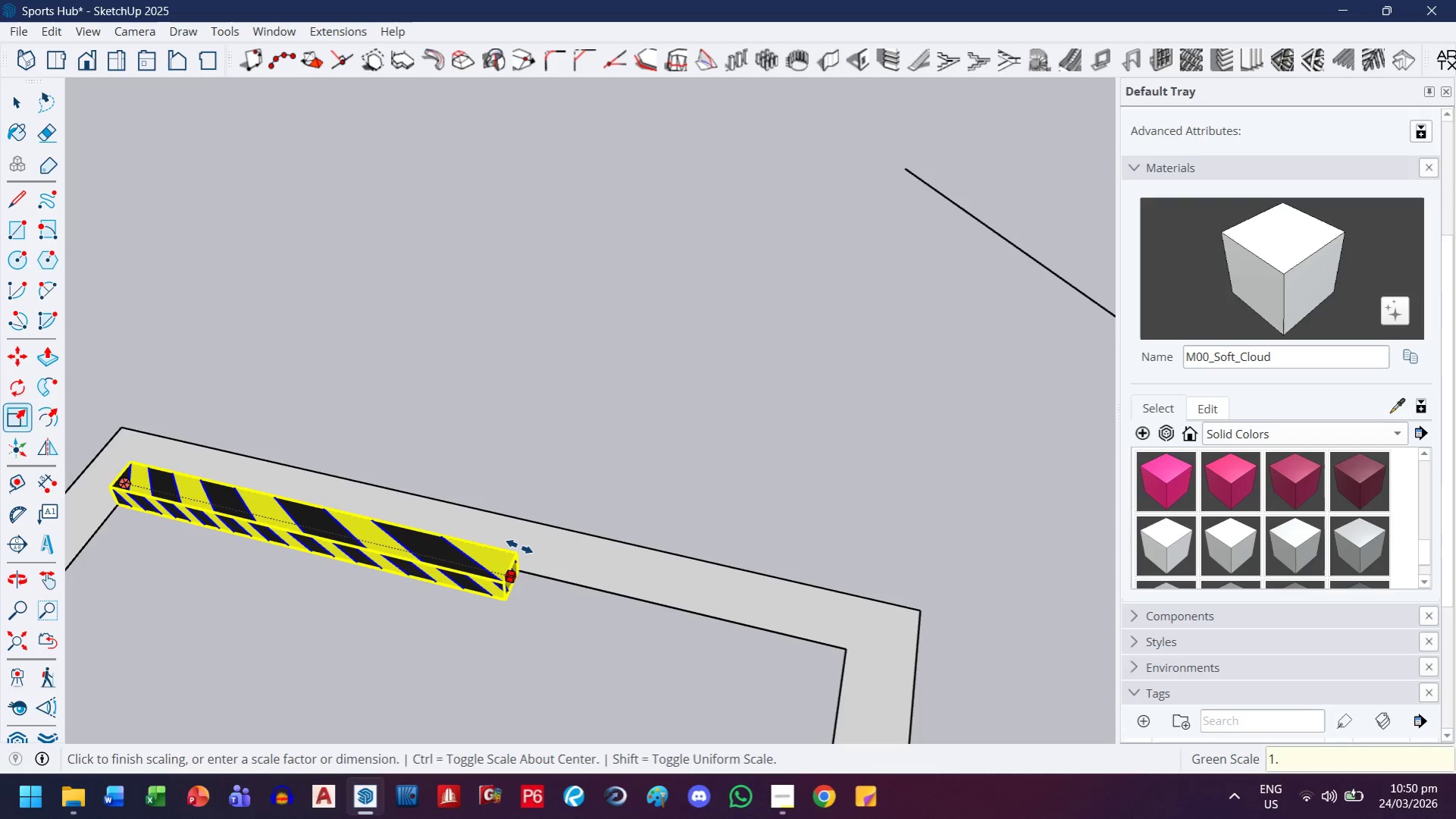 
key(3)
 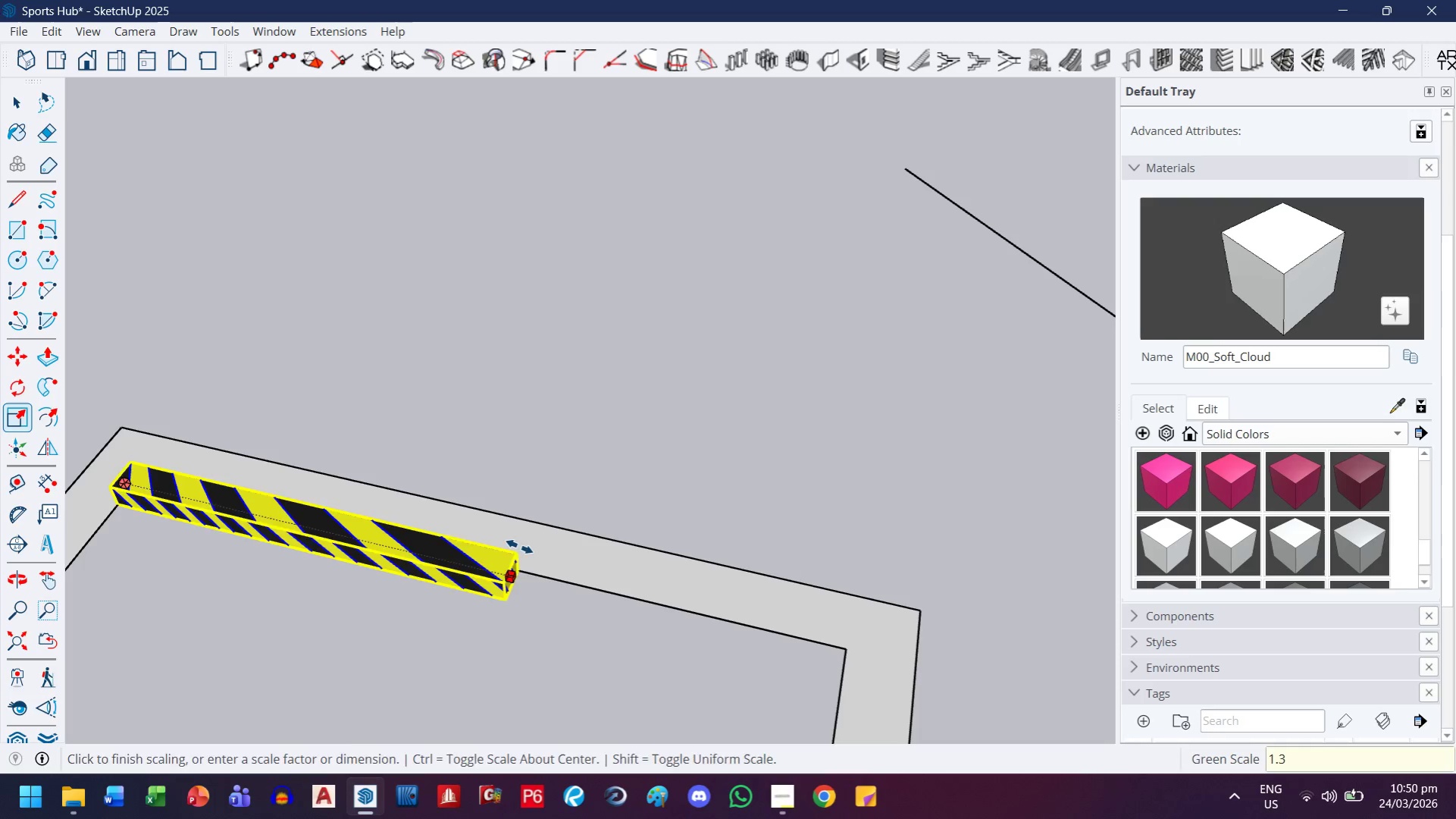 
key(Enter)
 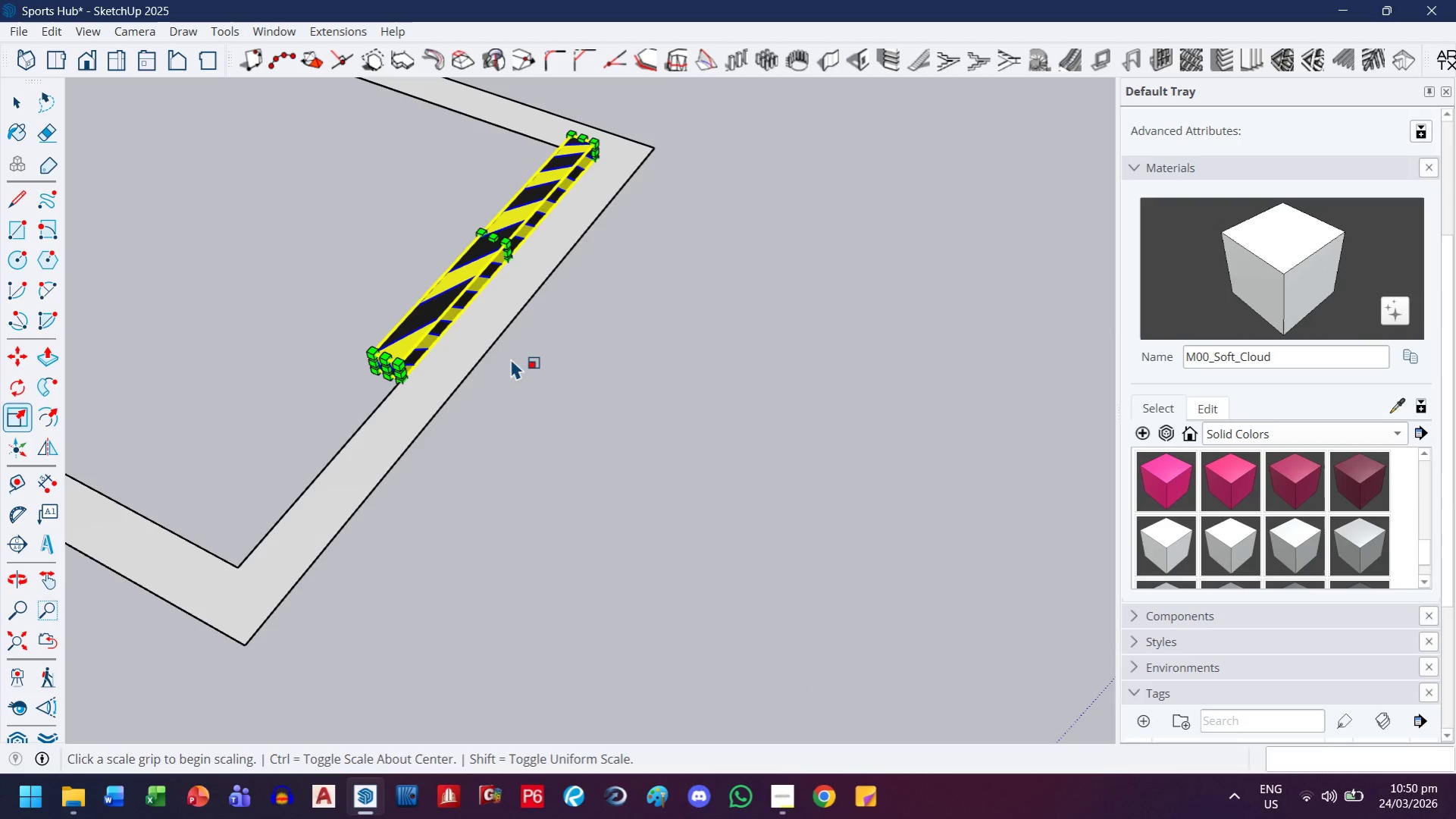 
key(Comma)
 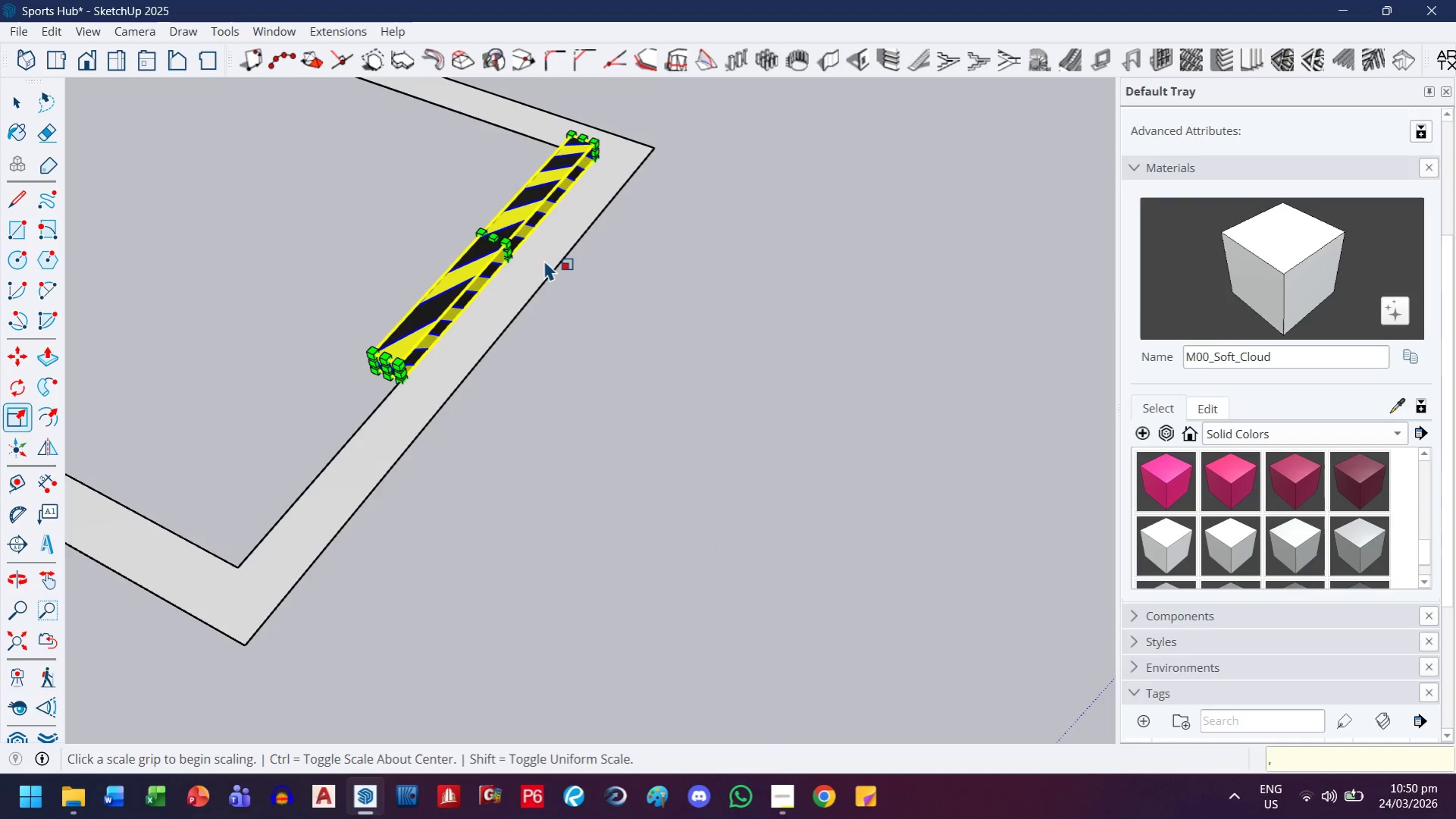 
key(M)
 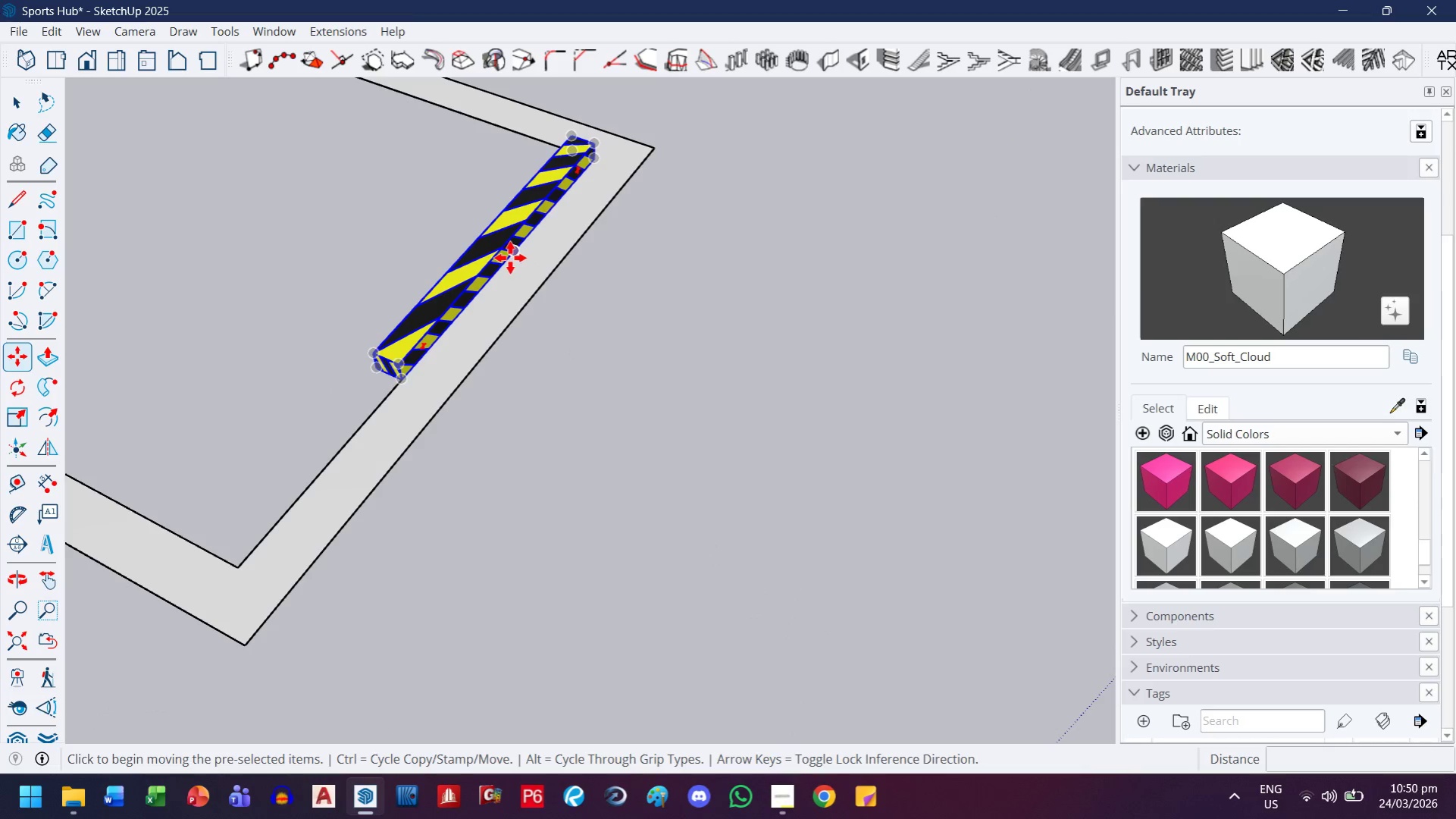 
left_click([511, 258])
 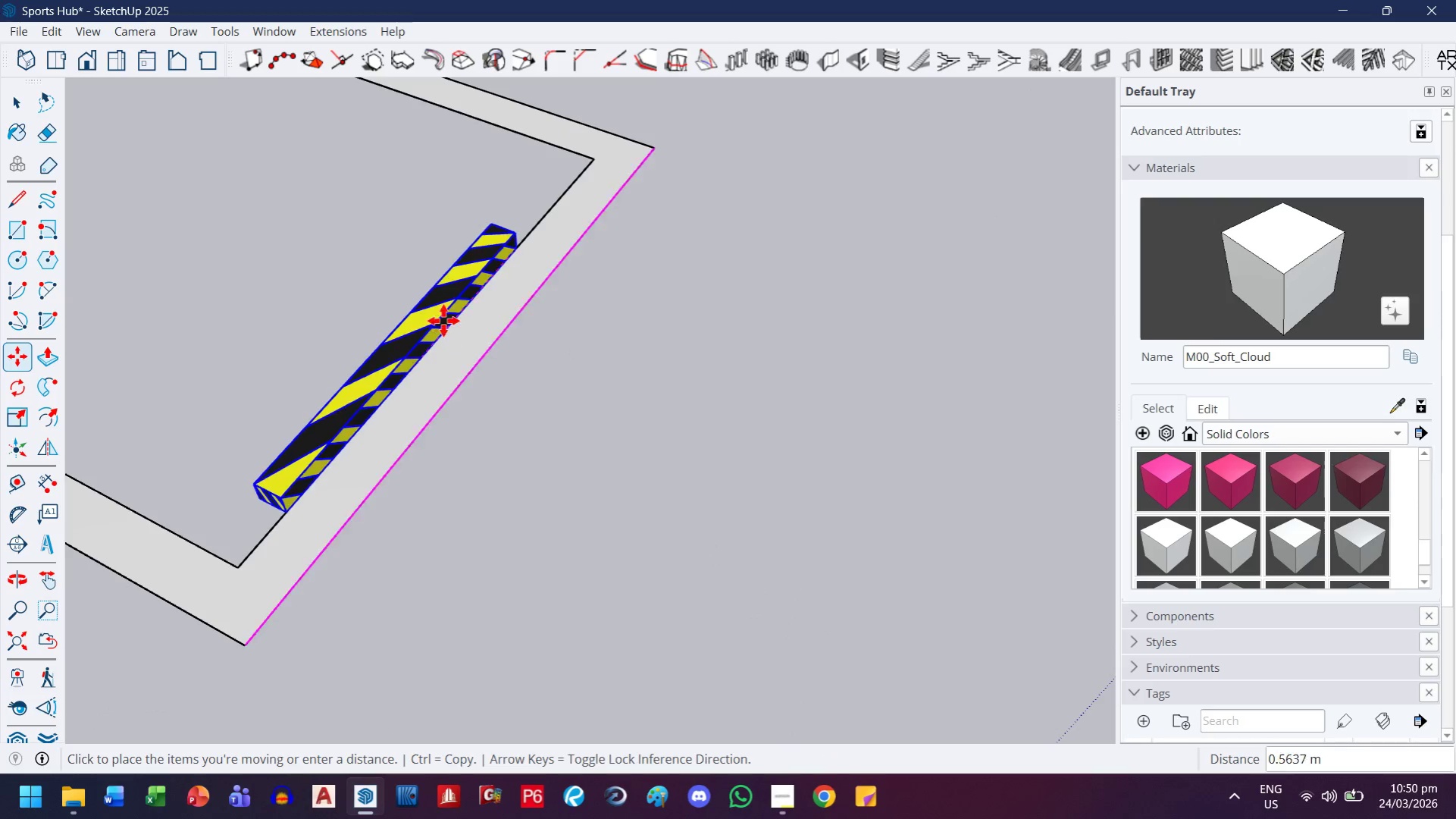 
left_click([413, 238])
 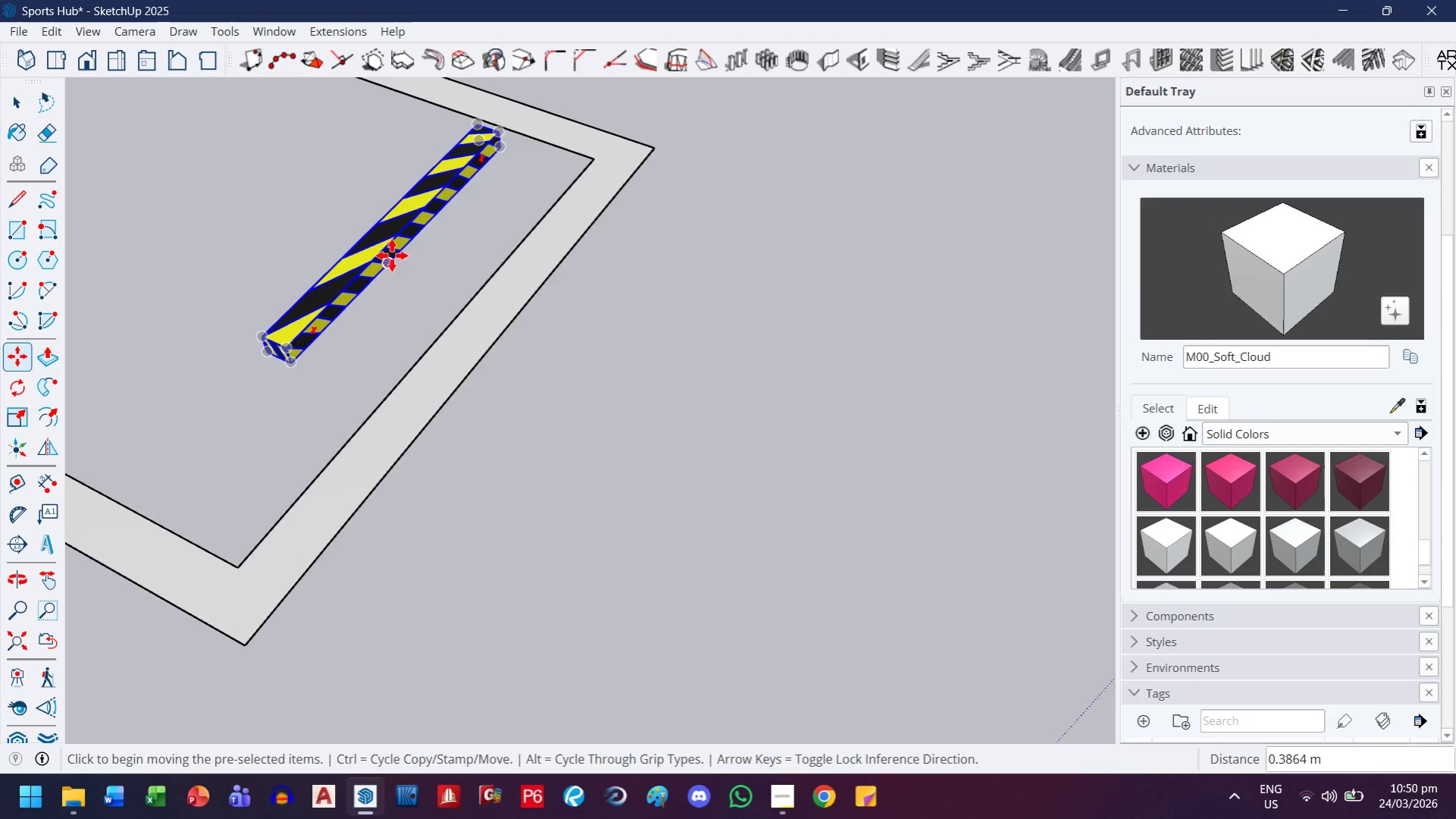 
left_click([405, 251])
 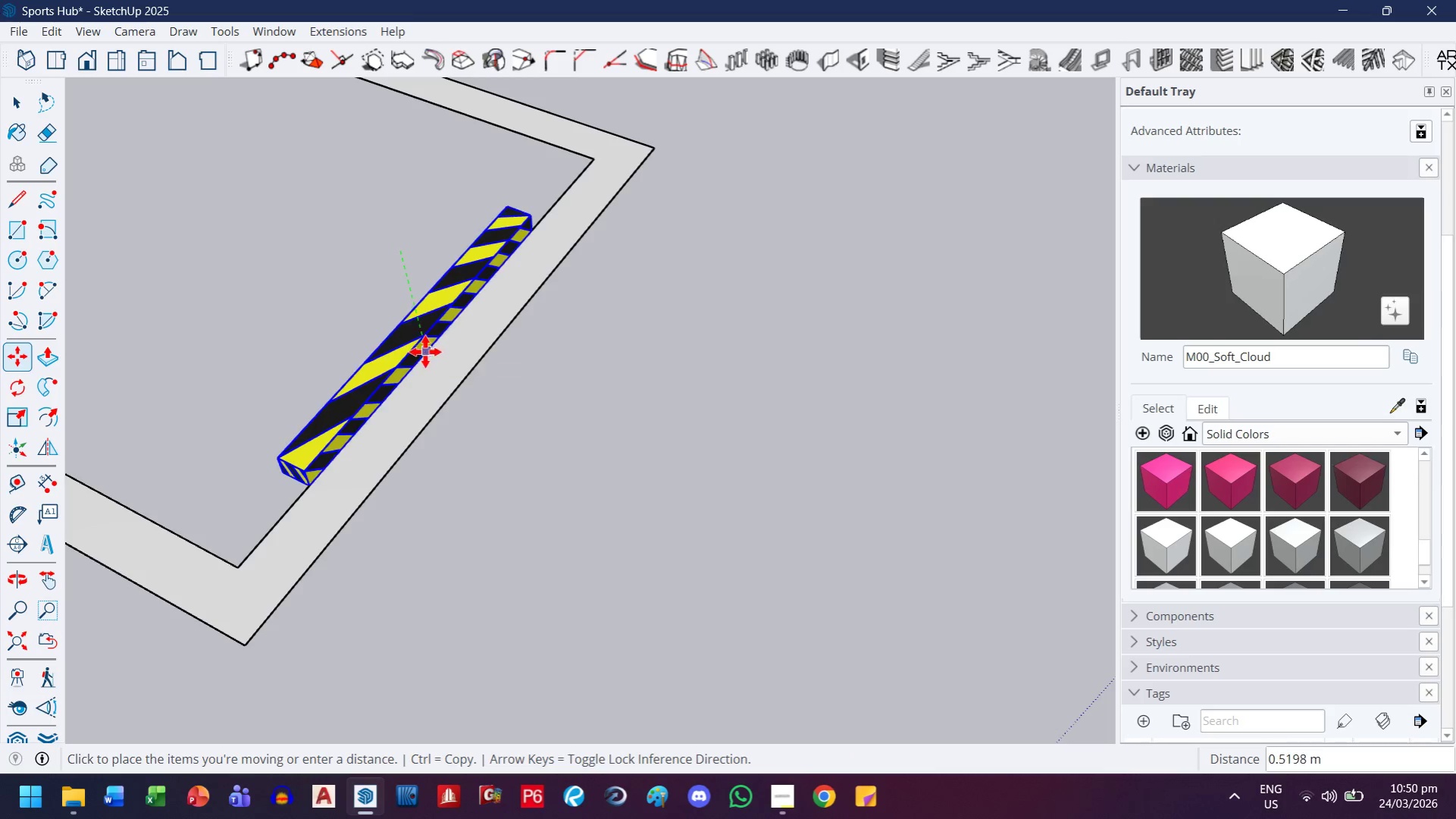 
left_click([425, 353])
 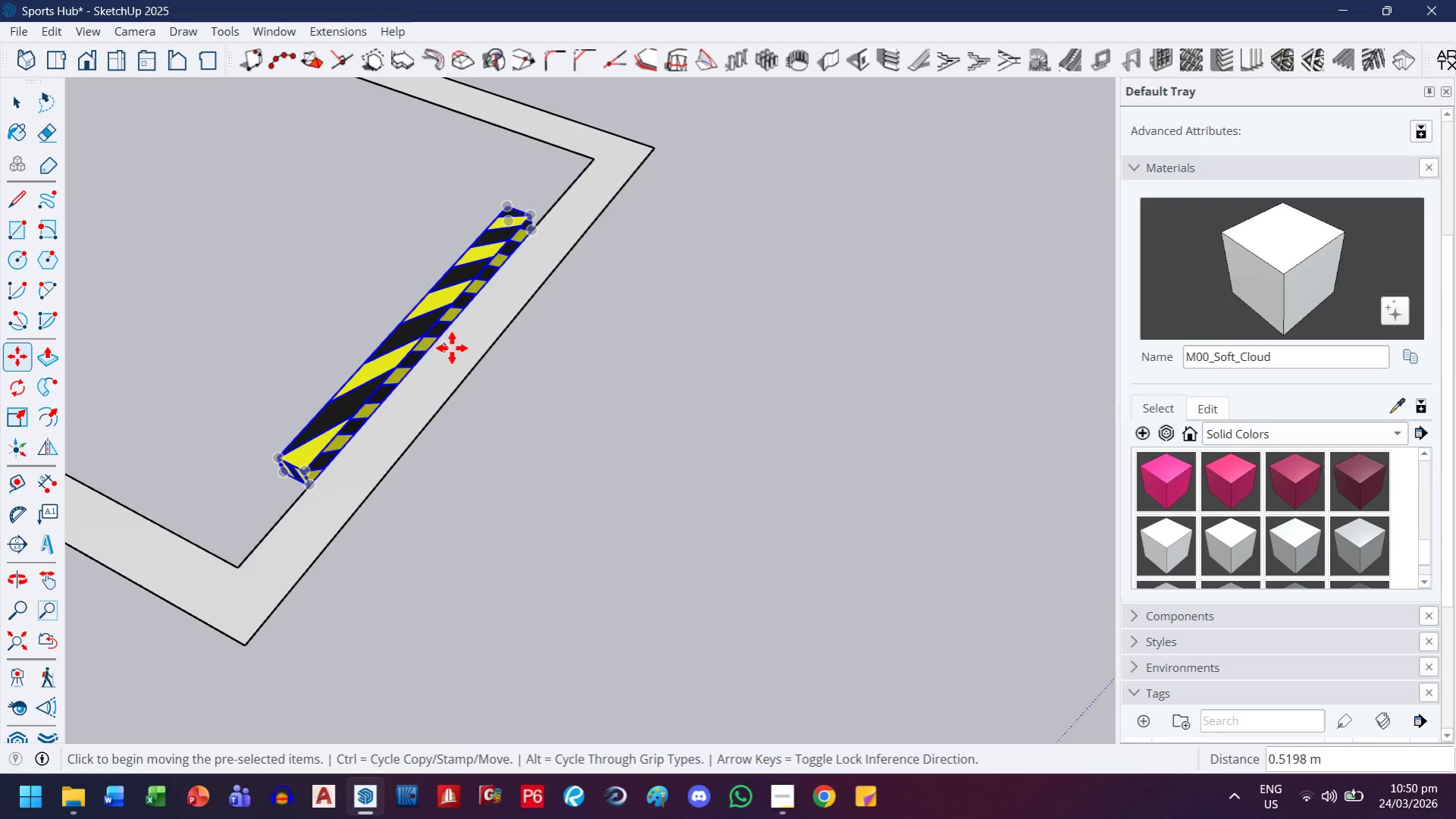 
scroll: coordinate [511, 346], scroll_direction: down, amount: 6.0
 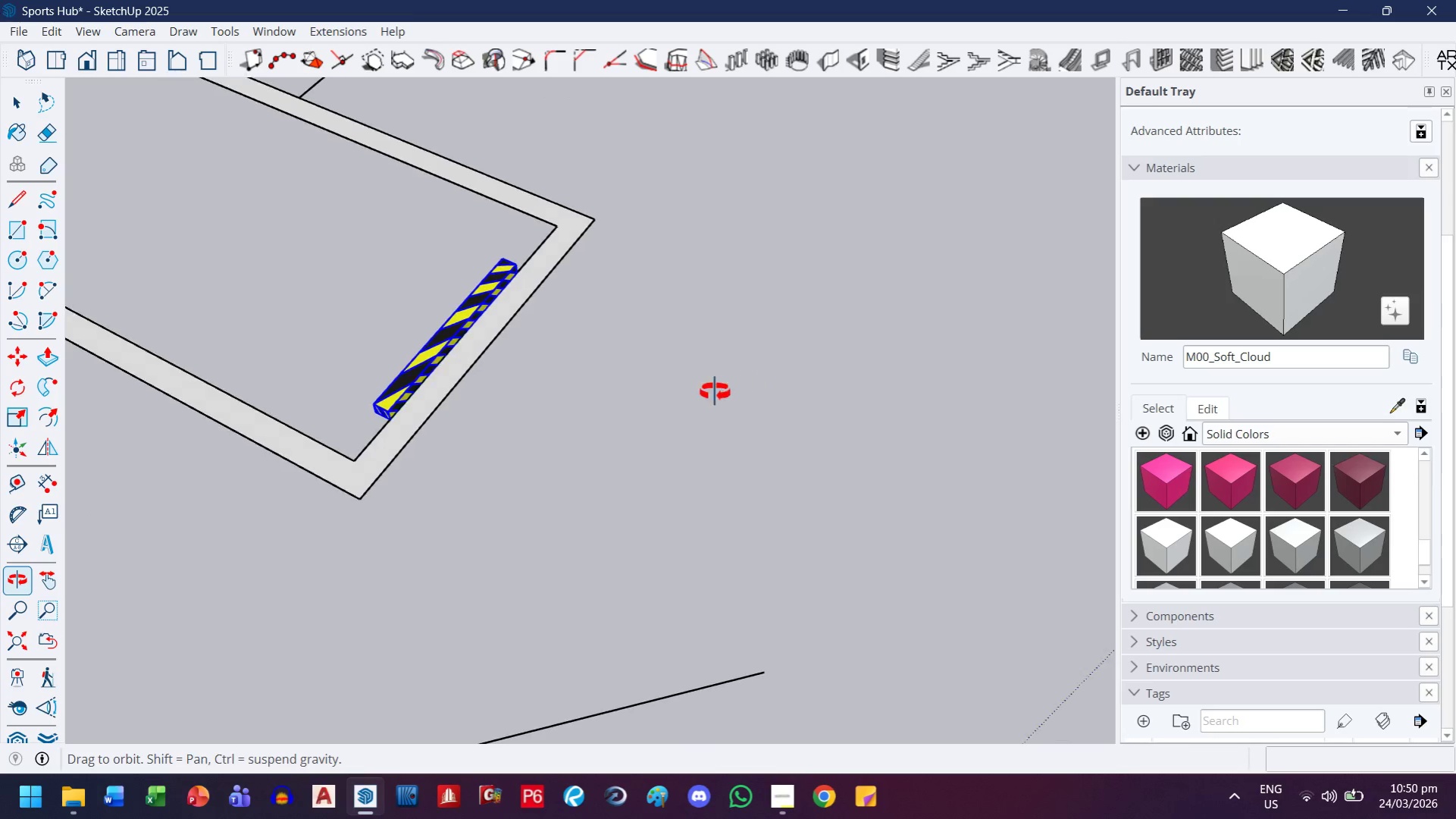 
key(H)
 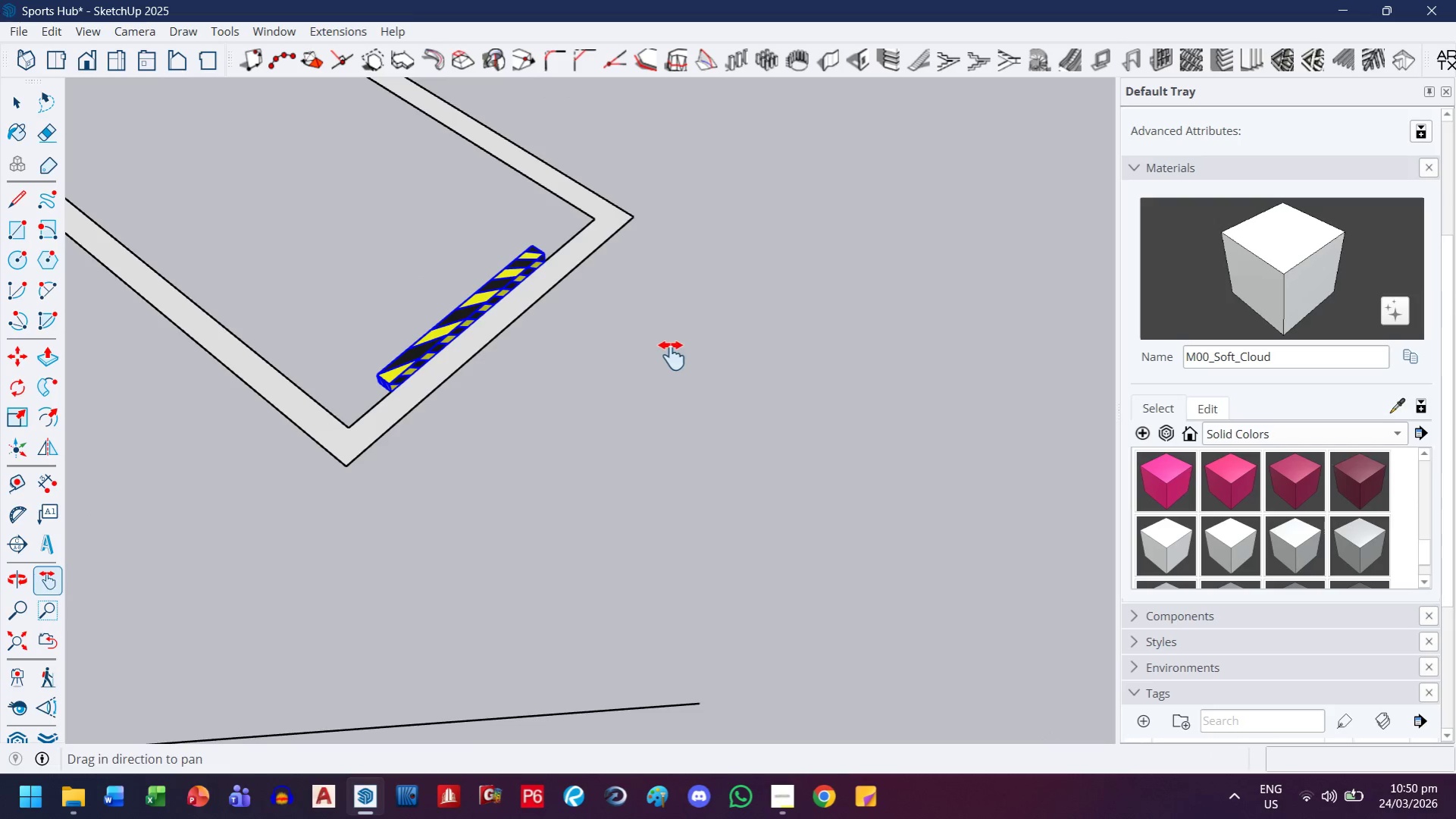 
left_click_drag(start_coordinate=[672, 356], to_coordinate=[739, 510])
 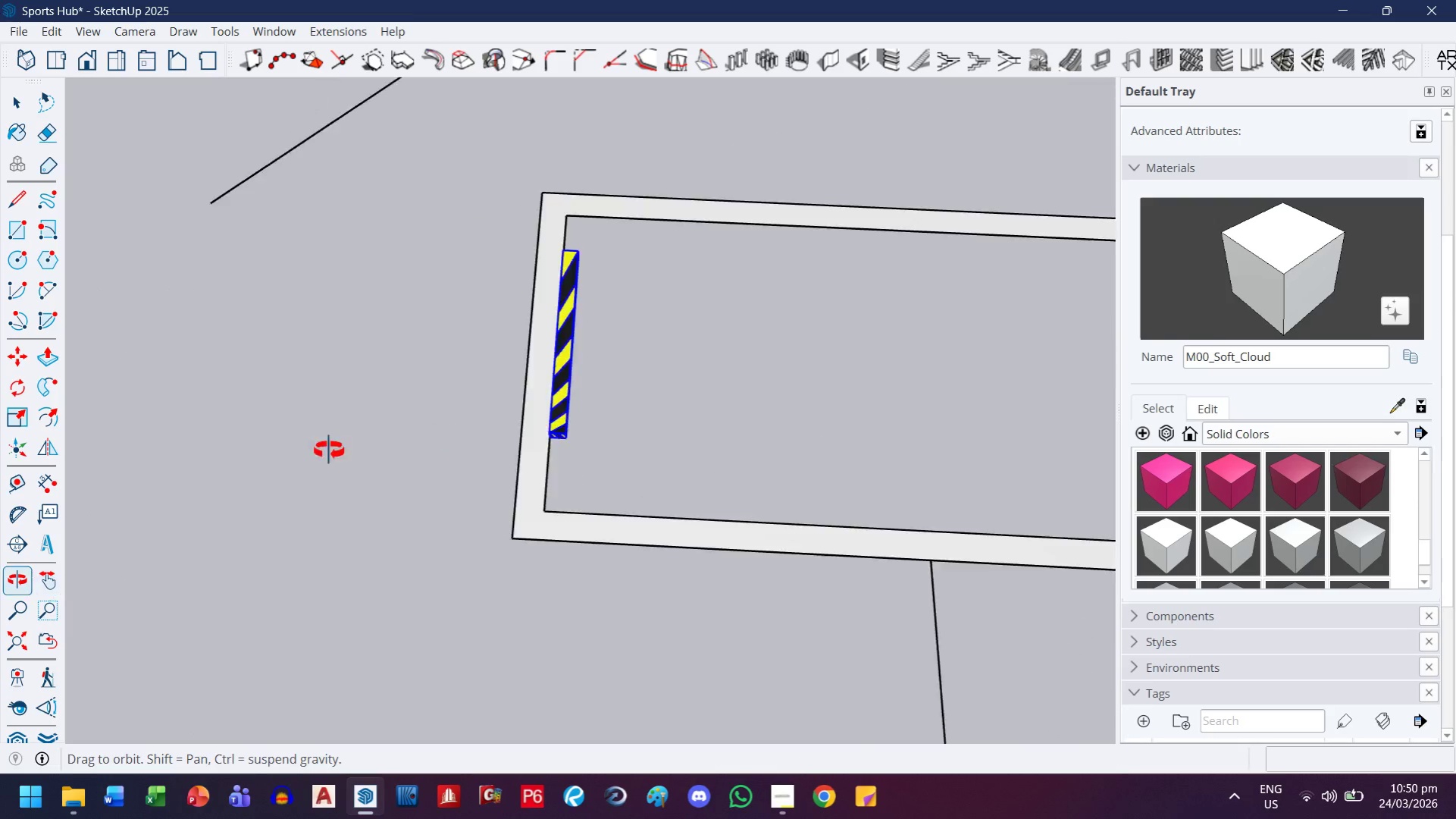 
scroll: coordinate [471, 455], scroll_direction: up, amount: 5.0
 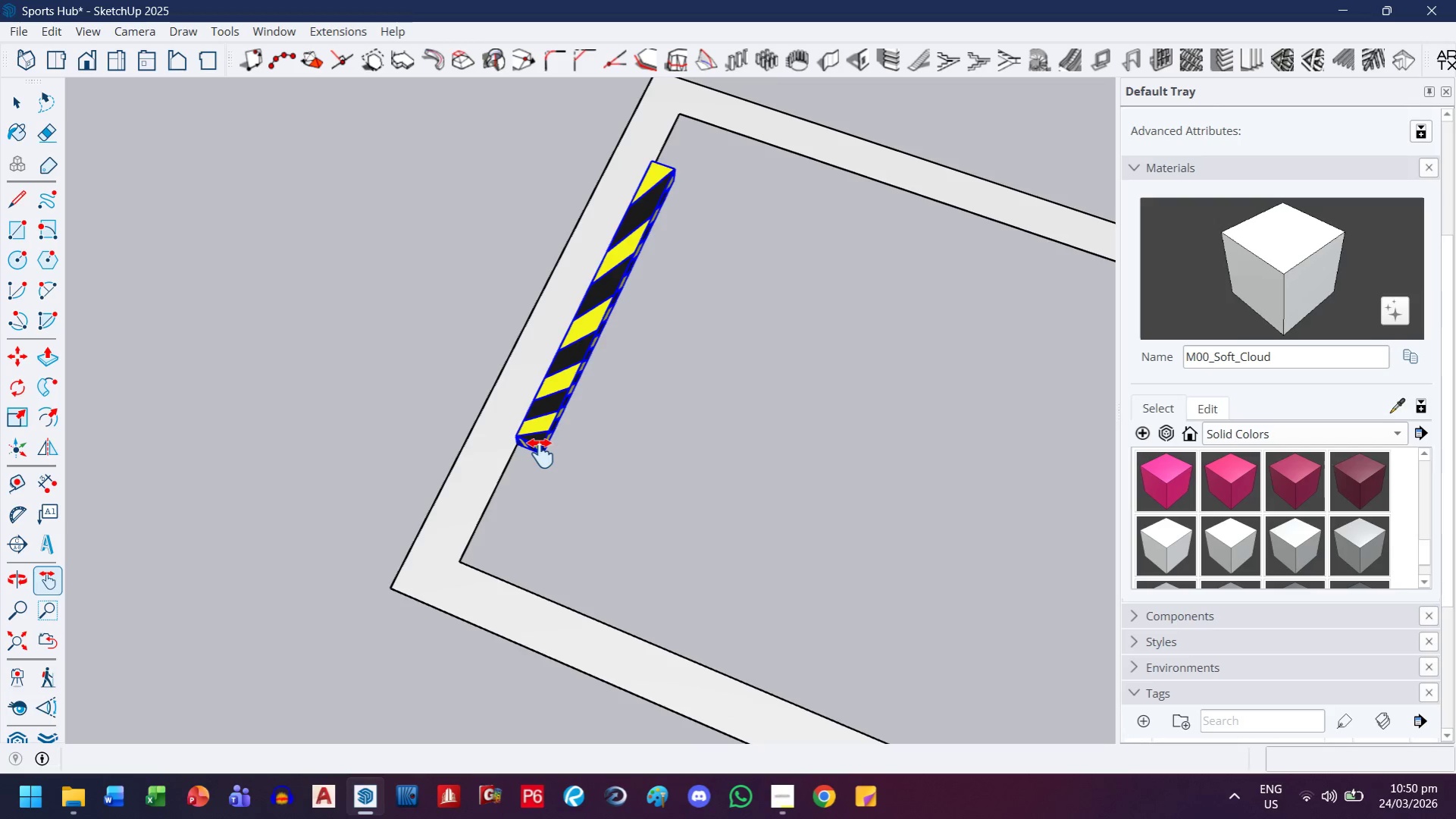 
left_click_drag(start_coordinate=[768, 380], to_coordinate=[355, 361])
 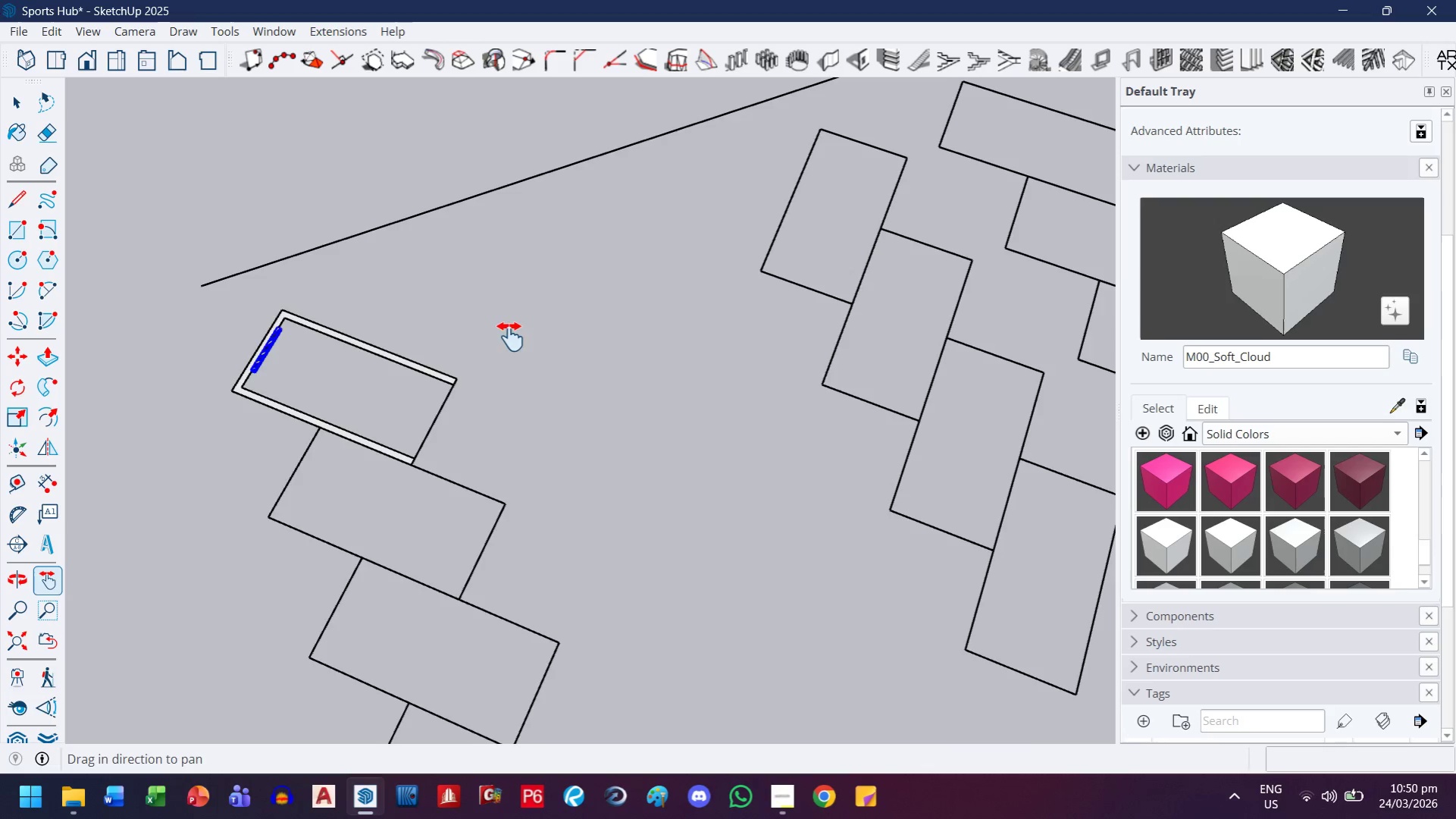 
scroll: coordinate [687, 377], scroll_direction: down, amount: 25.0
 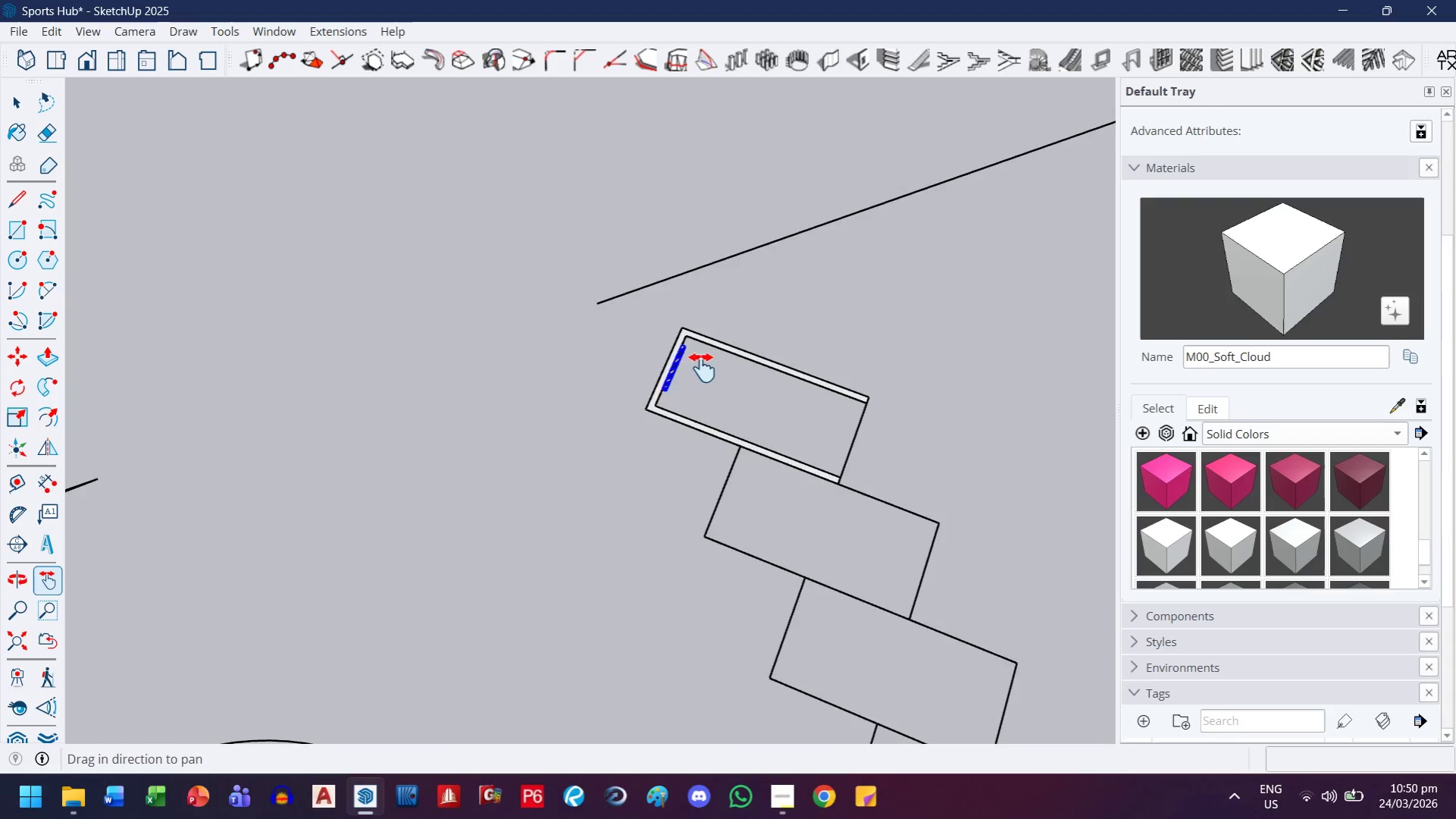 
left_click_drag(start_coordinate=[510, 337], to_coordinate=[643, 372])
 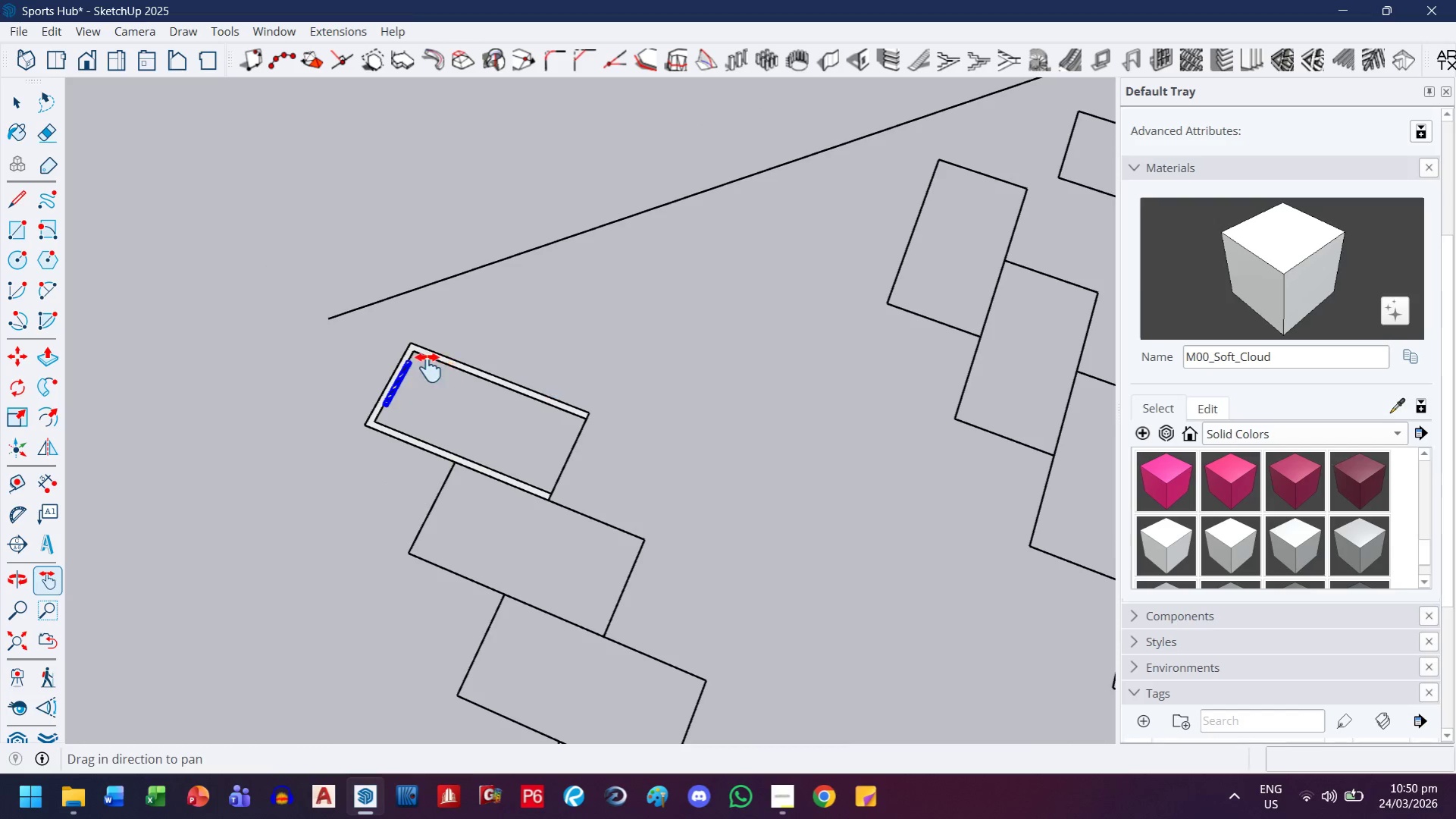 
scroll: coordinate [434, 441], scroll_direction: up, amount: 17.0
 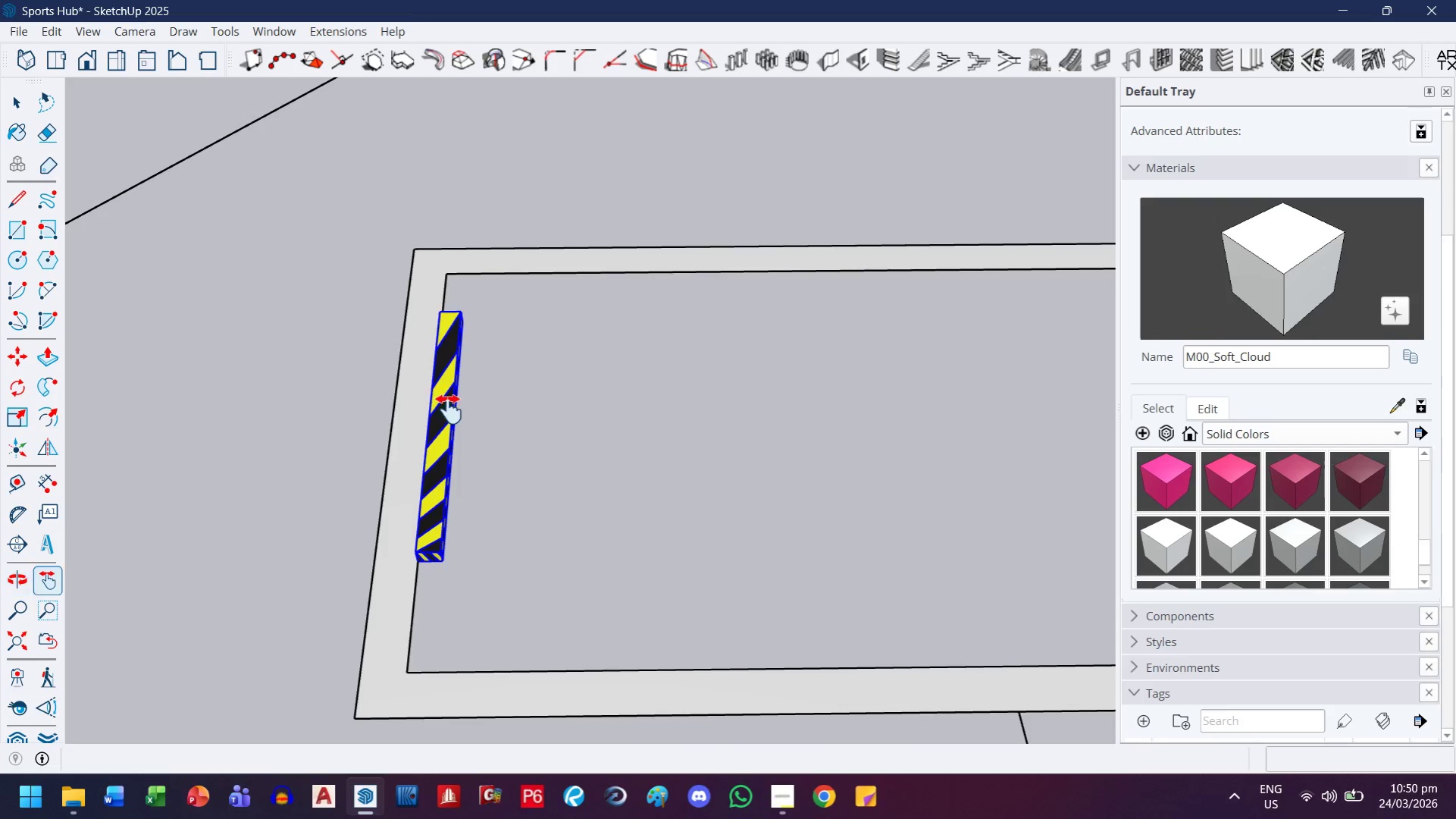 
key(M)
 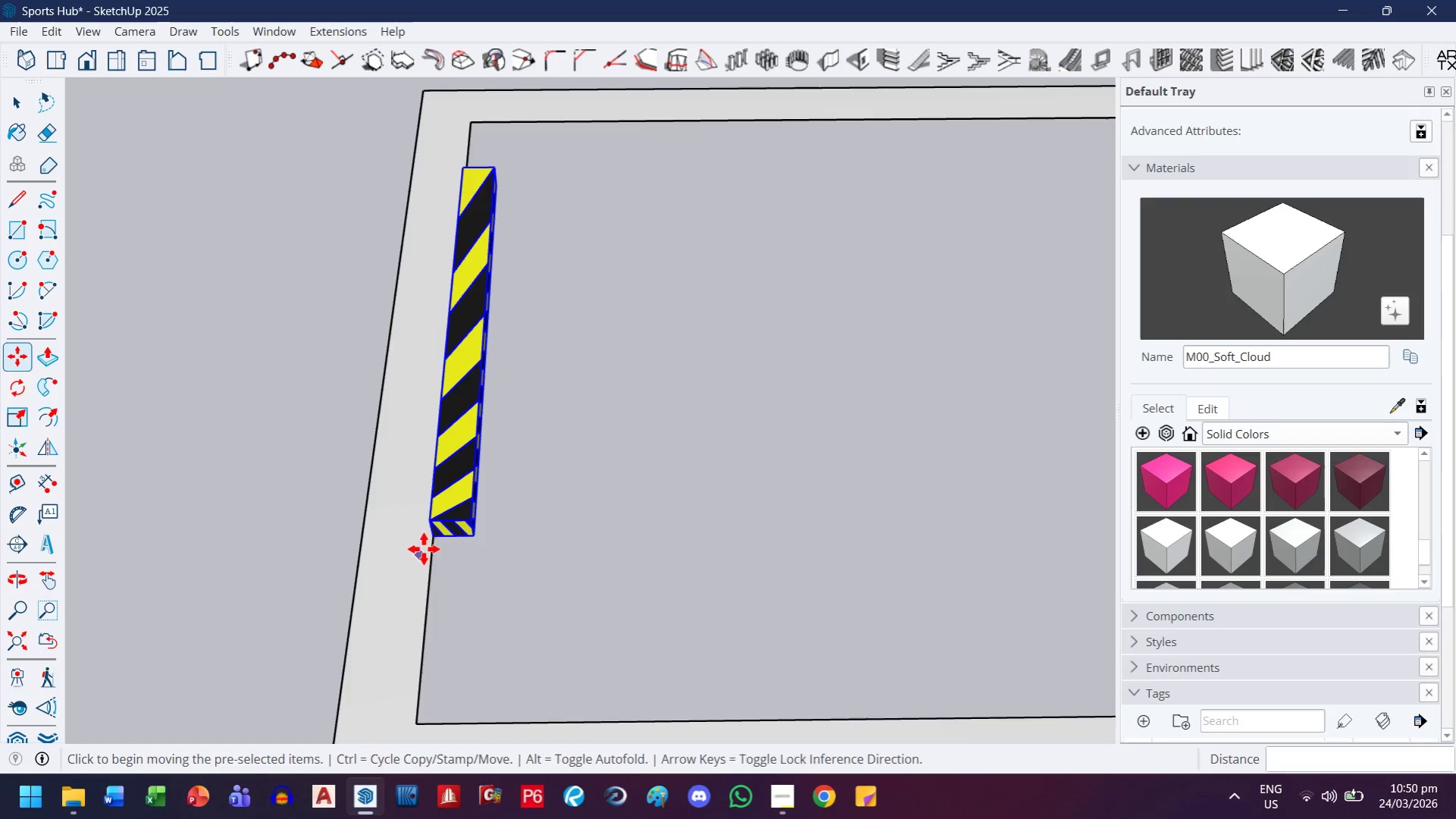 
scroll: coordinate [424, 549], scroll_direction: up, amount: 7.0
 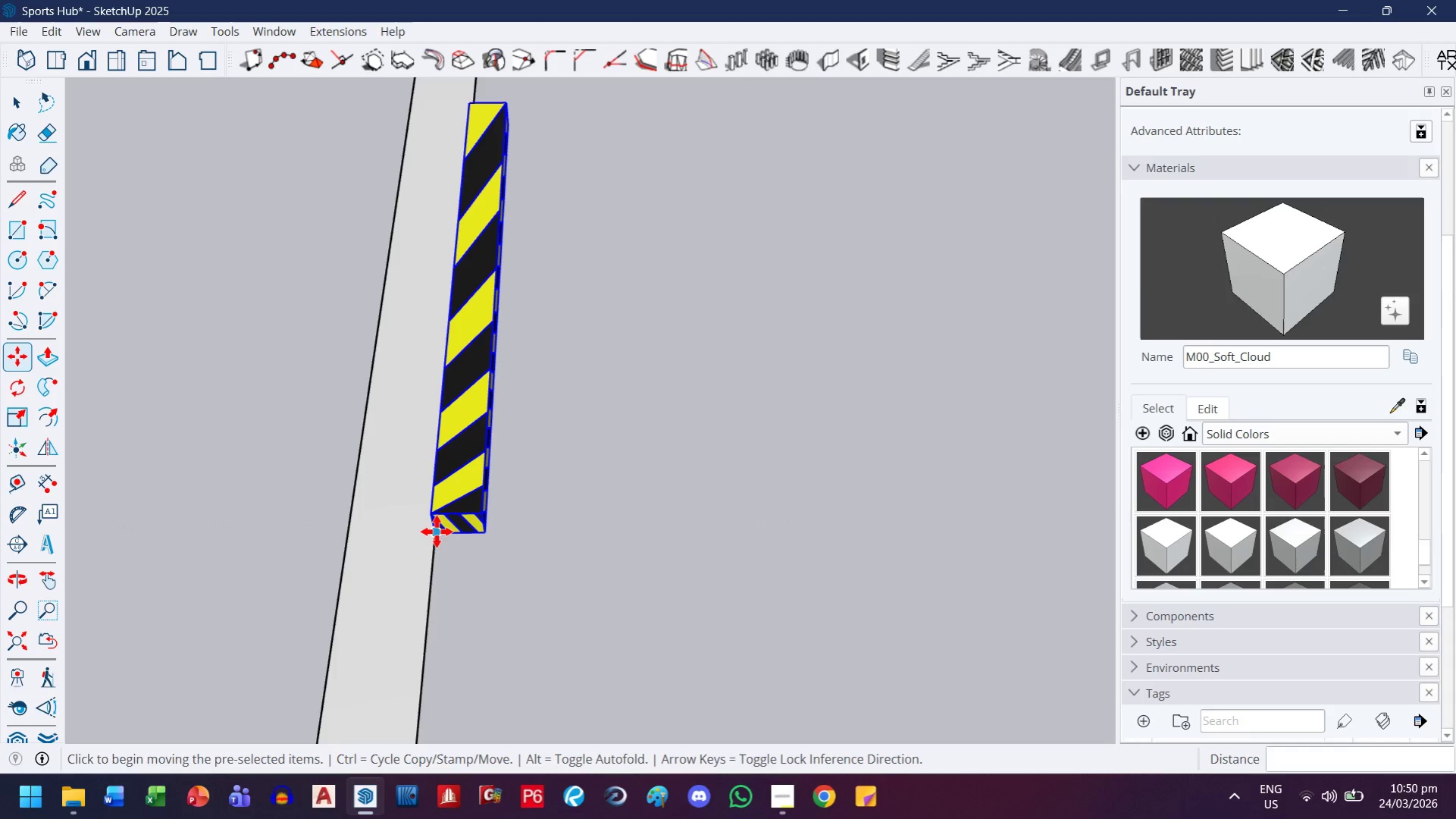 
left_click_drag(start_coordinate=[437, 532], to_coordinate=[423, 532])
 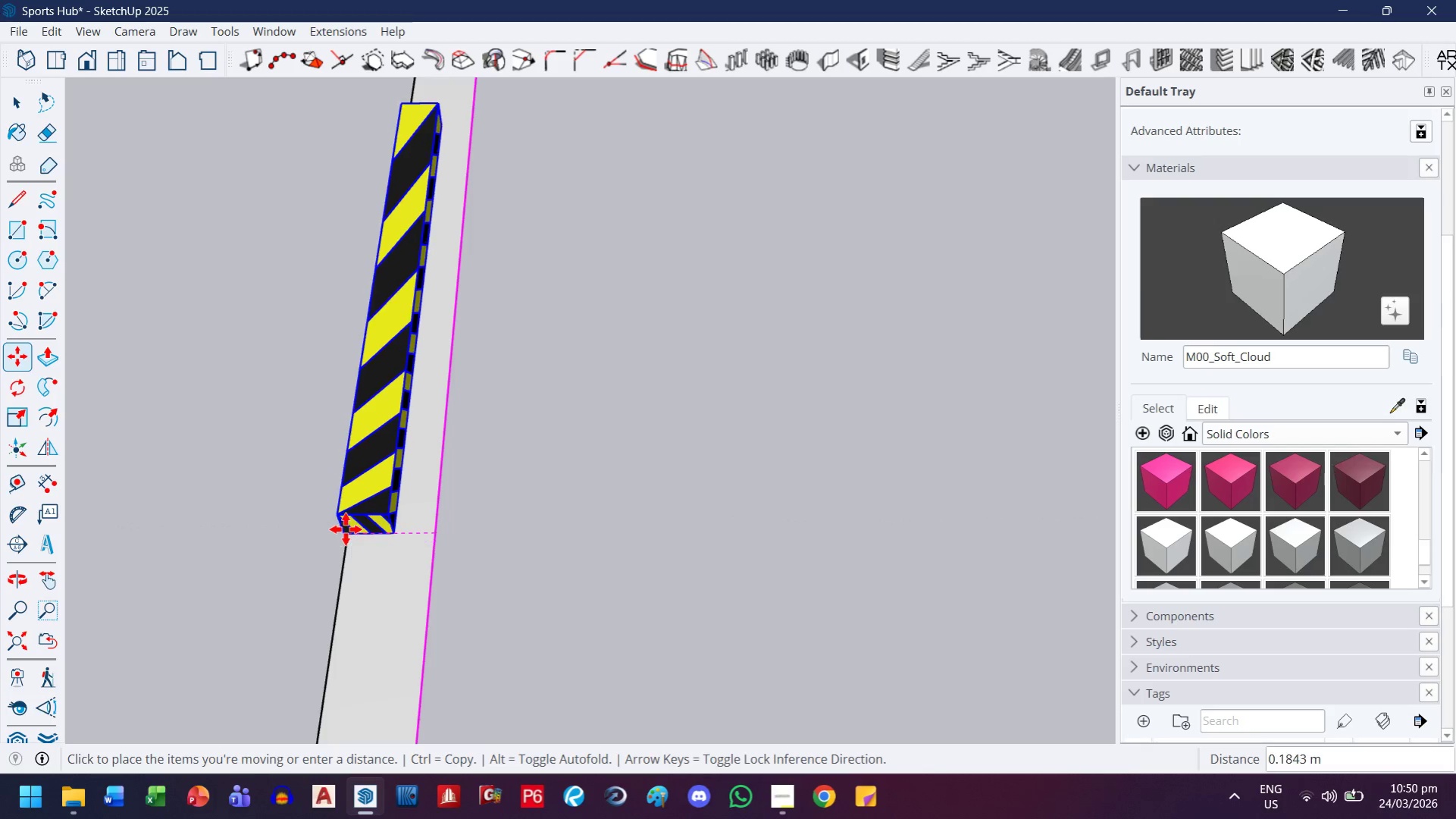 
left_click([346, 529])
 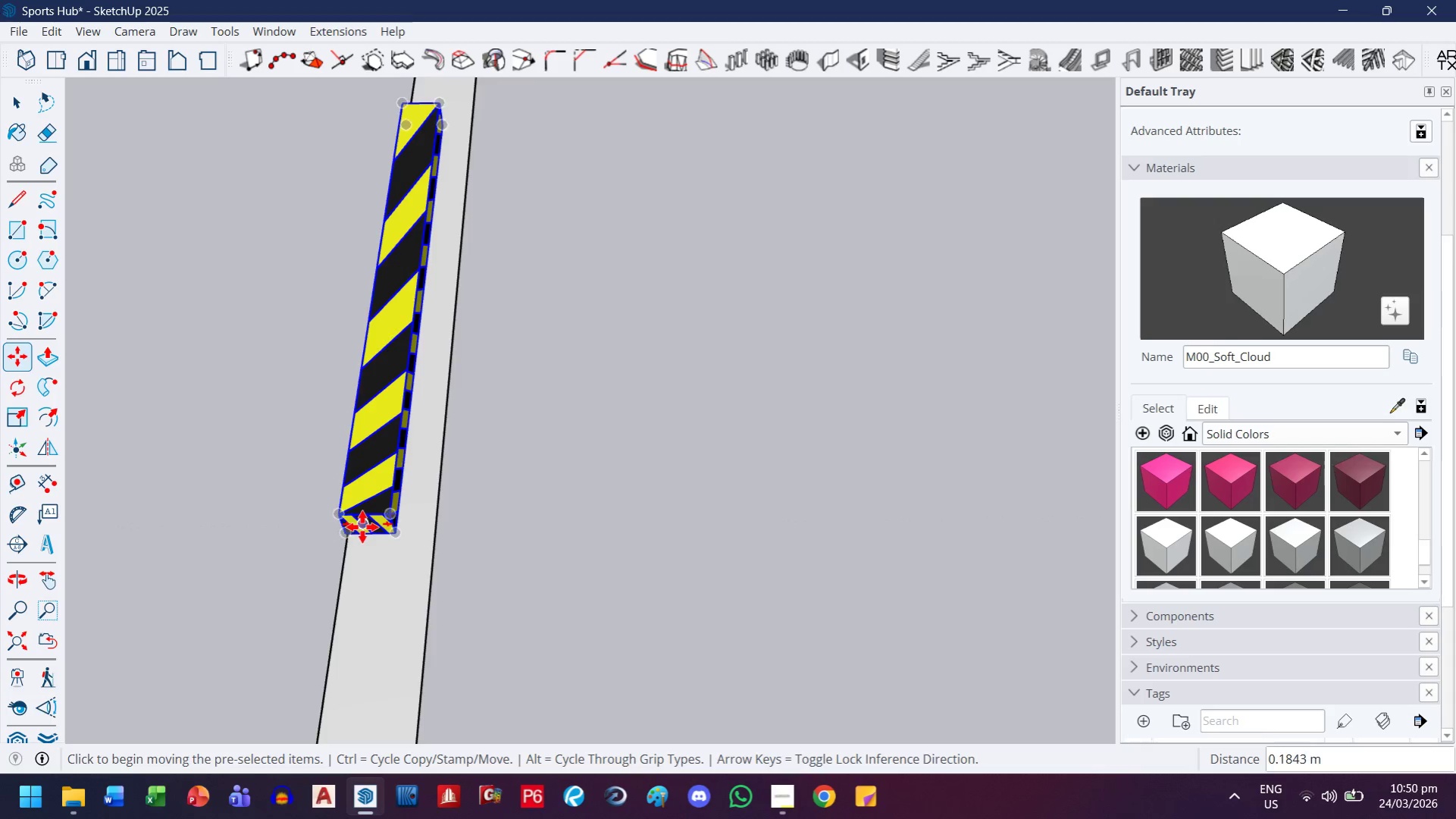 
key(S)
 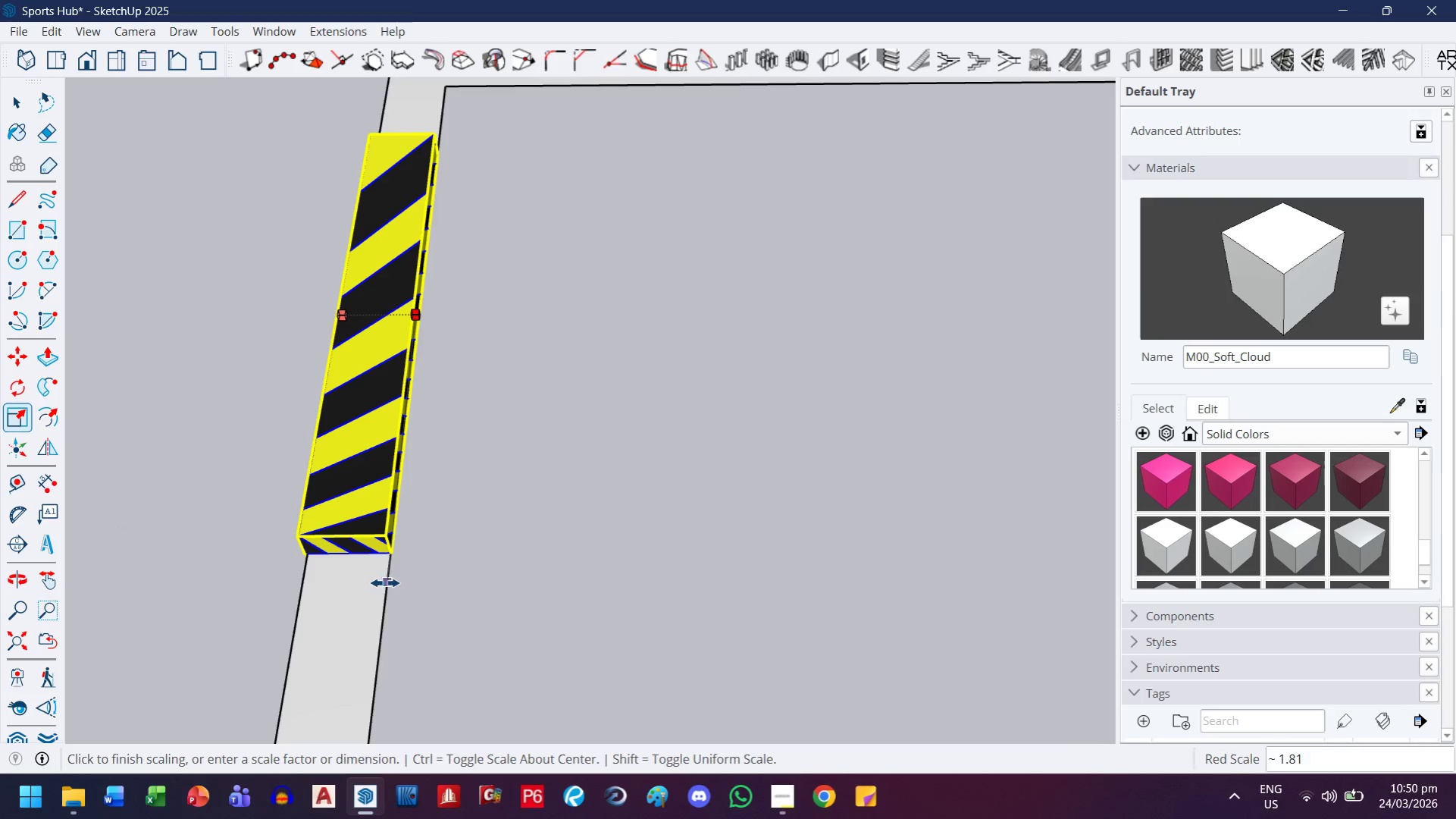 
scroll: coordinate [526, 446], scroll_direction: down, amount: 1.0
 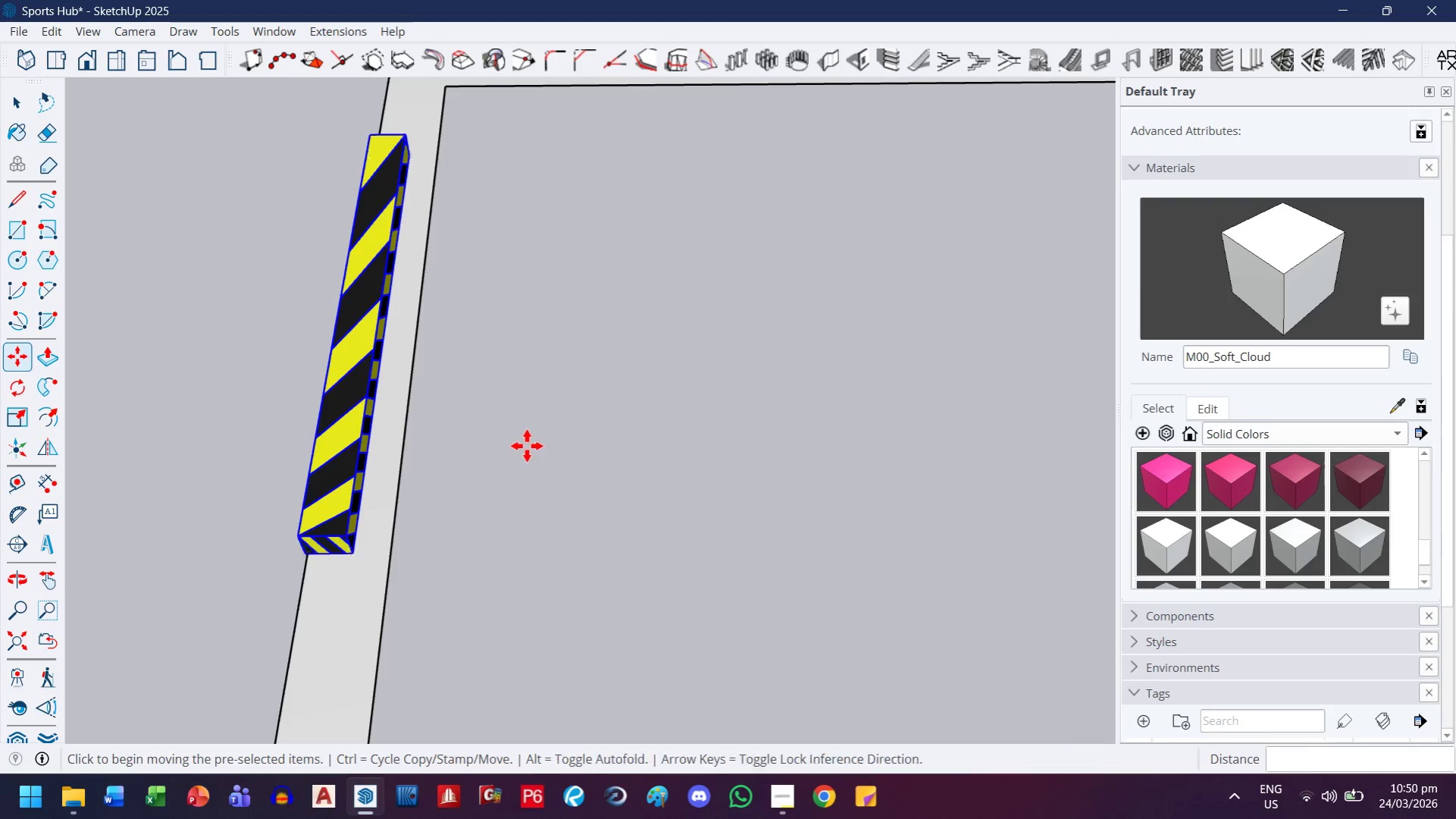 
left_click([385, 583])
 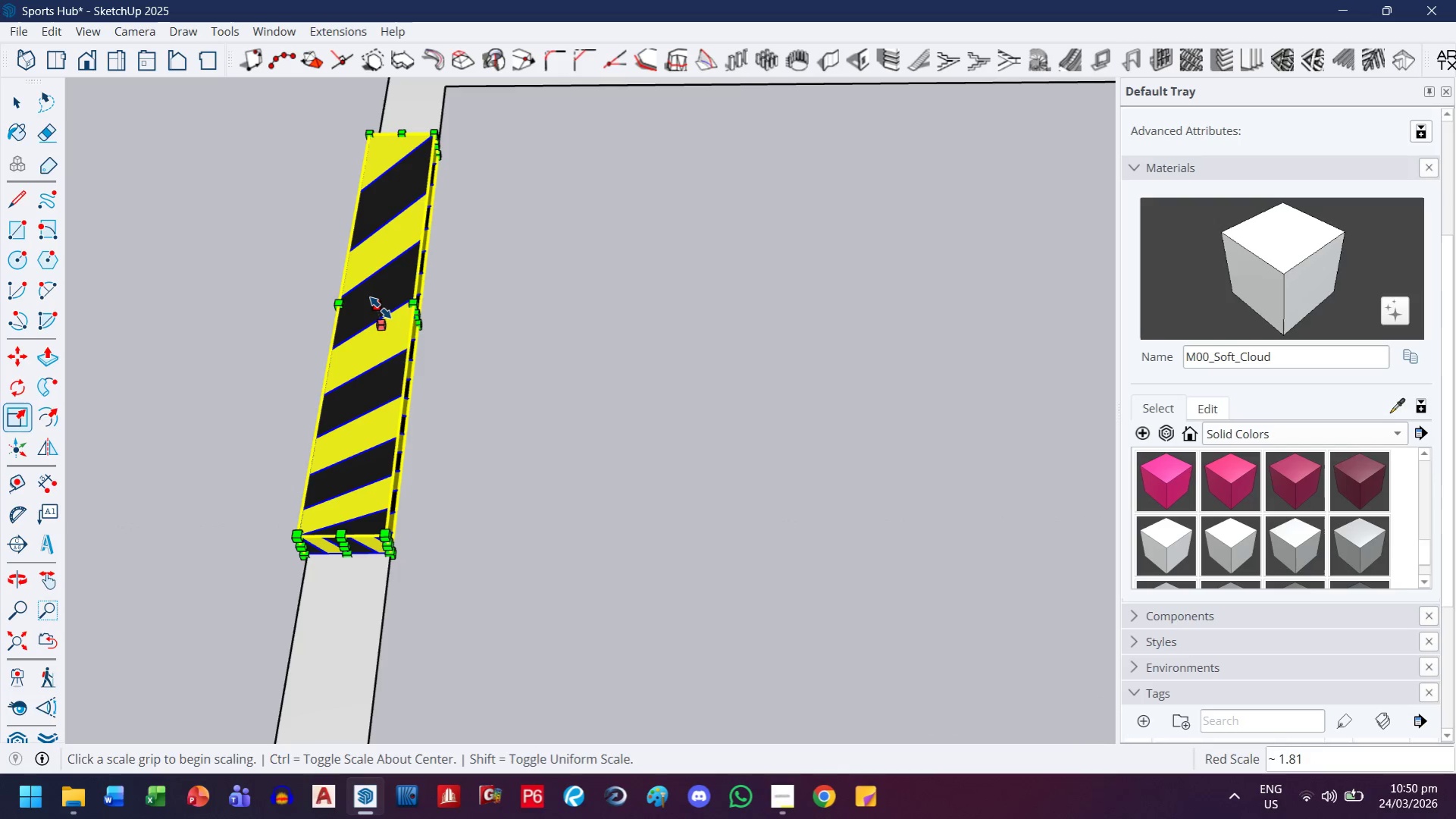 
left_click([380, 308])
 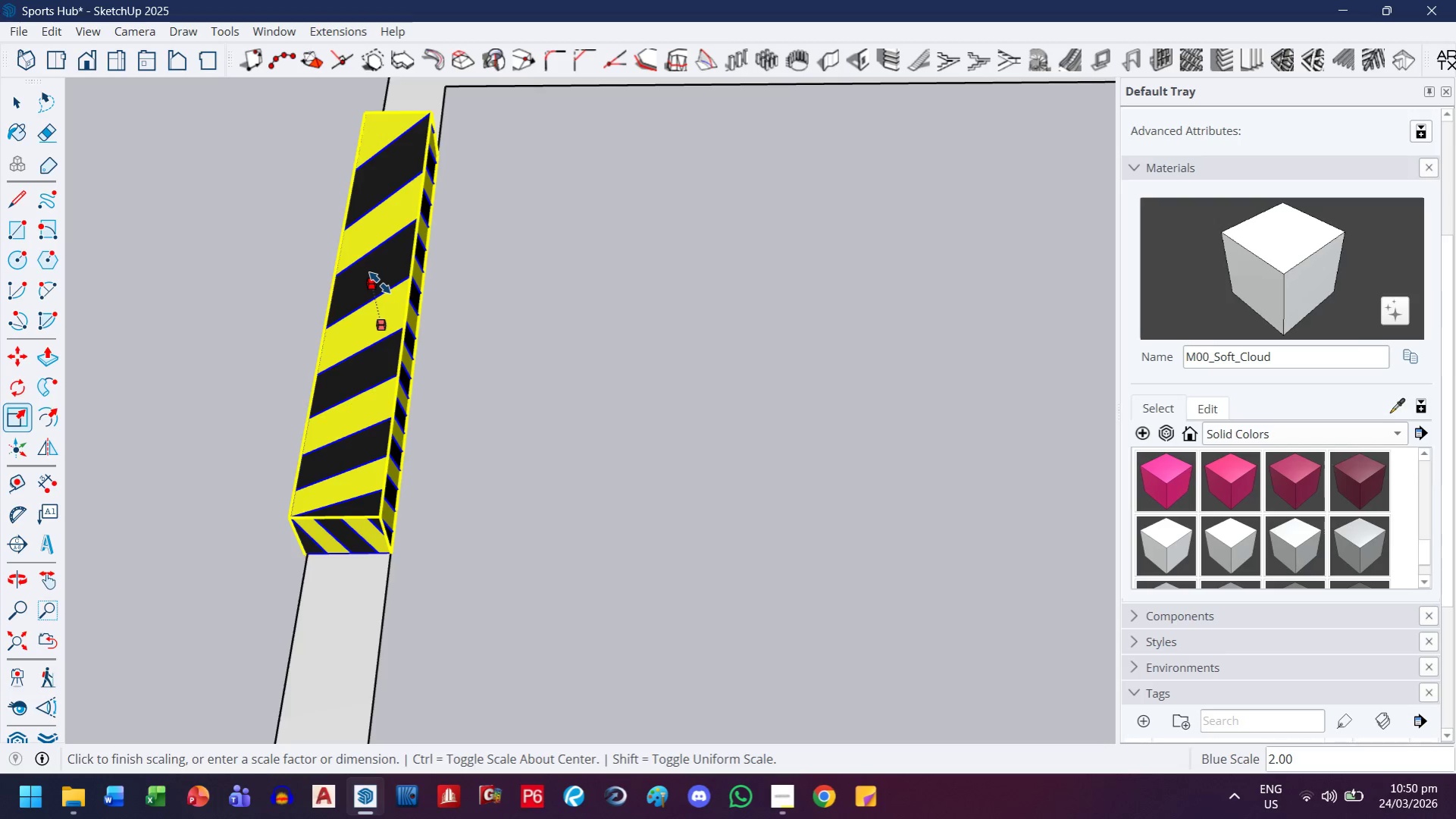 
key(1)
 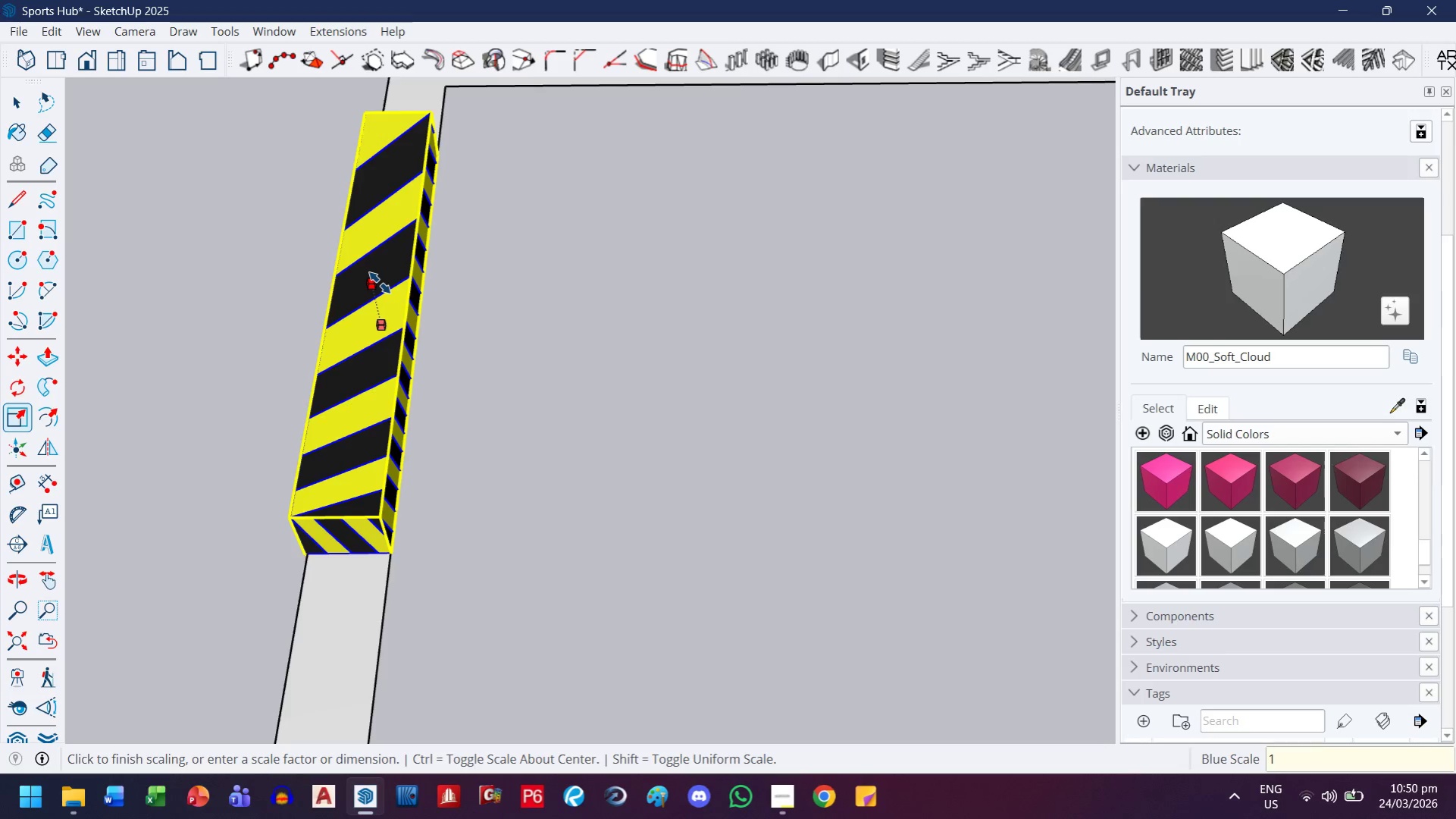 
key(Period)
 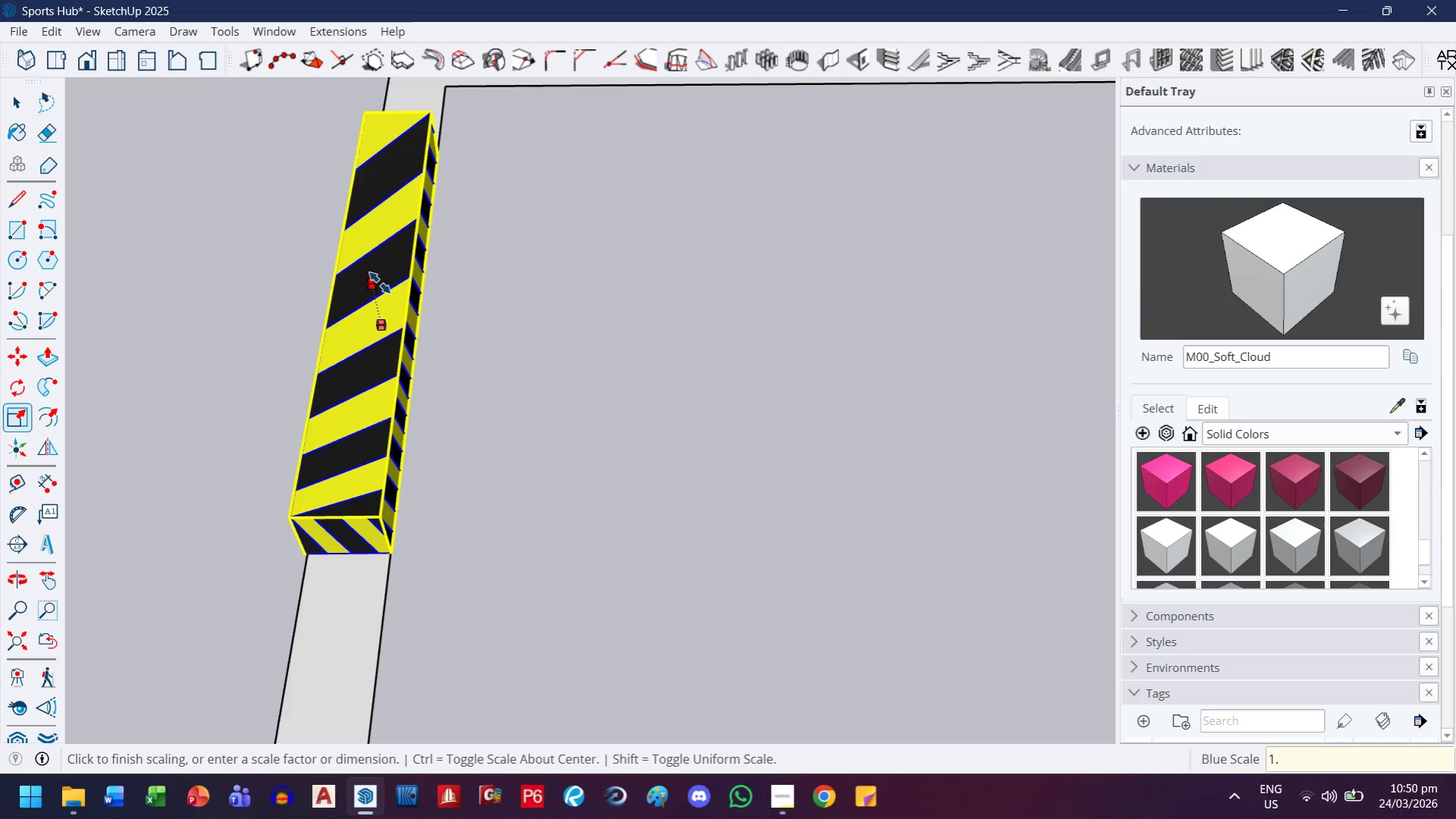 
key(8)
 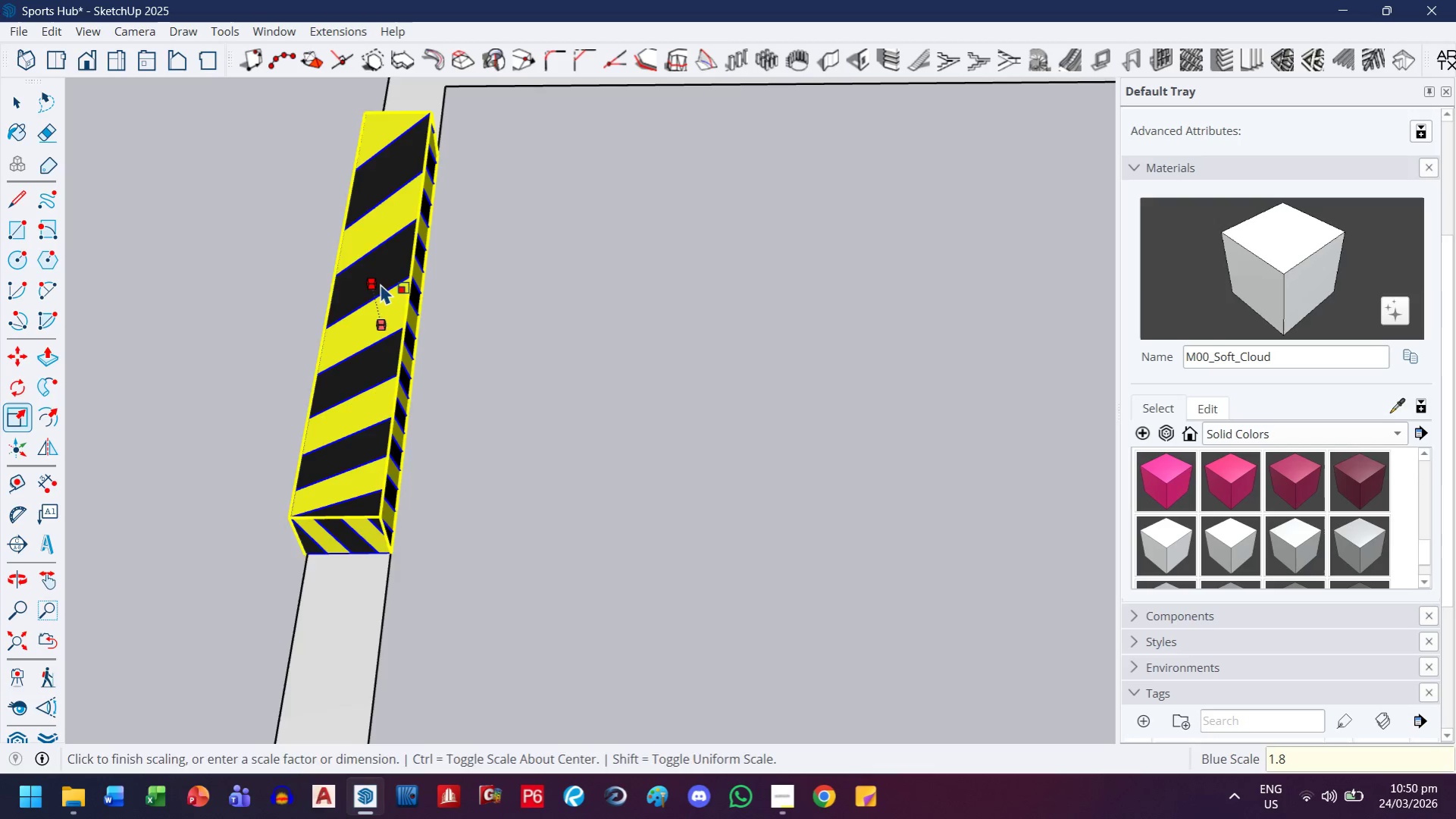 
key(Enter)
 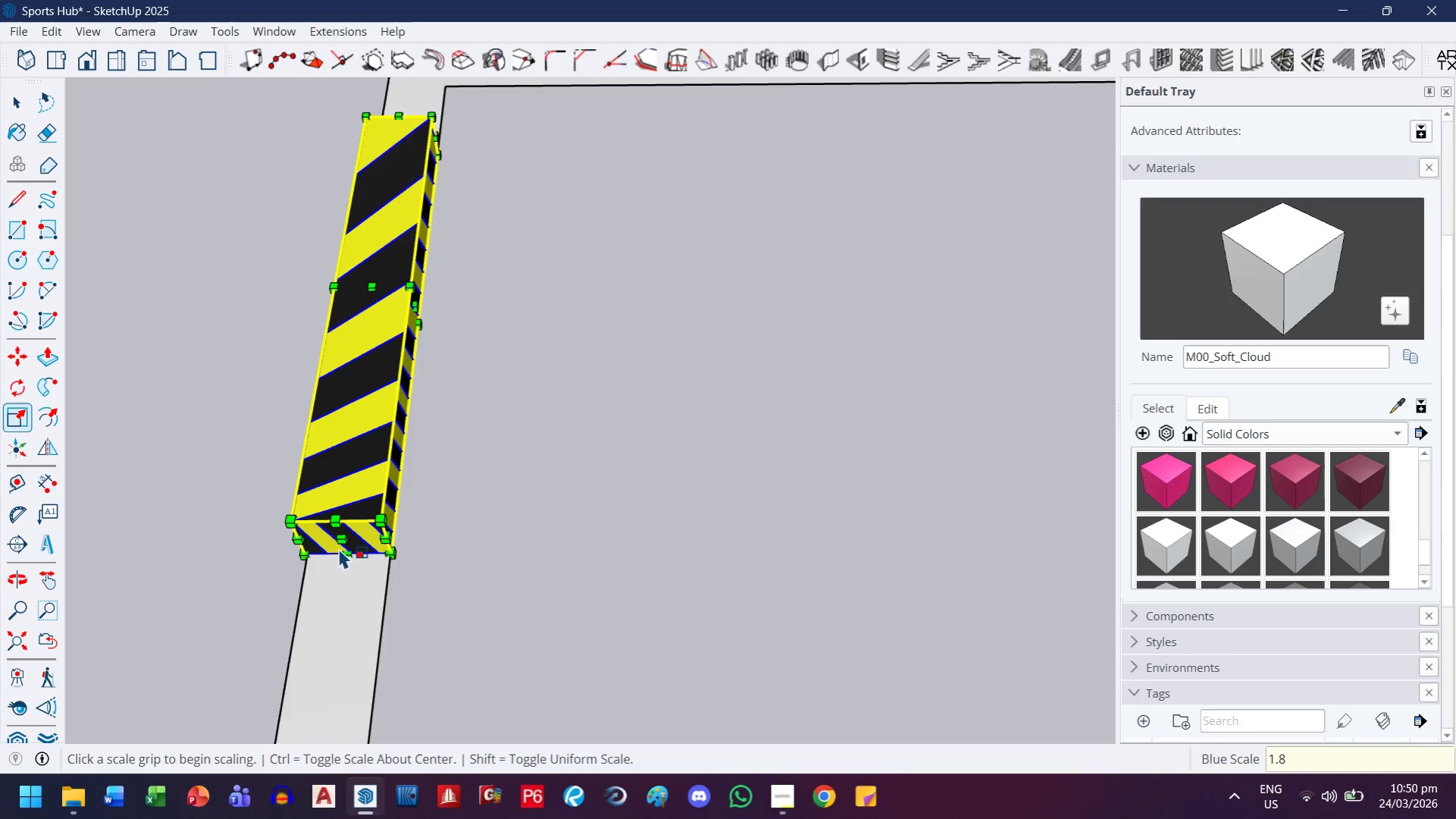 
left_click([341, 538])
 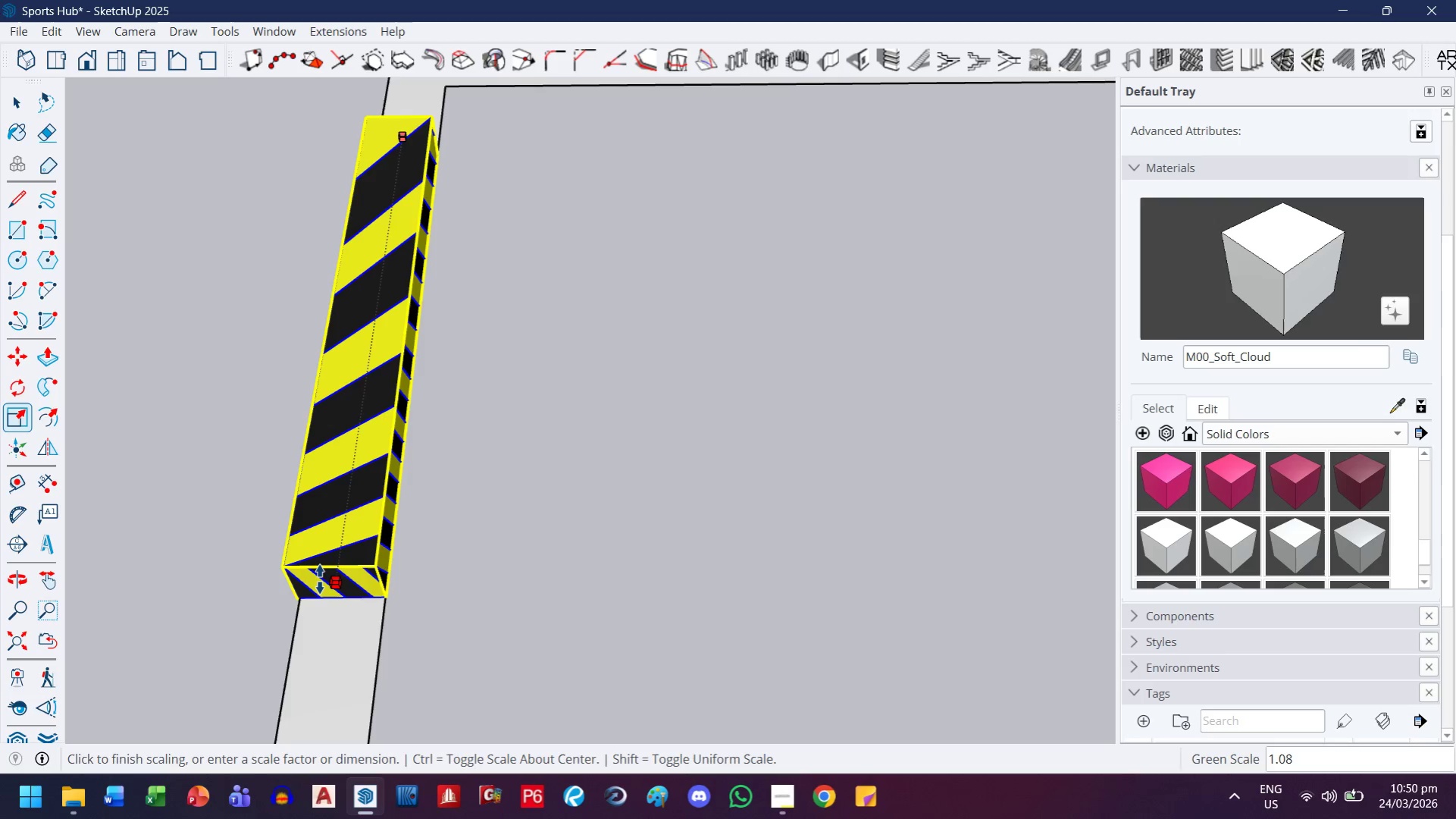 
key(1)
 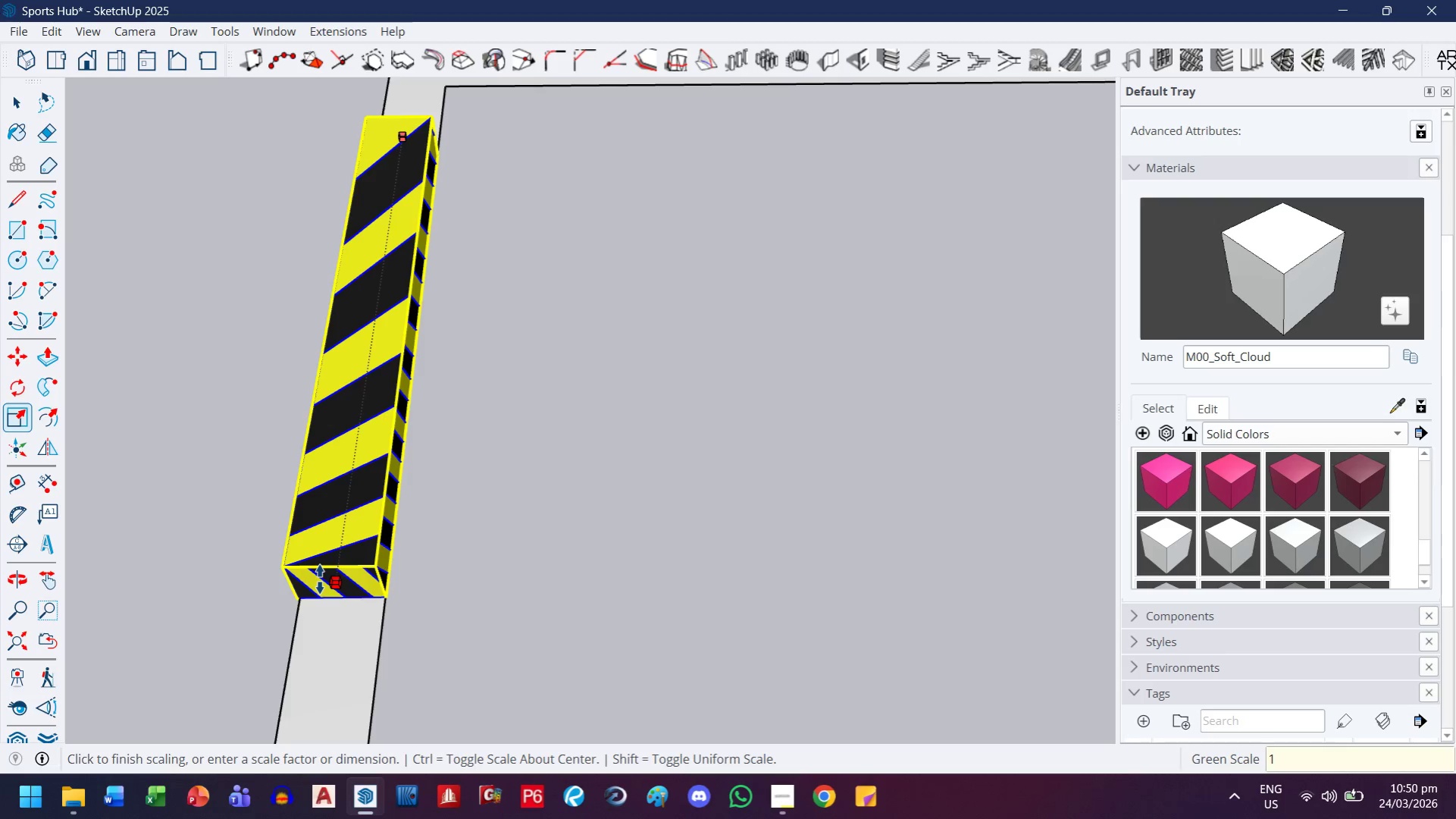 
key(Period)
 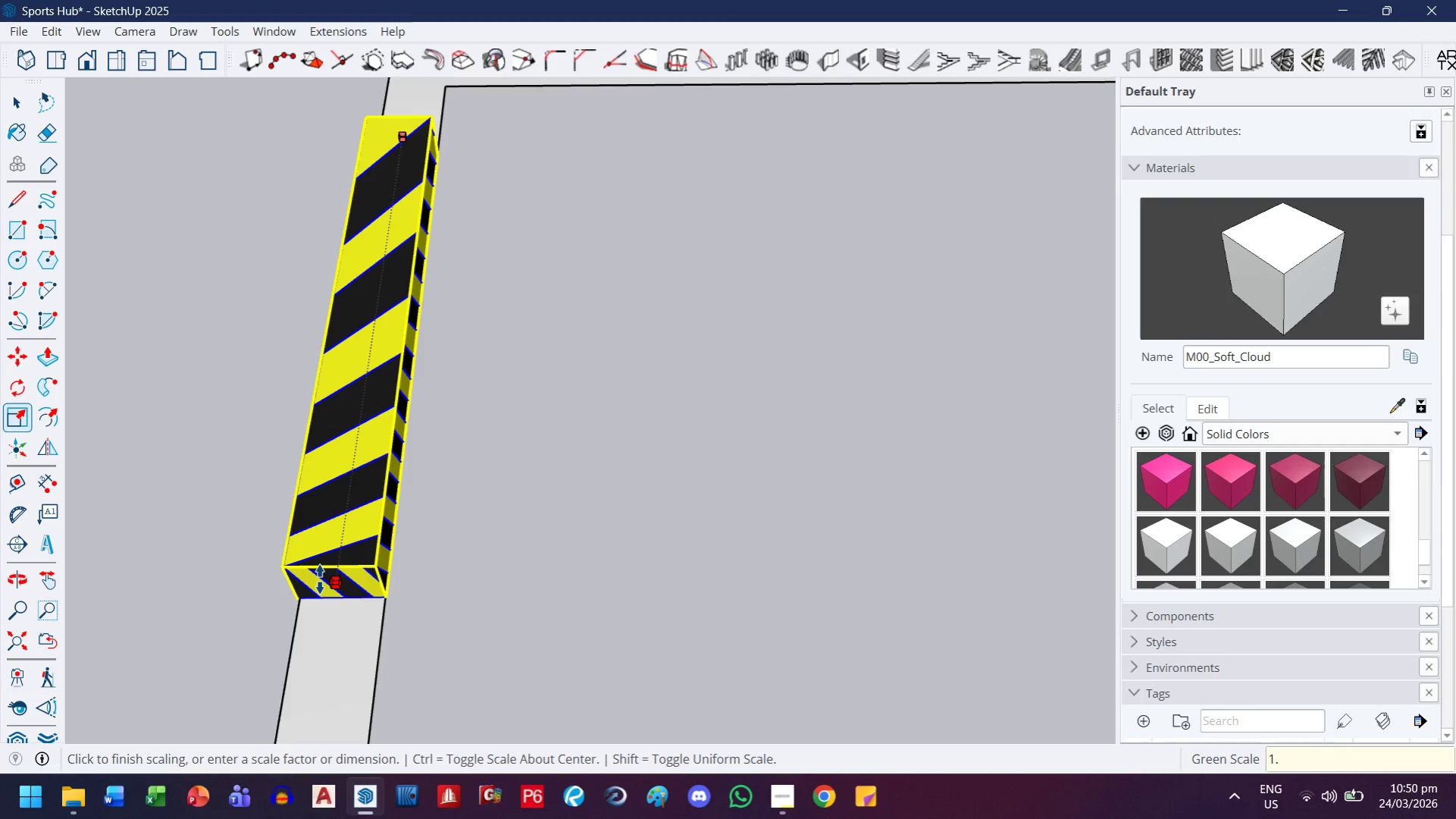 
key(4)
 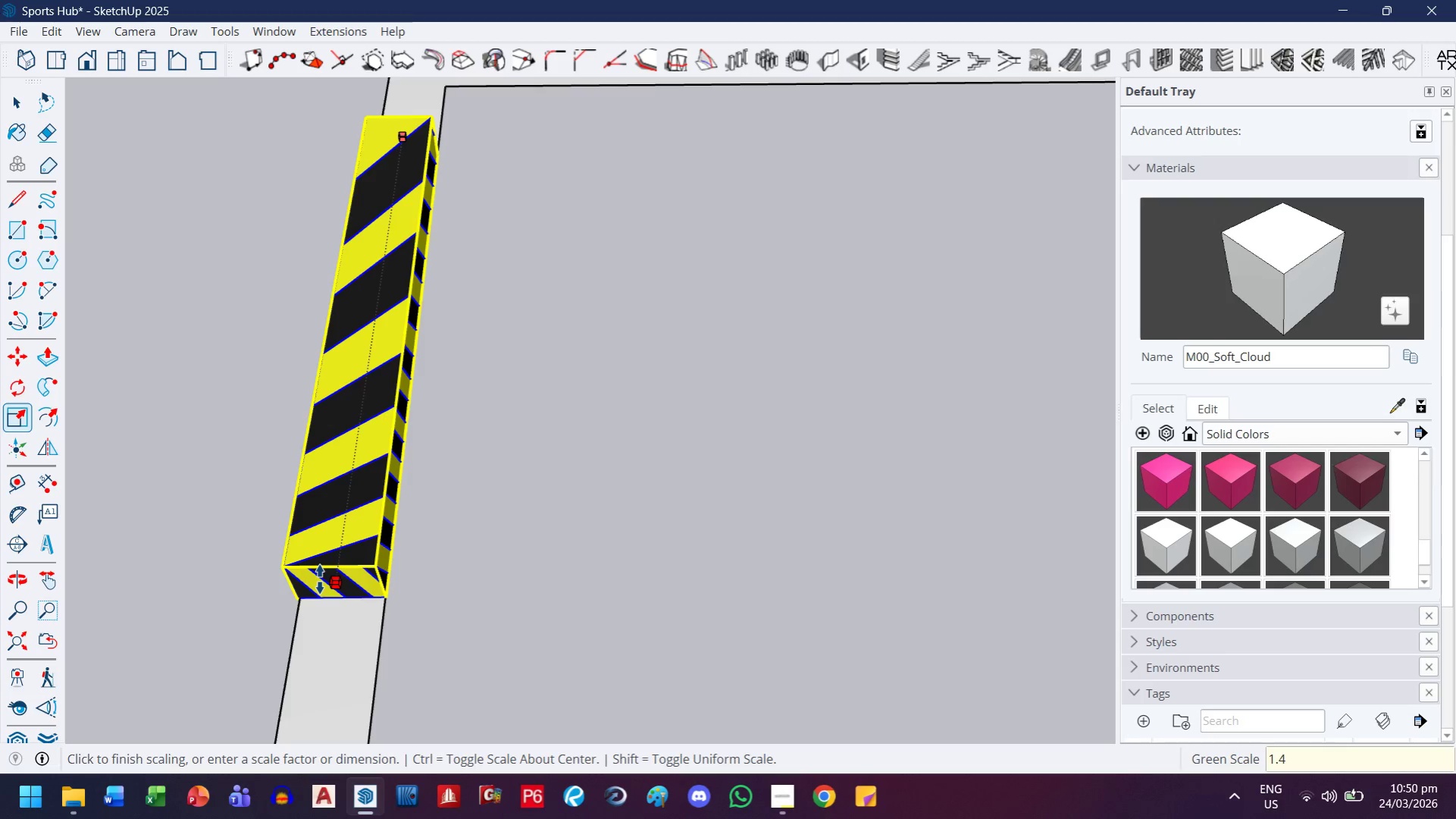 
key(Space)
 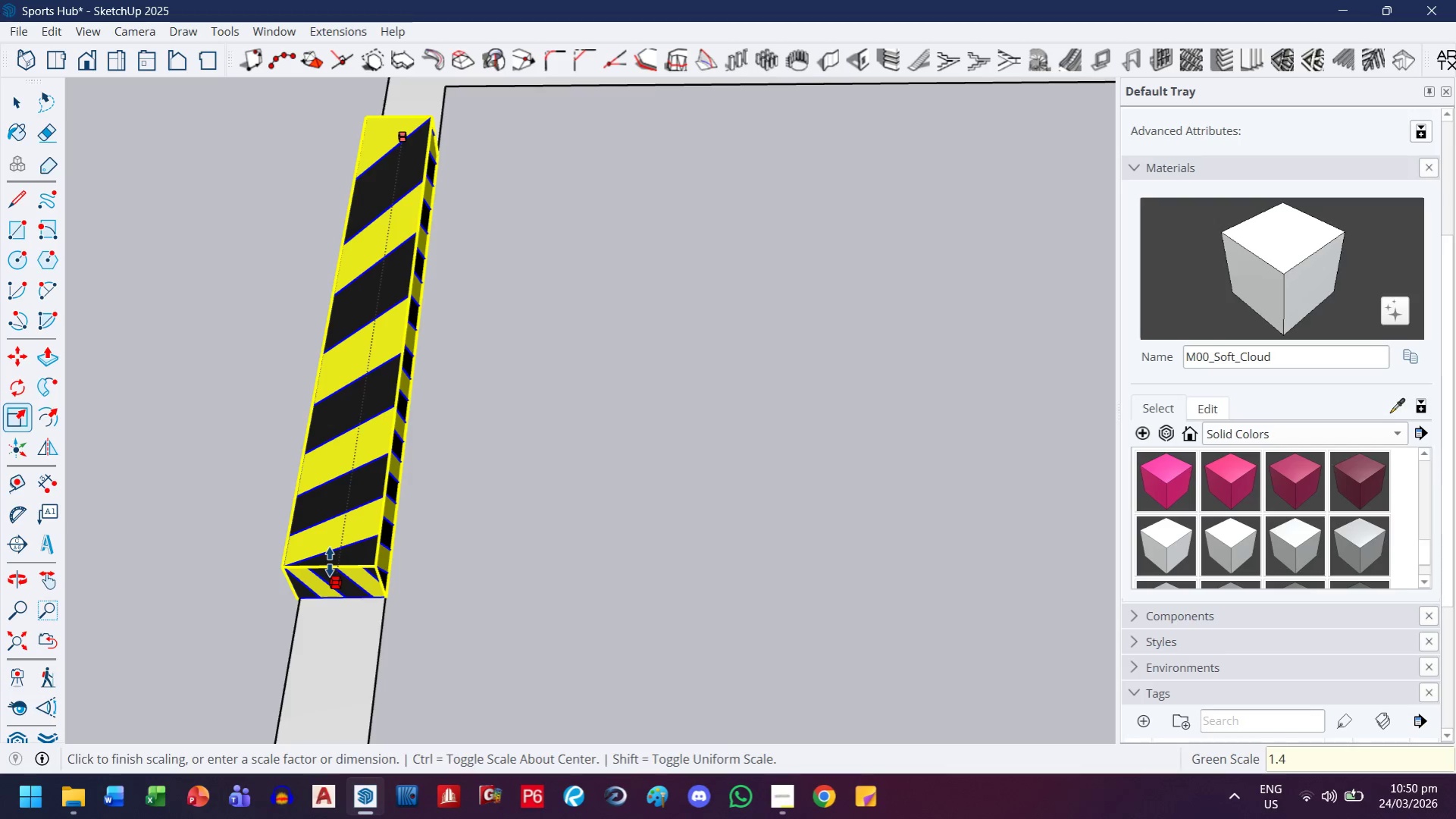 
key(Enter)
 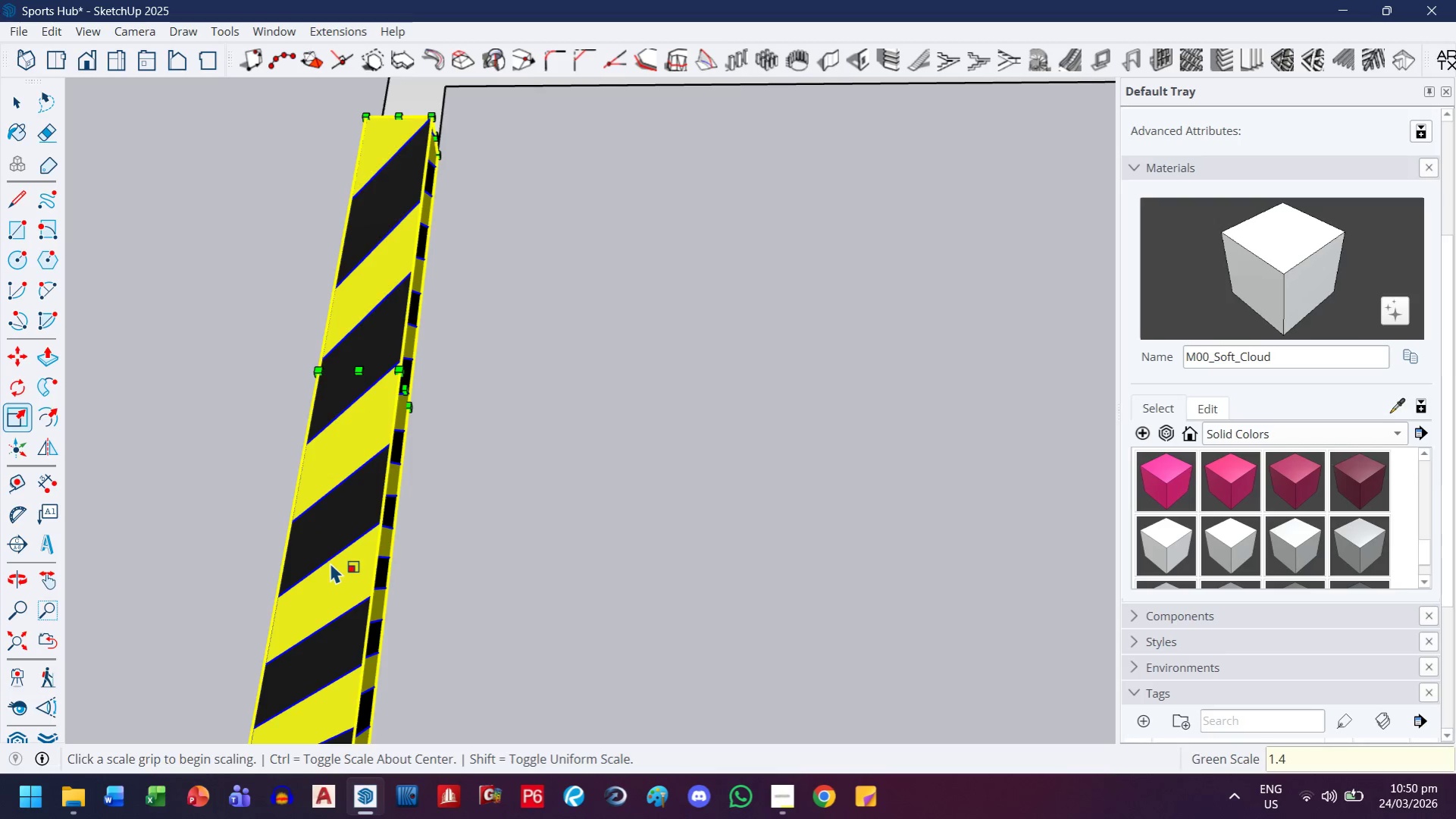 
scroll: coordinate [380, 382], scroll_direction: down, amount: 9.0
 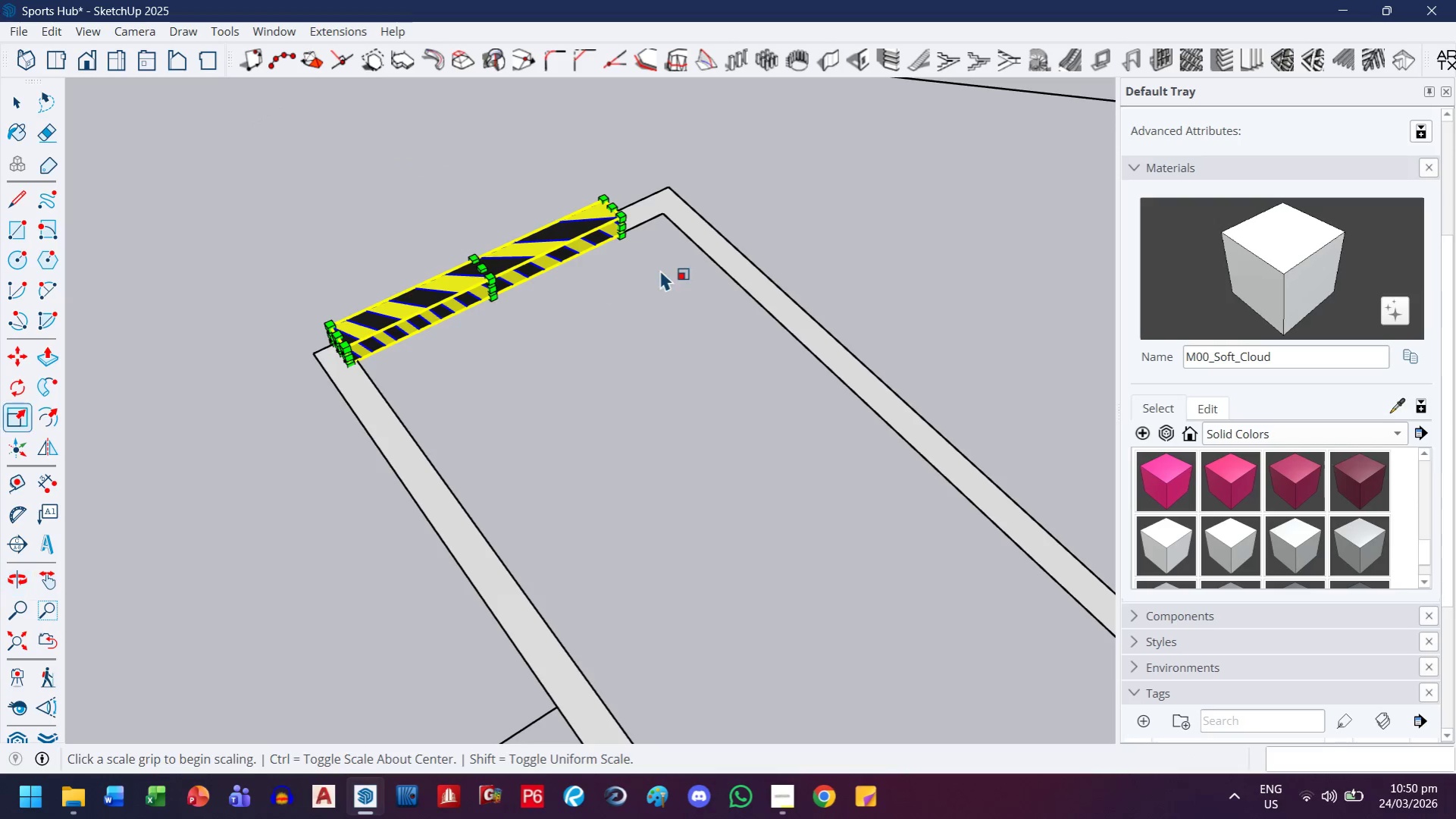 
scroll: coordinate [280, 306], scroll_direction: up, amount: 6.0
 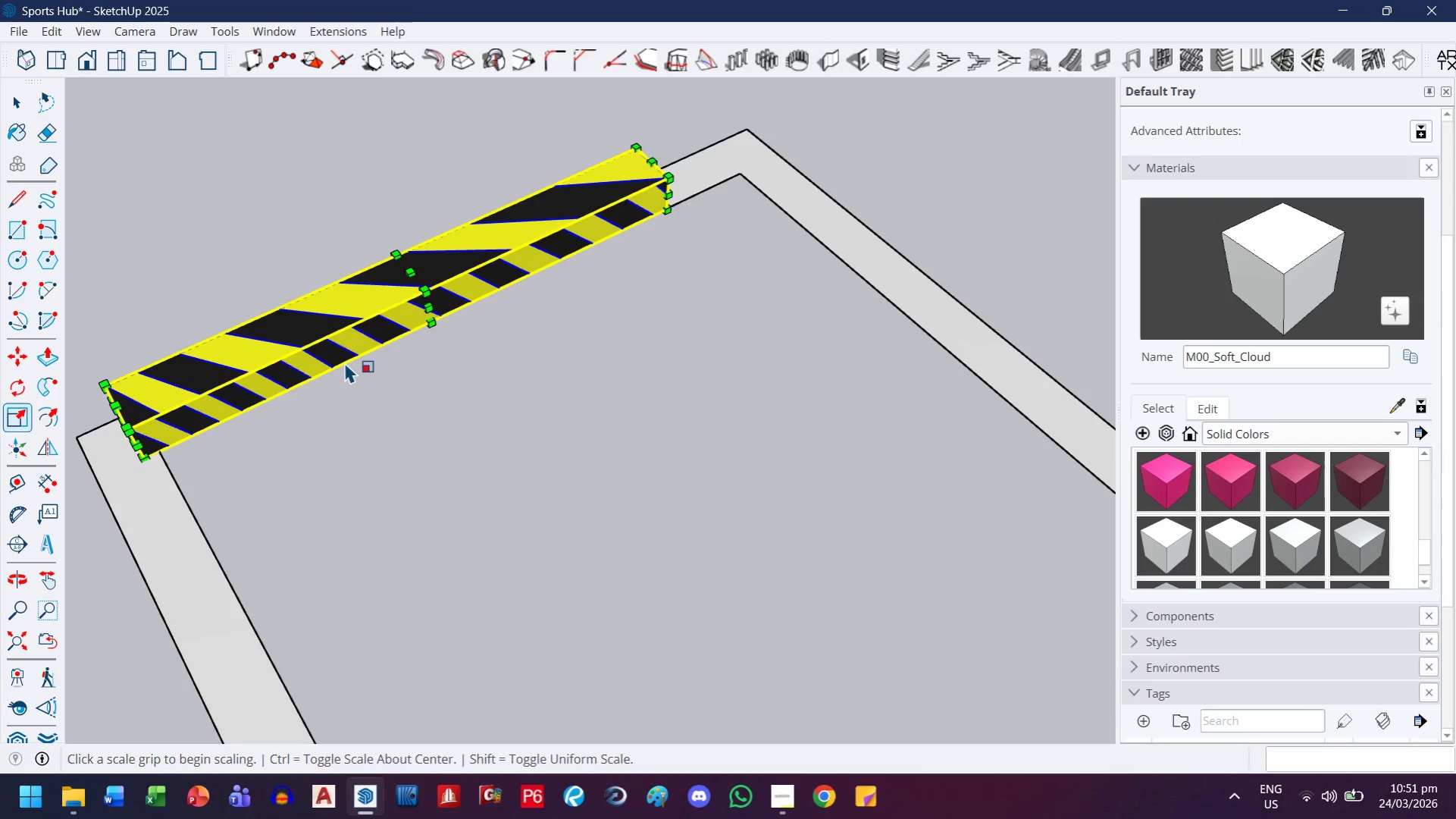 
key(Escape)
 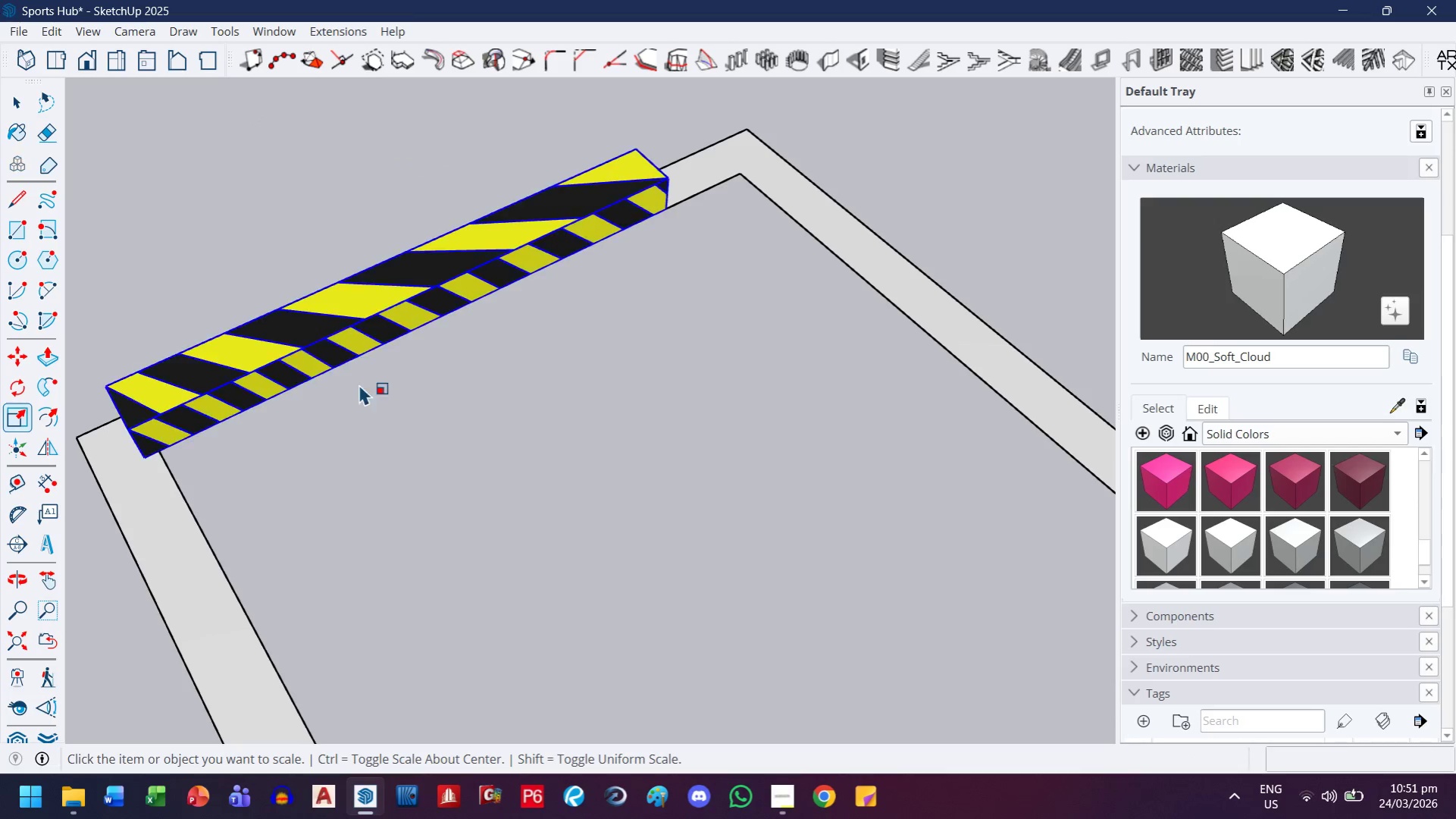 
key(T)
 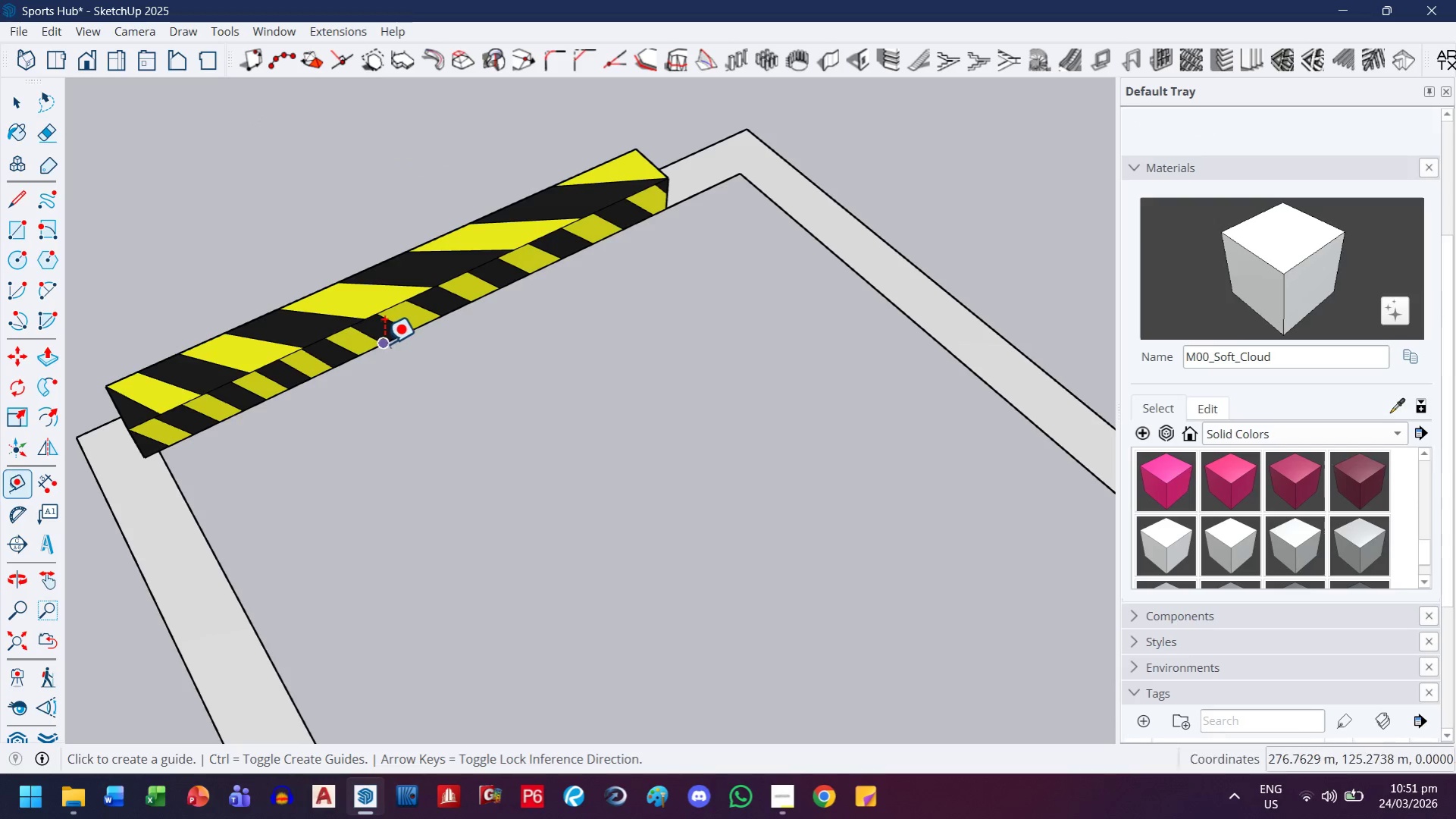 
left_click([384, 342])
 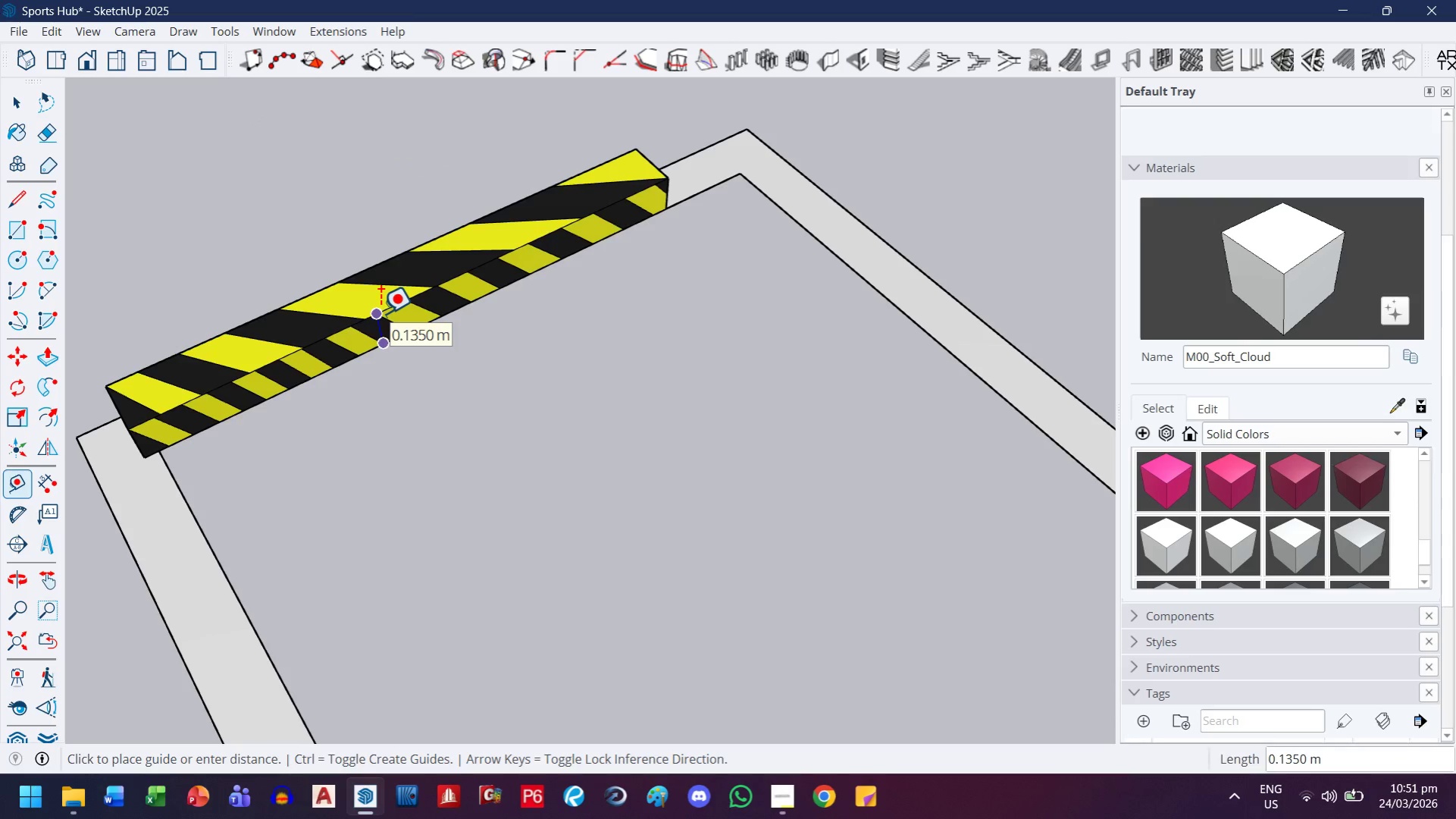 
key(Escape)
 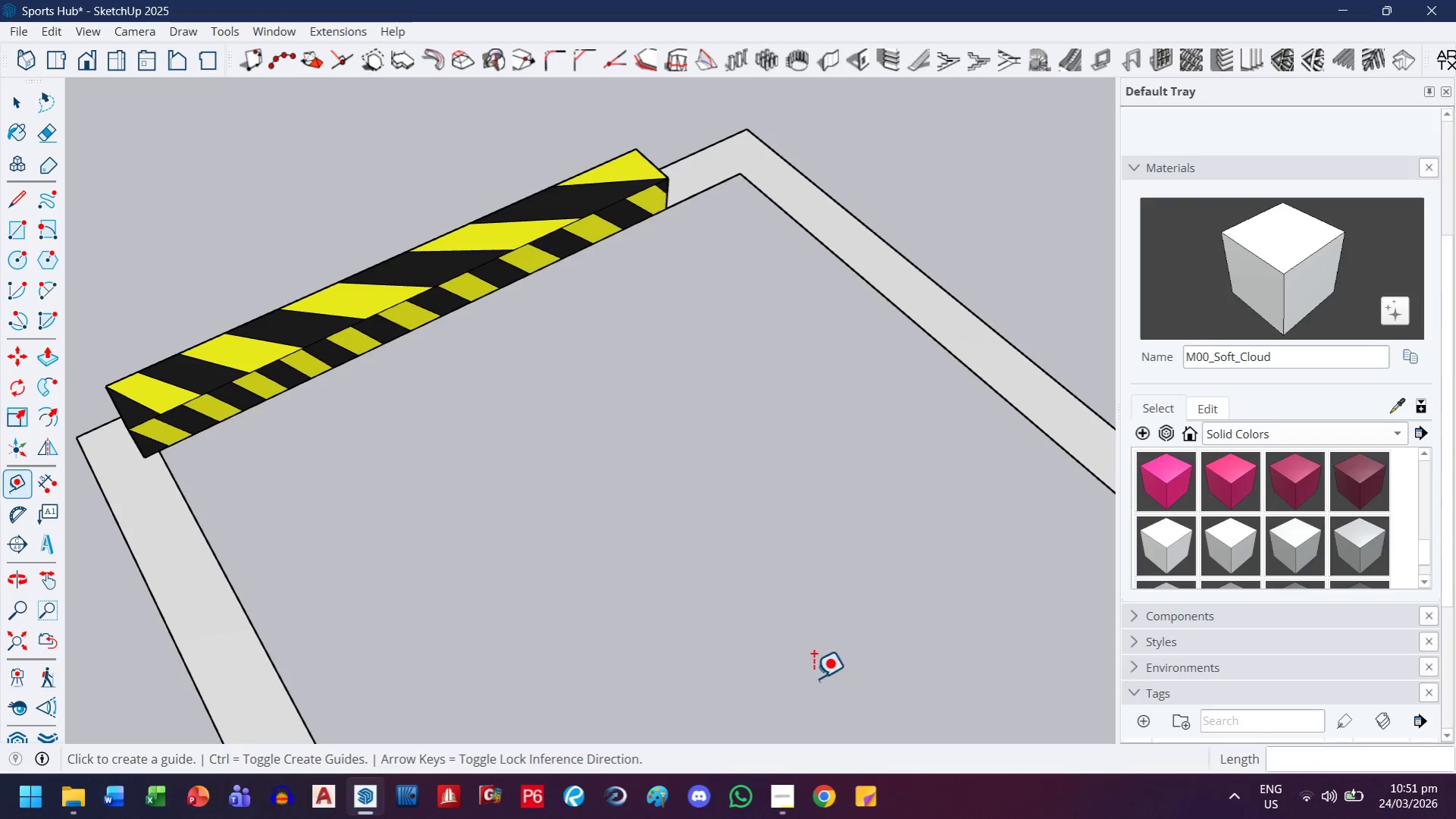 
key(Escape)
 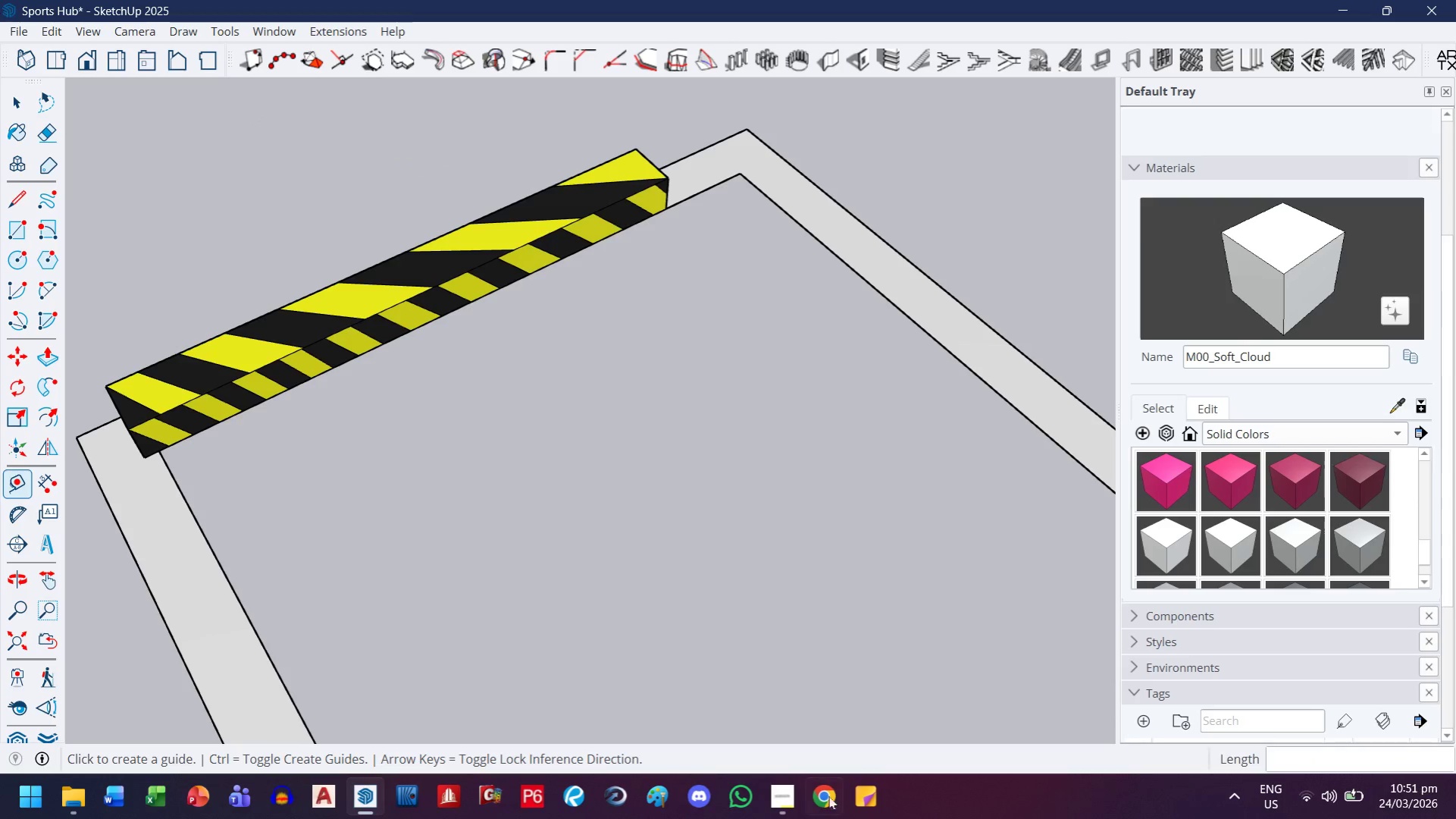 
mouse_move([792, 783])
 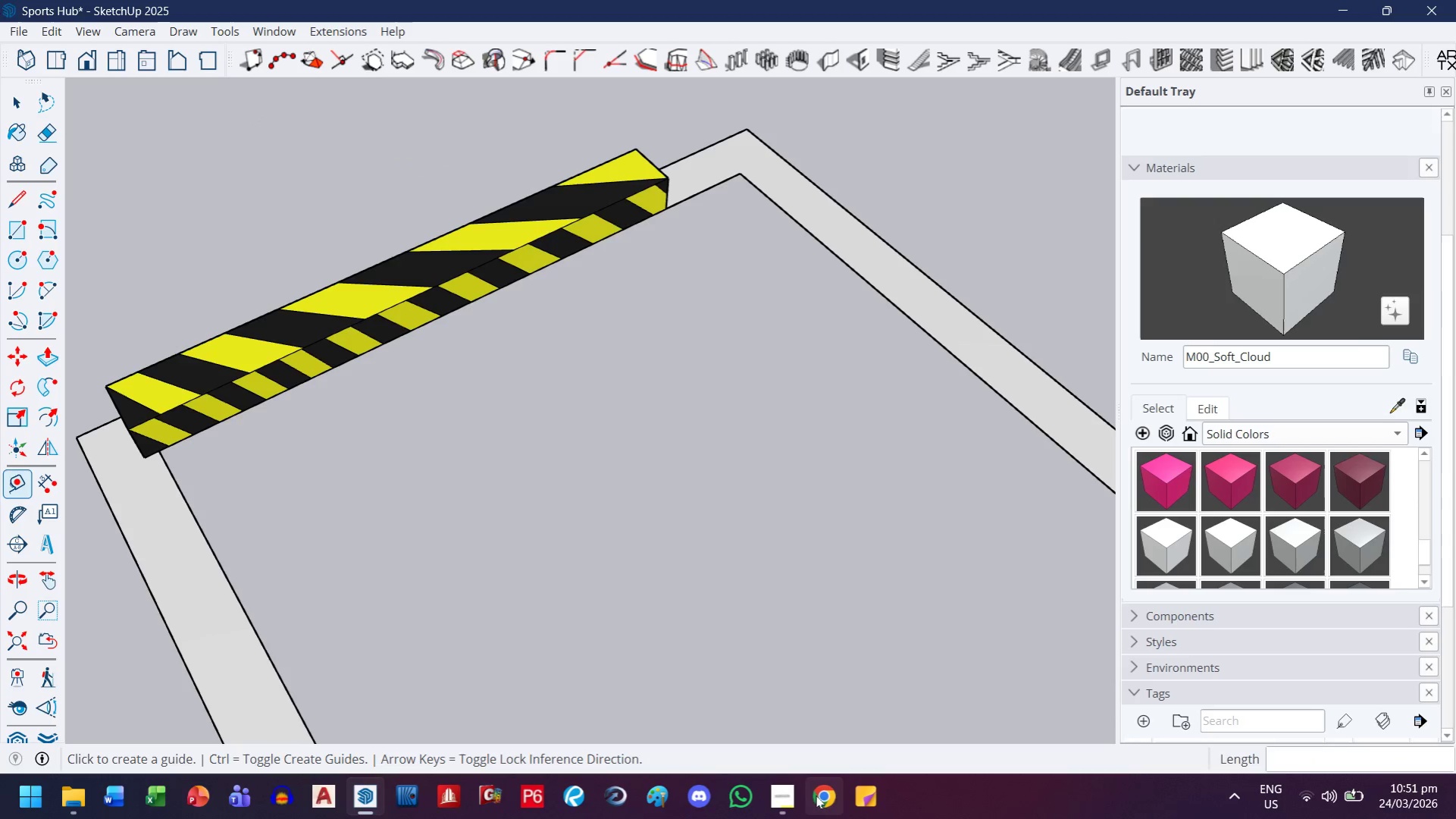 
left_click([816, 795])
 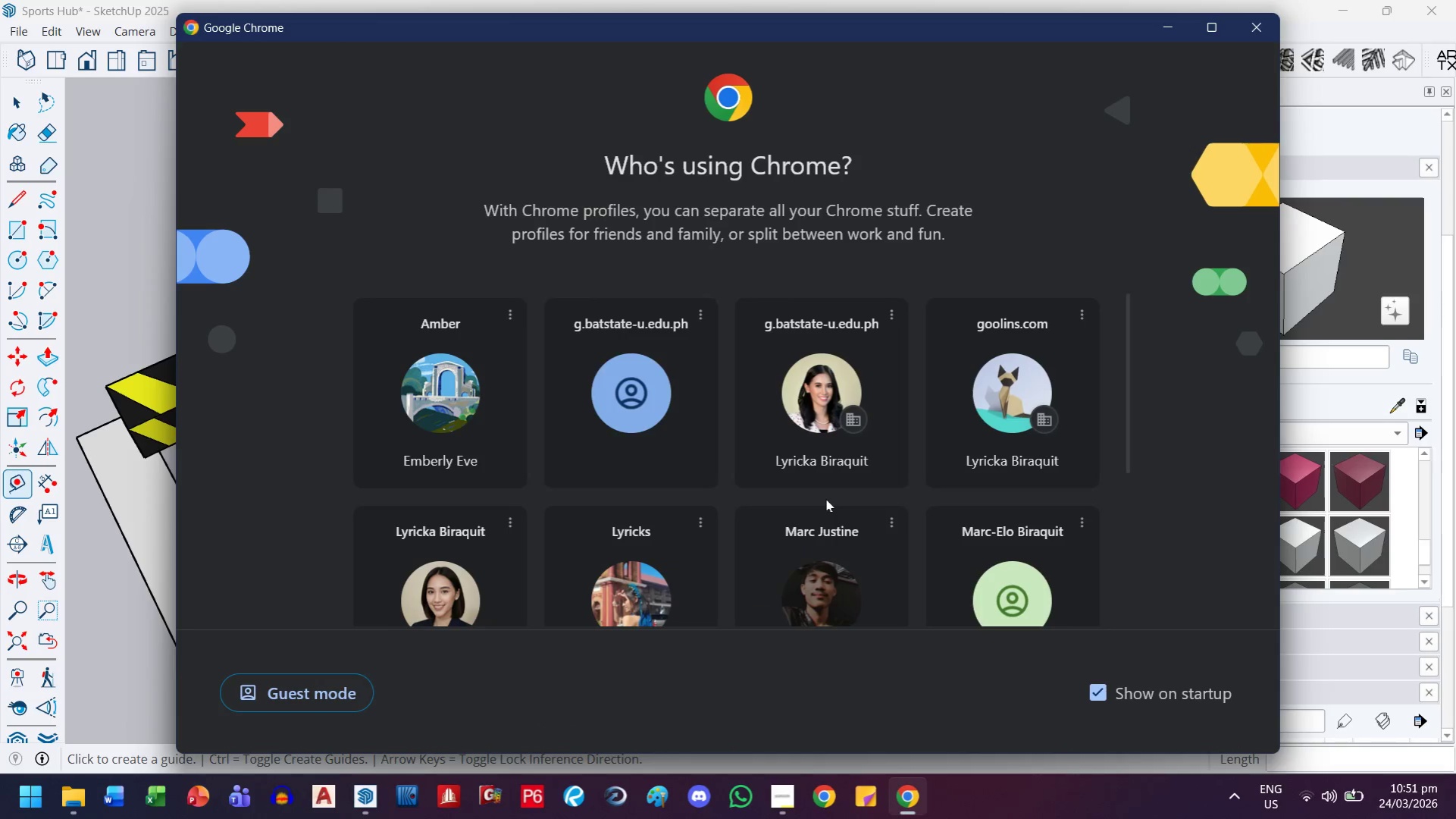 
left_click([389, 613])
 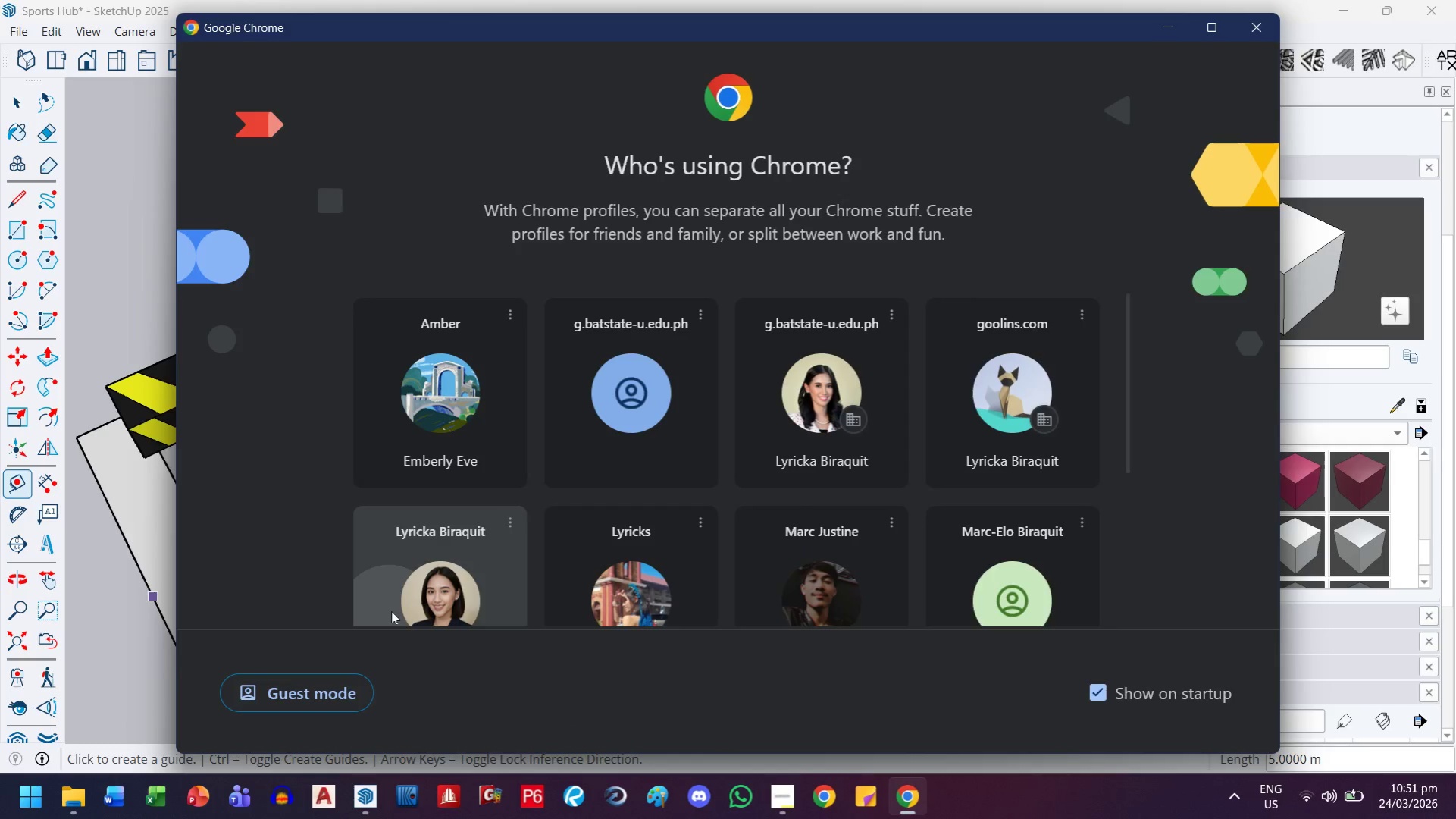 
key(Control+ControlLeft)
 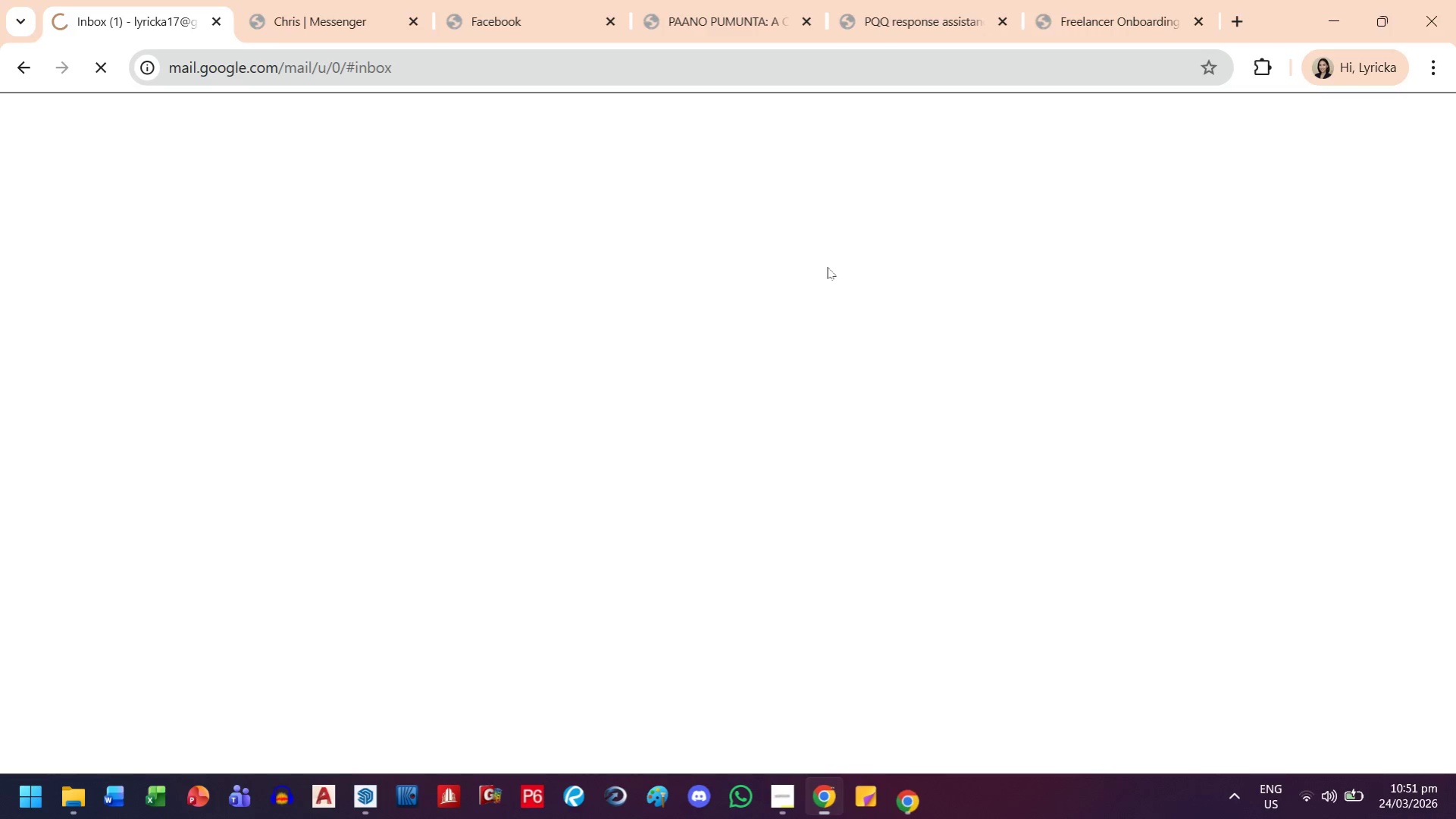 
key(Control+N)
 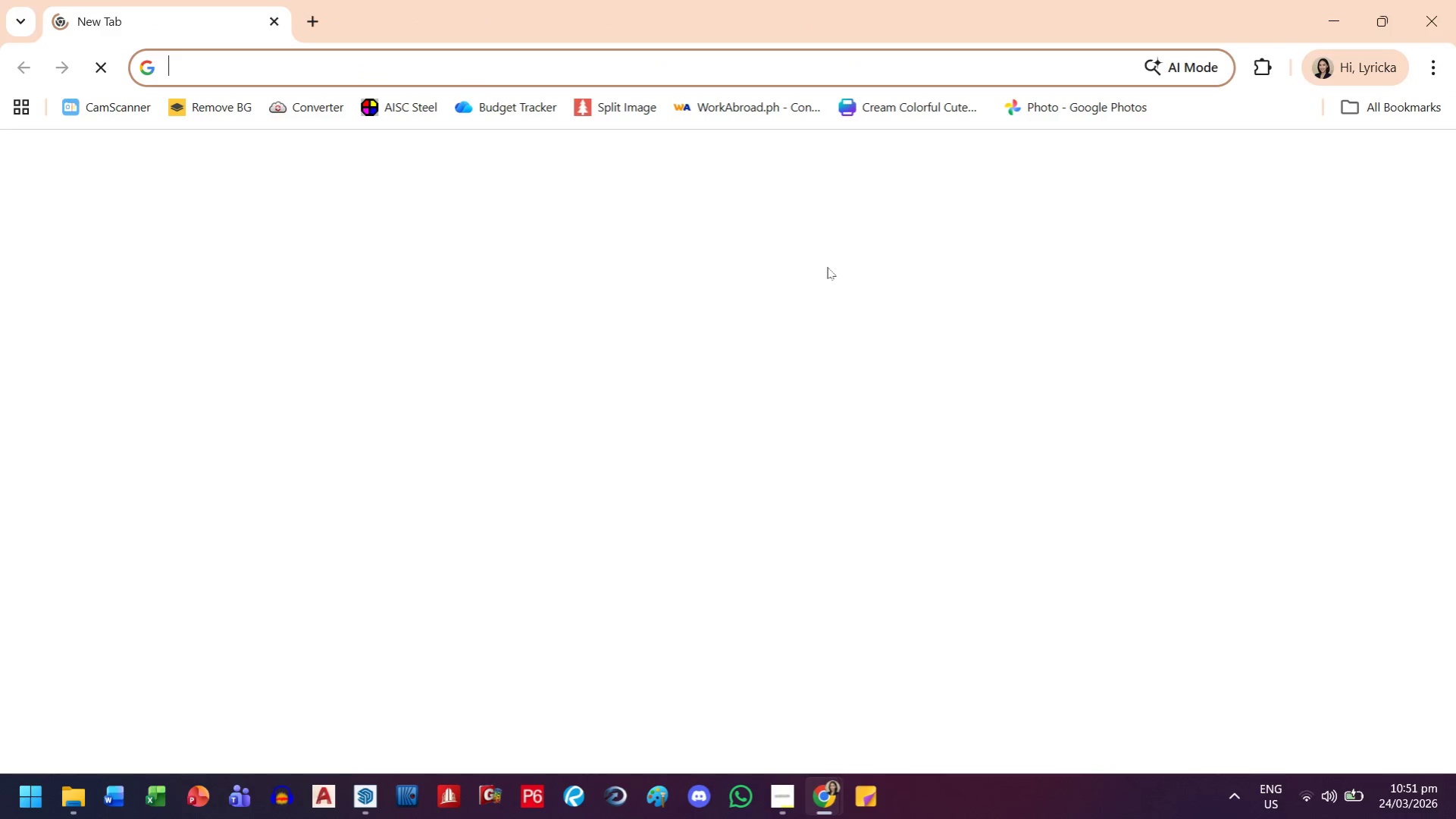 
type(parking lin dim)
 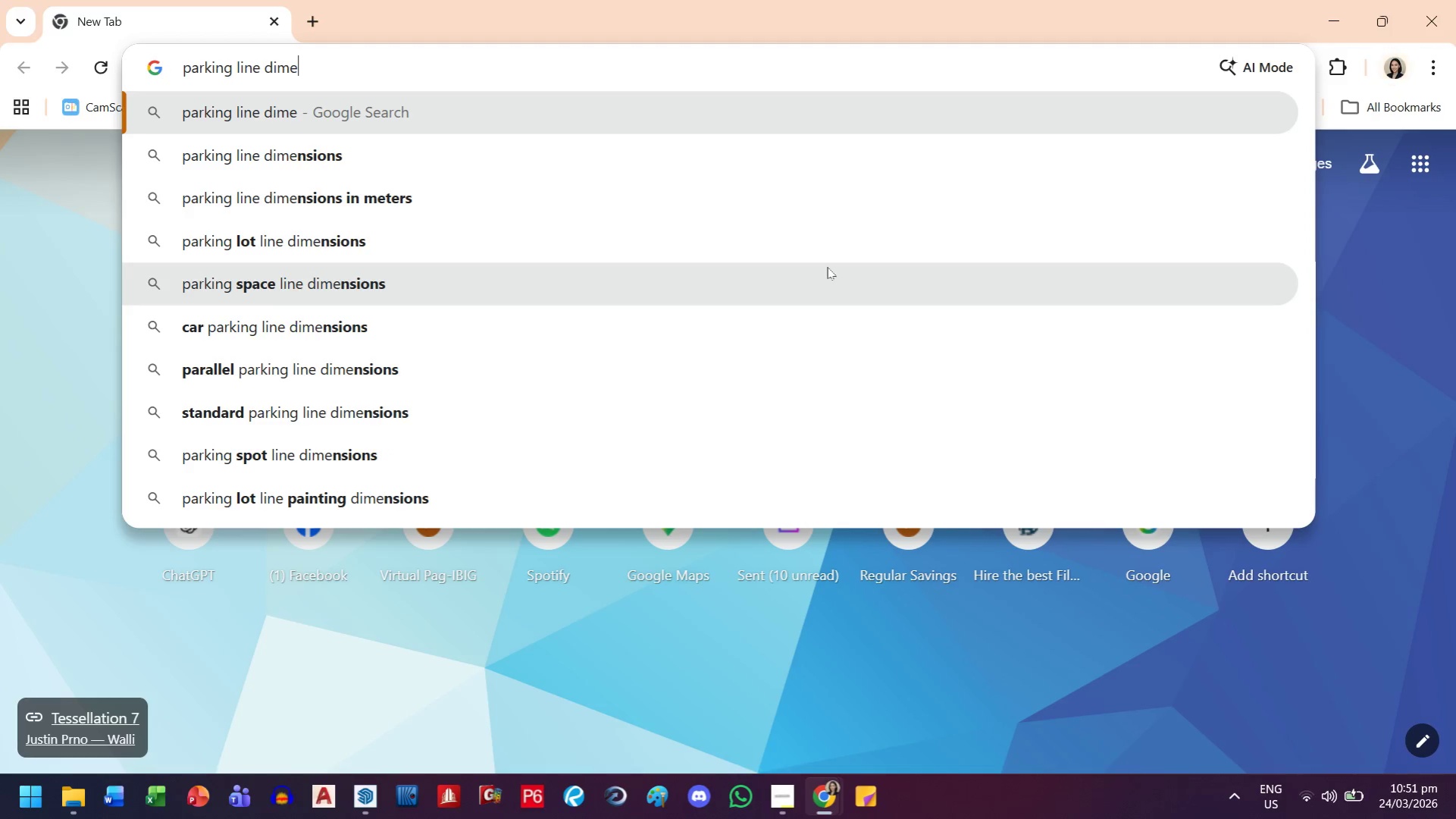 
hold_key(key=E, duration=0.8)
 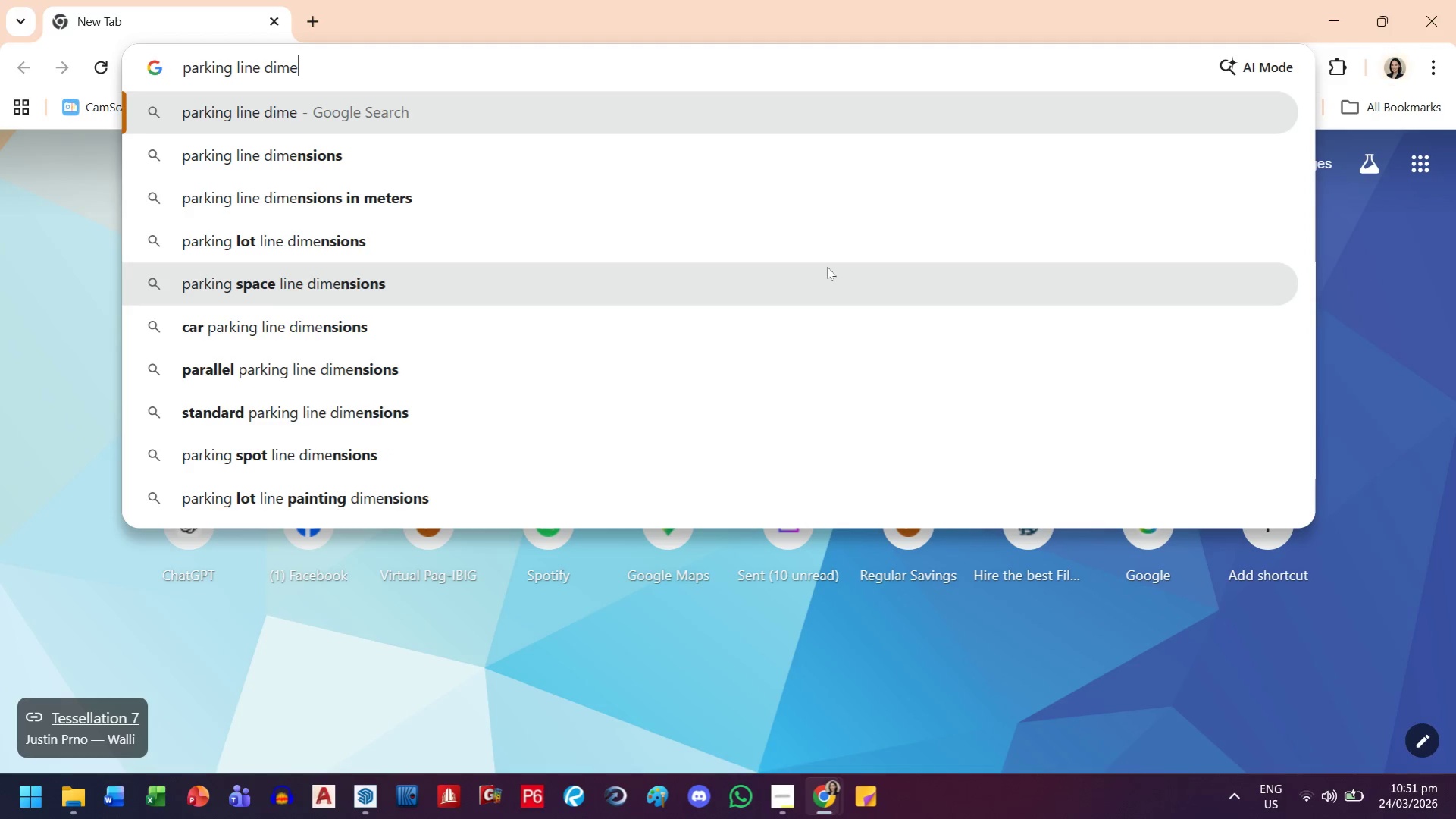 
key(ArrowDown)
 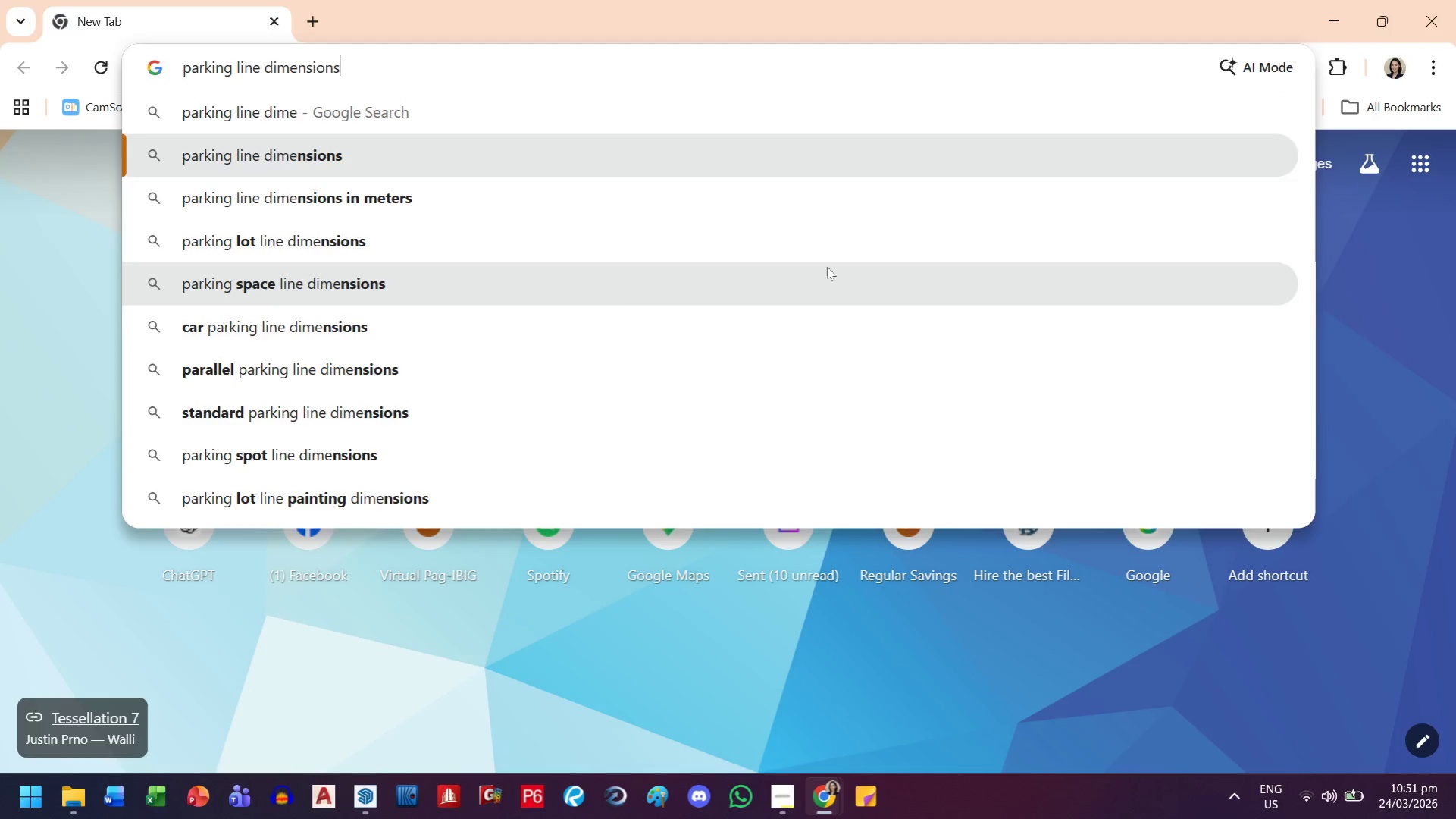 
key(Enter)
 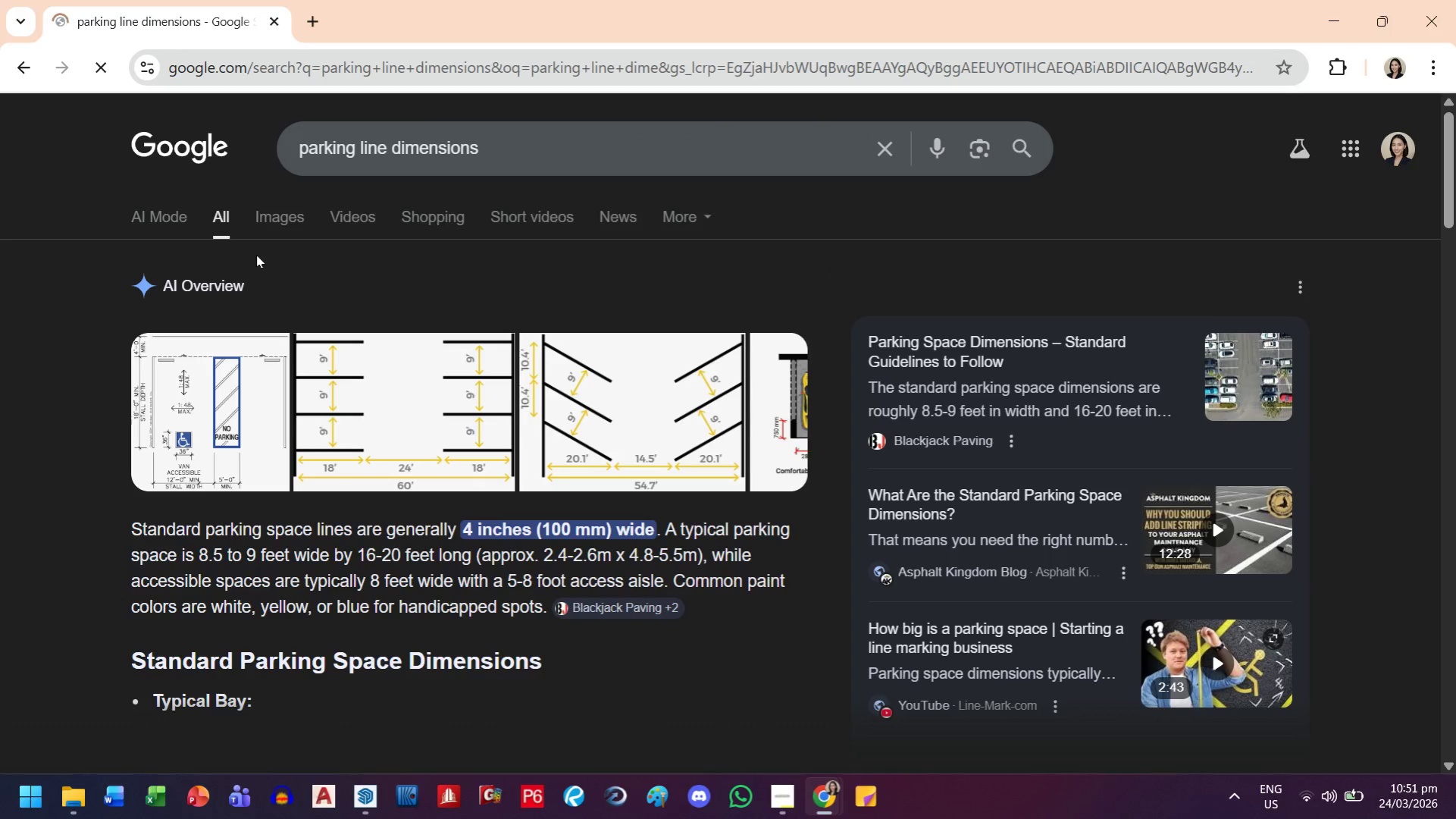 
left_click([270, 213])
 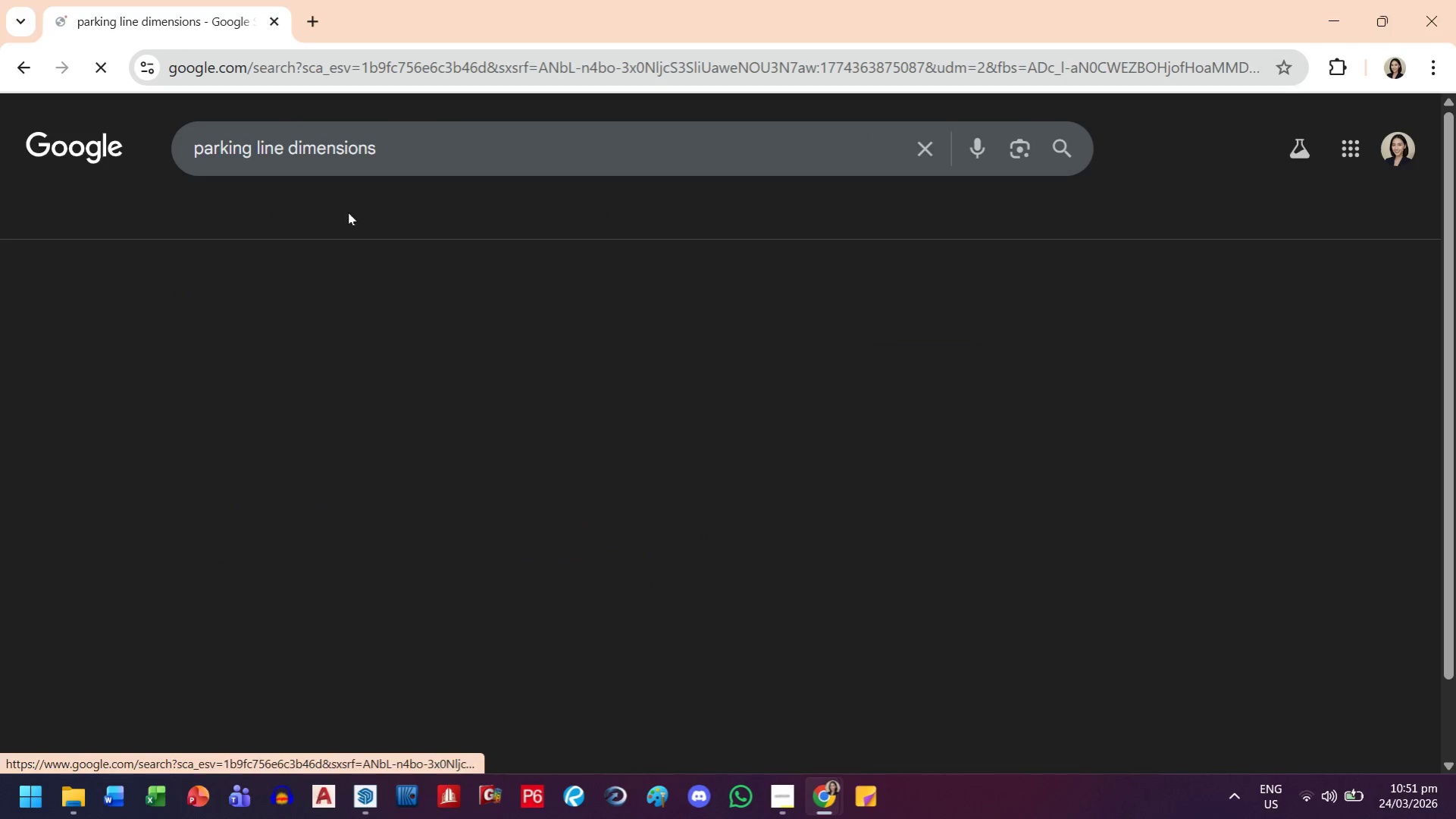 
mouse_move([450, 197])
 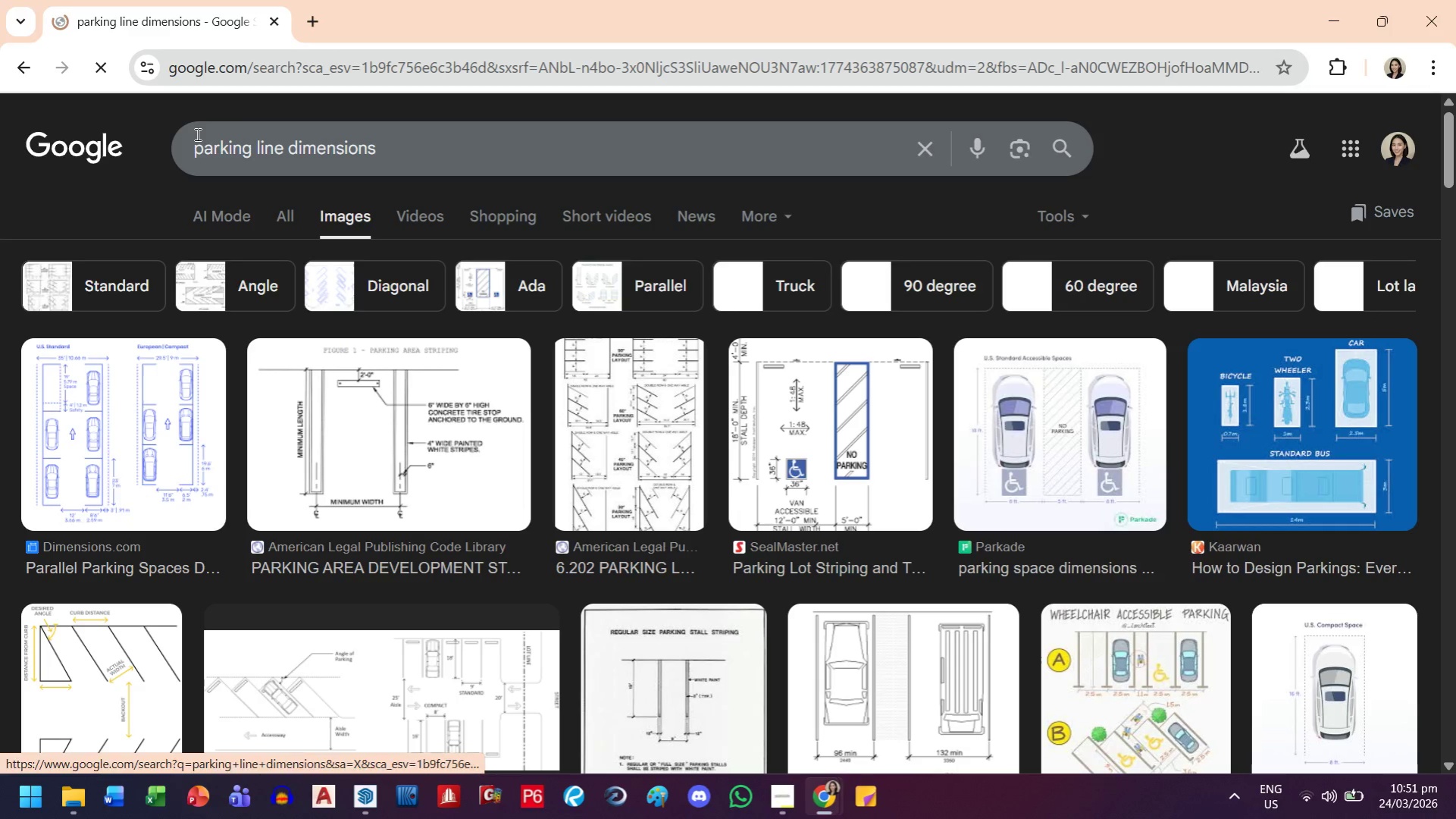 
left_click([196, 134])
 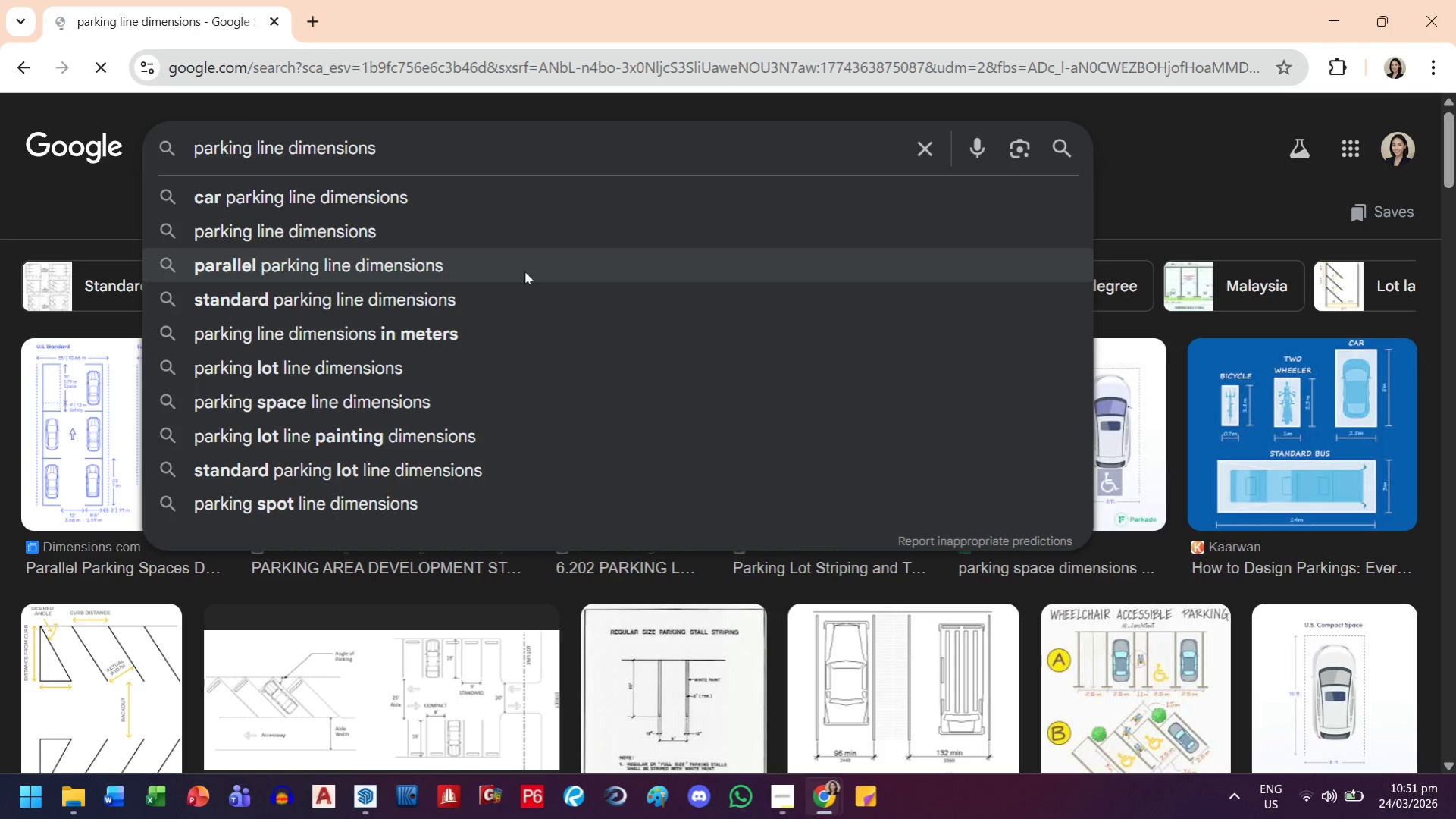 
type(yellow )
 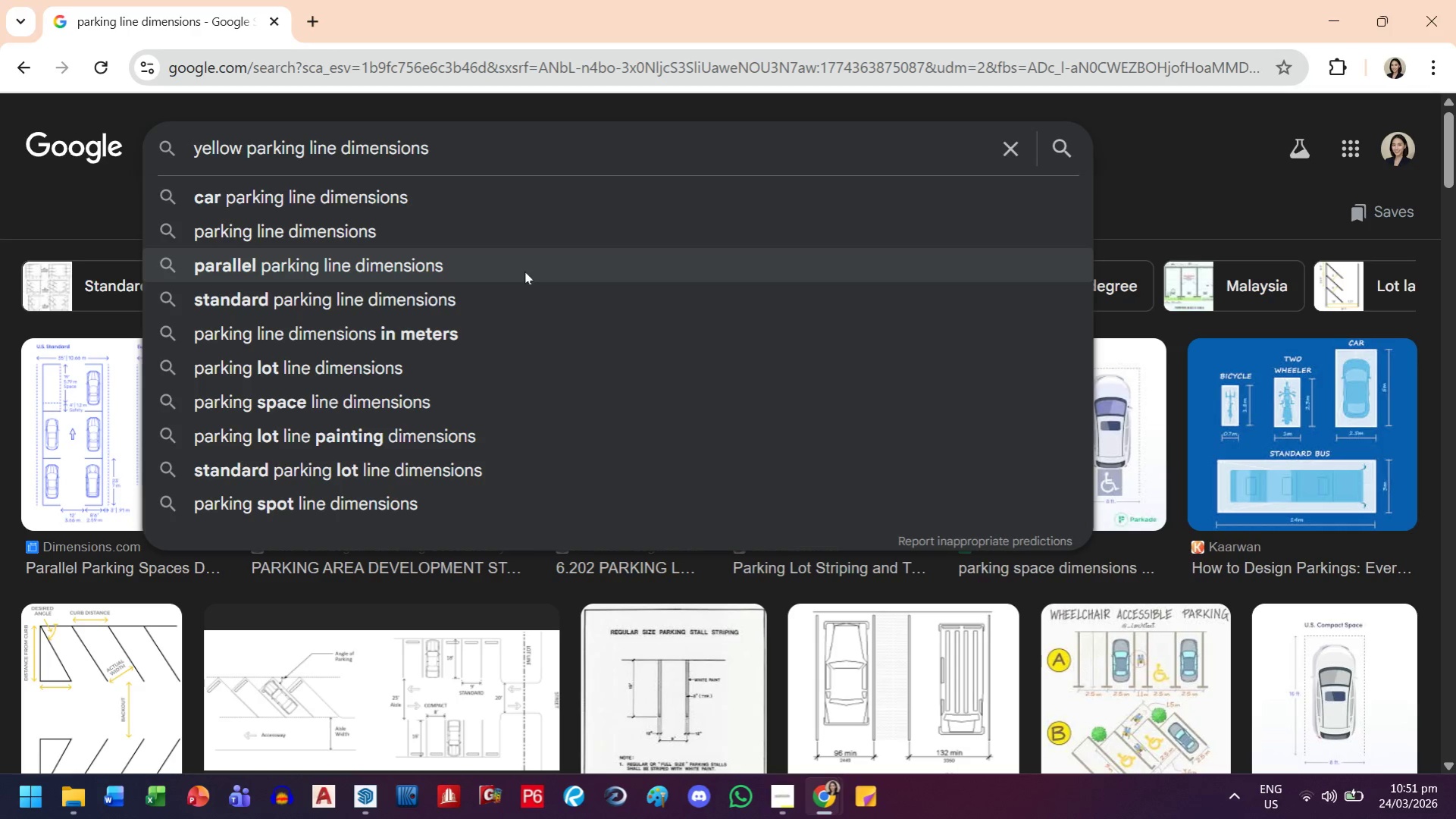 
key(Enter)
 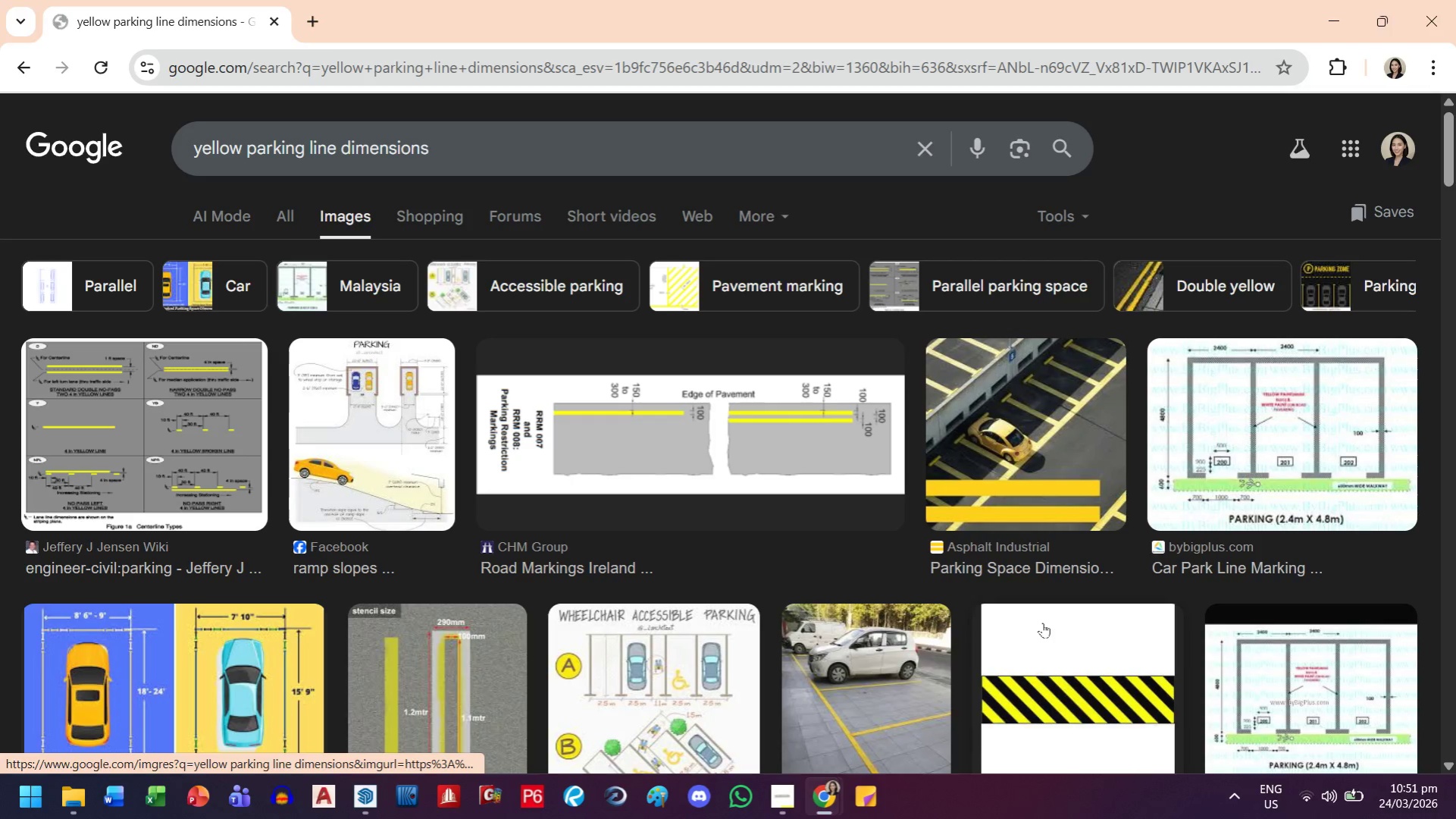 
scroll: coordinate [754, 524], scroll_direction: down, amount: 2.0
 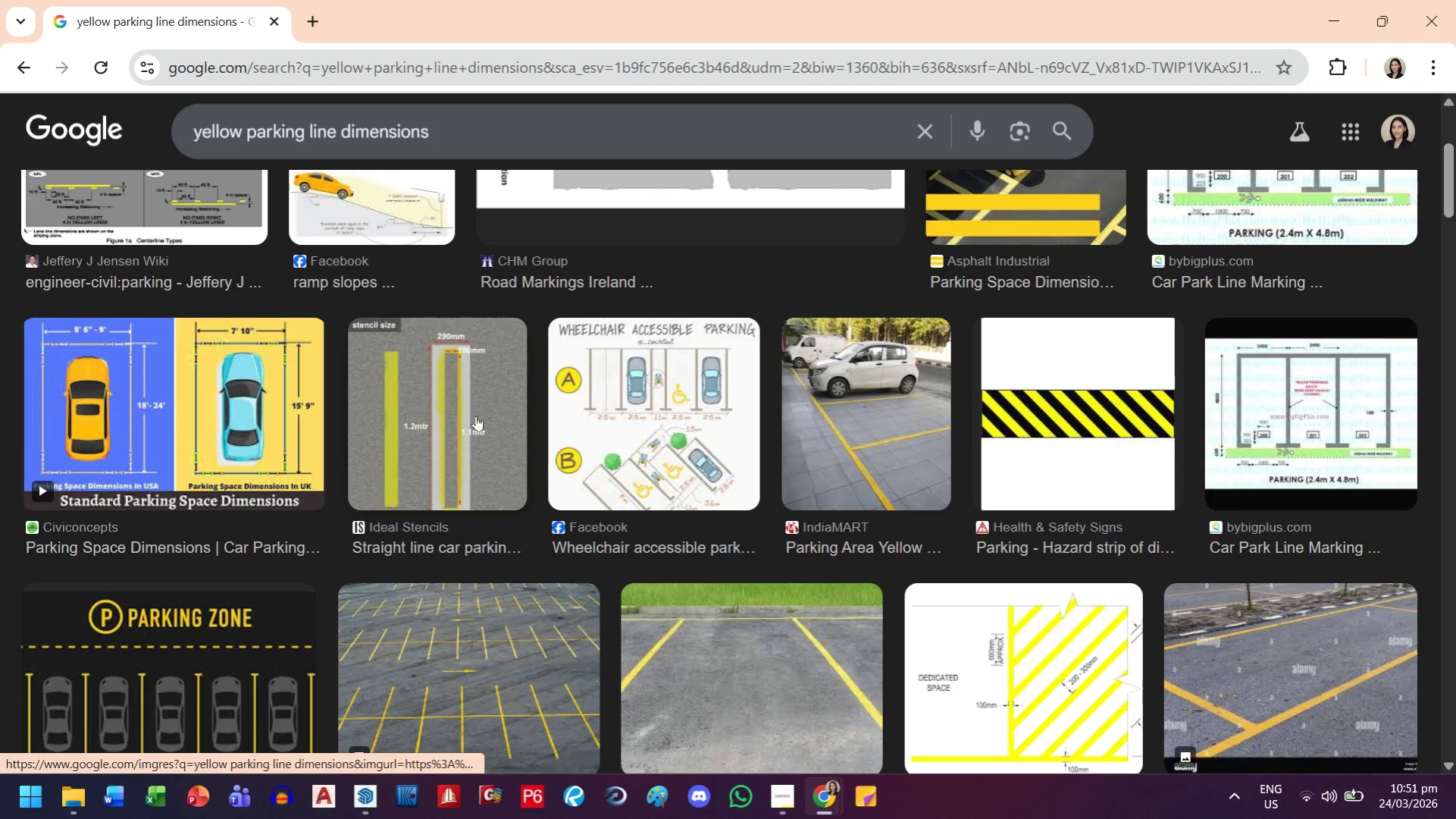 
left_click([471, 413])
 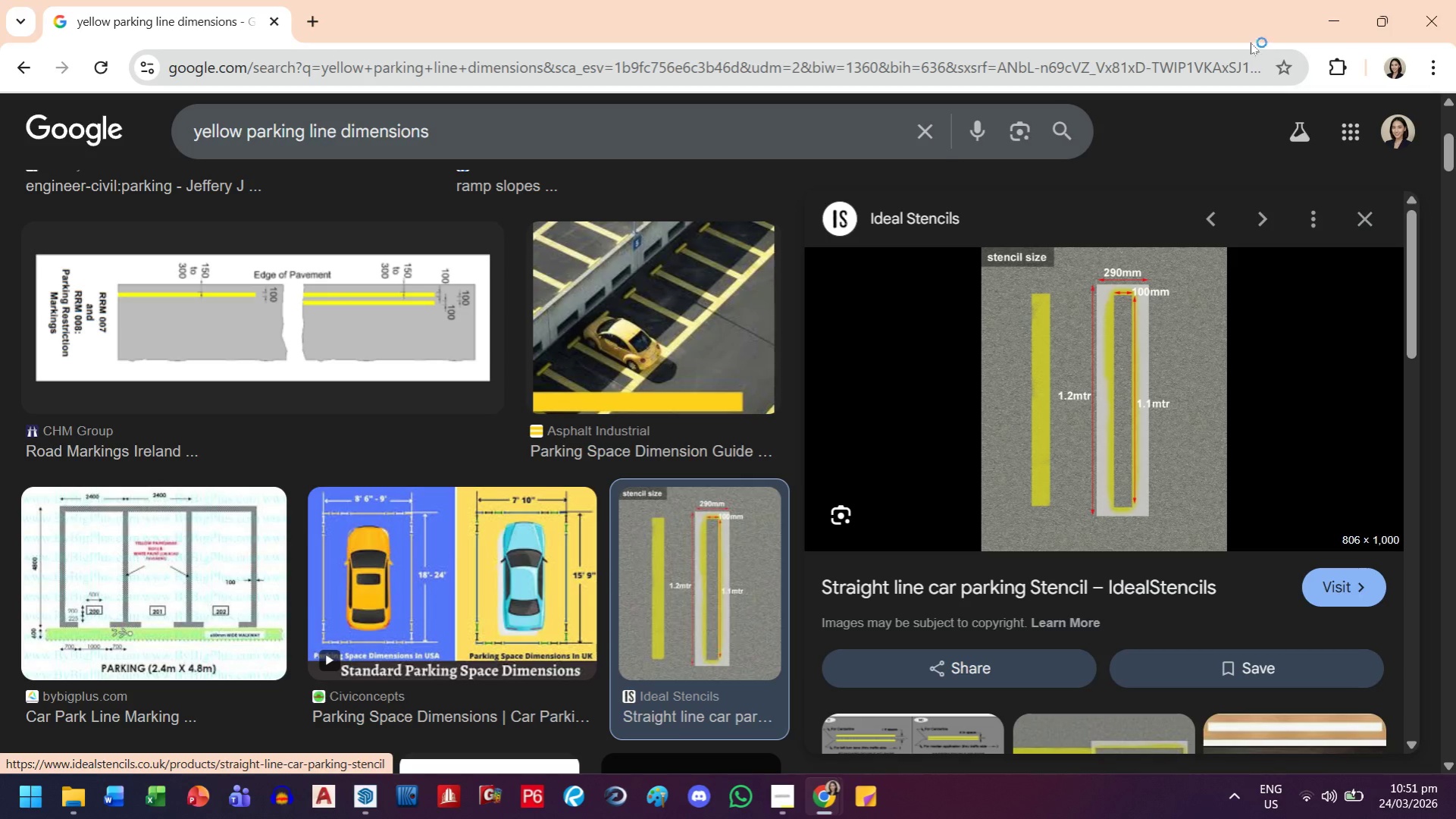 
wait(9.08)
 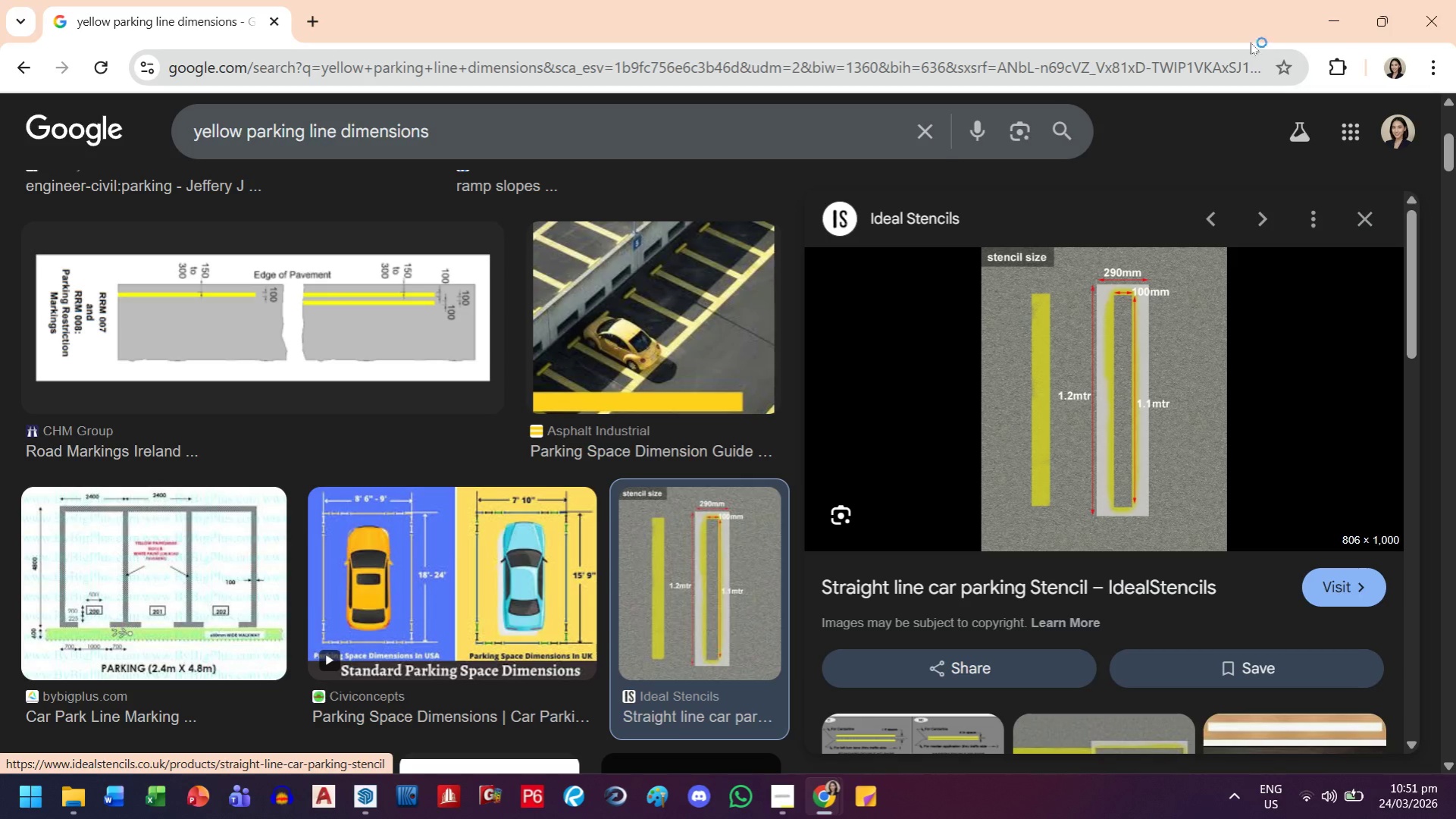 
scroll: coordinate [643, 453], scroll_direction: down, amount: 9.0
 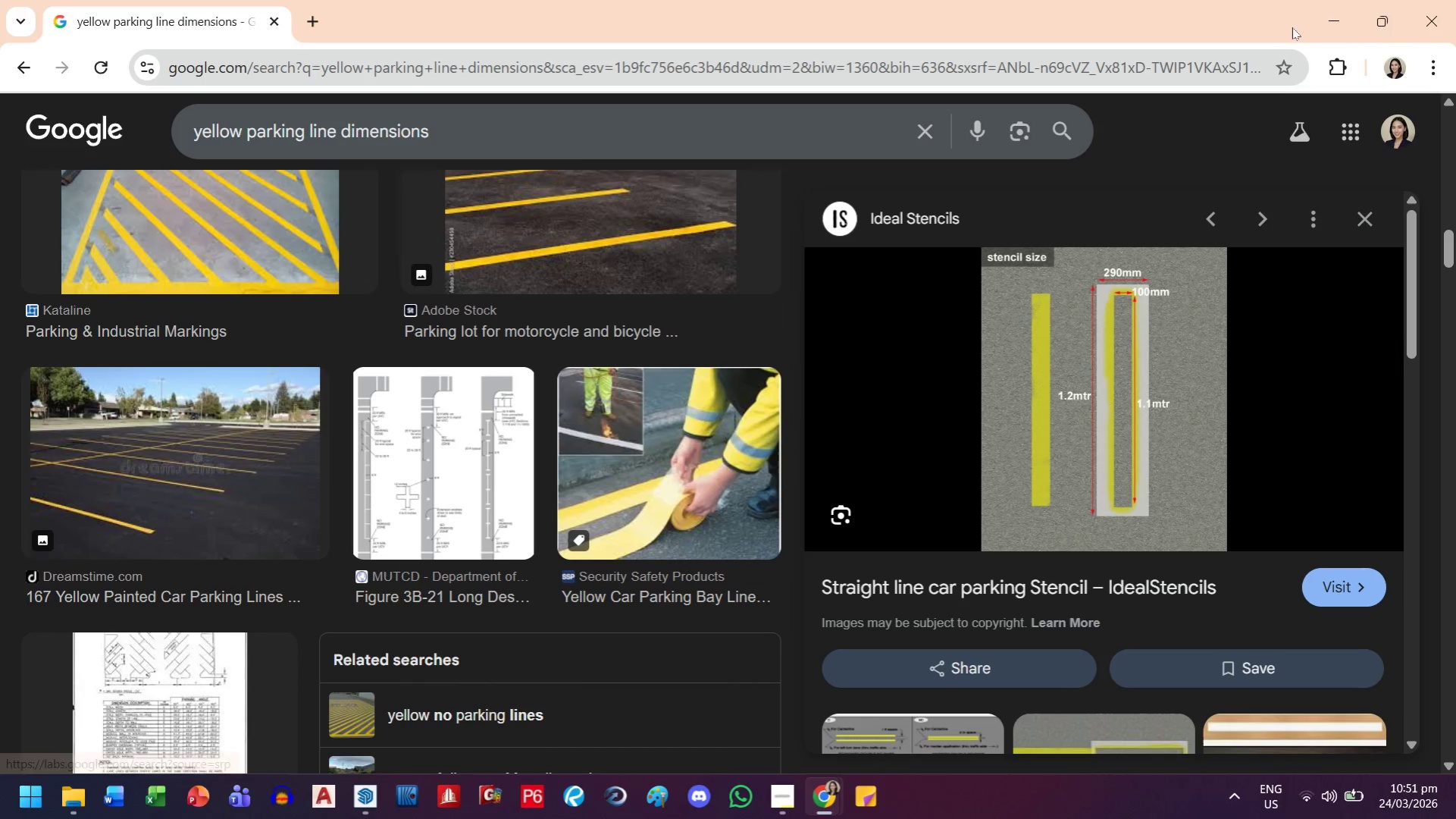 
left_click([1329, 0])
 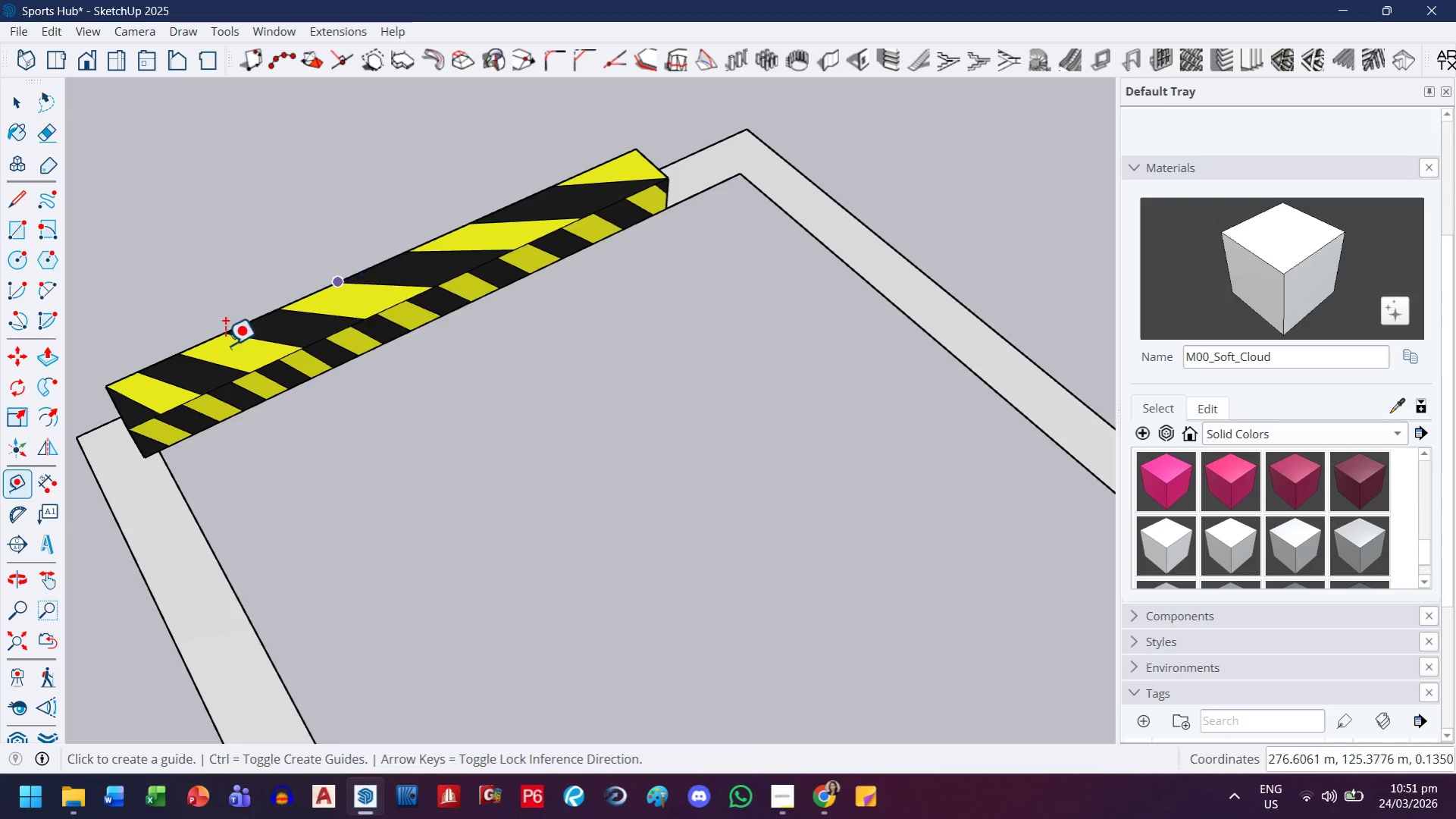 
left_click([119, 406])
 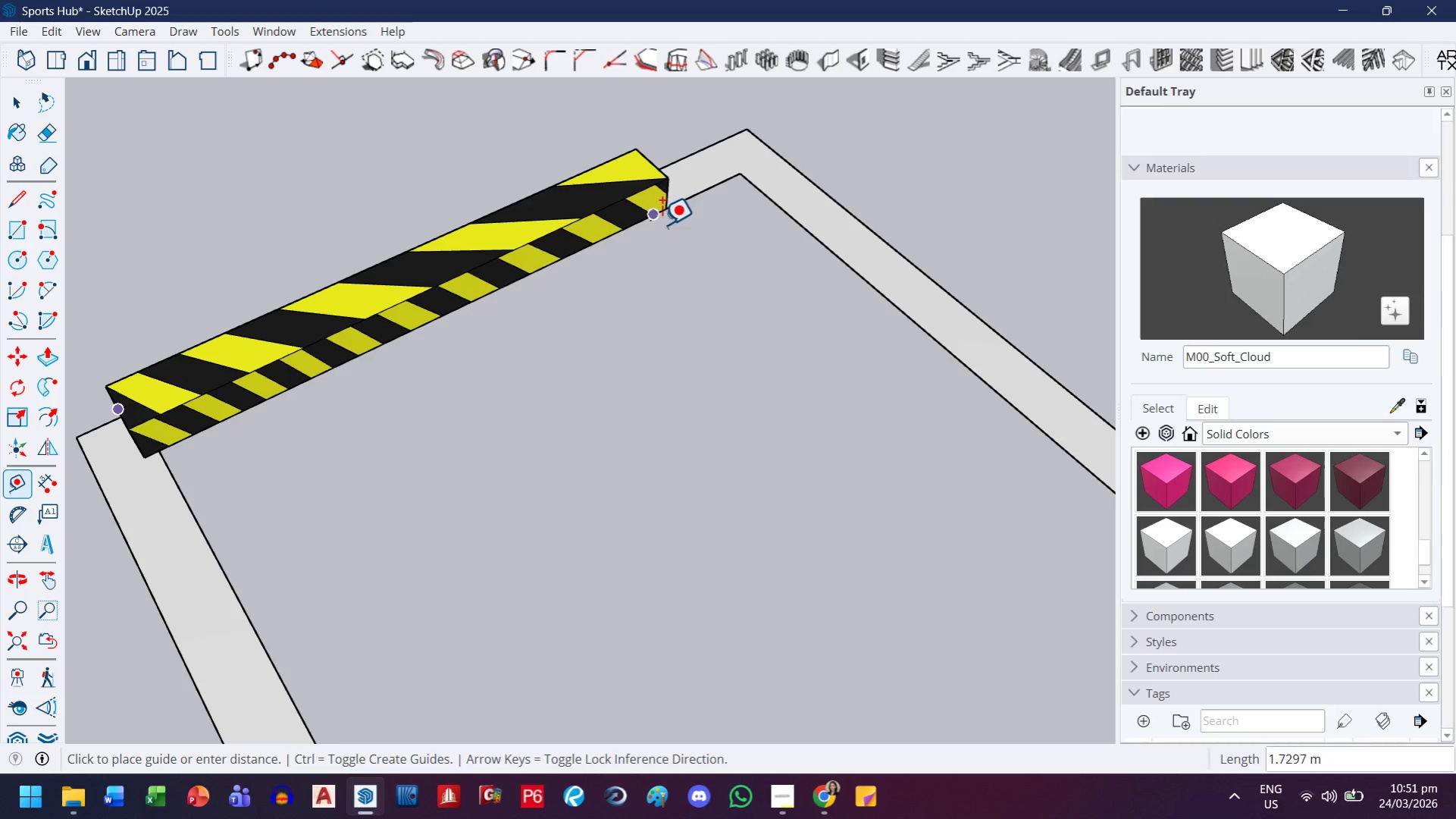 
key(Escape)
 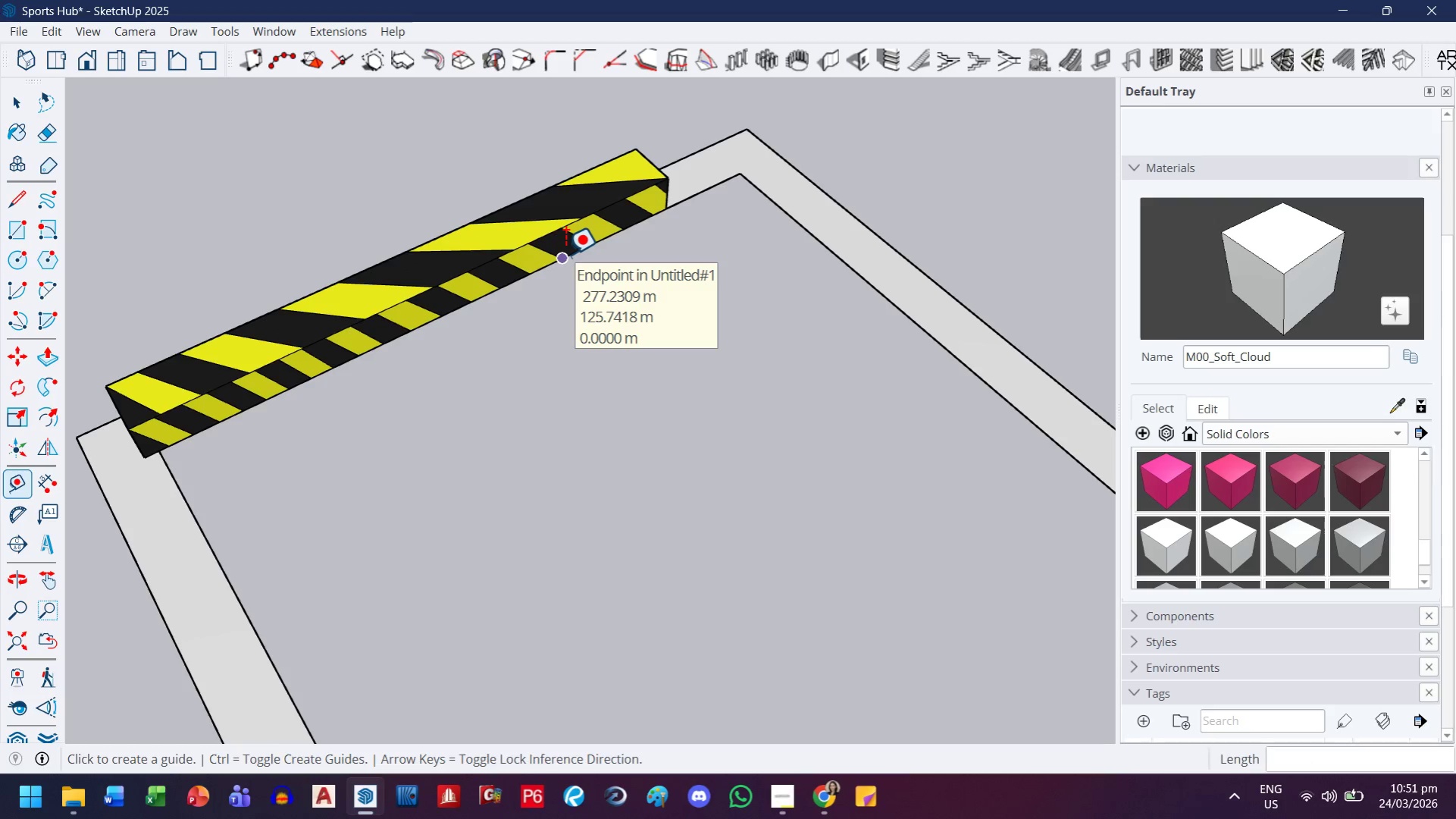 
left_click([565, 254])
 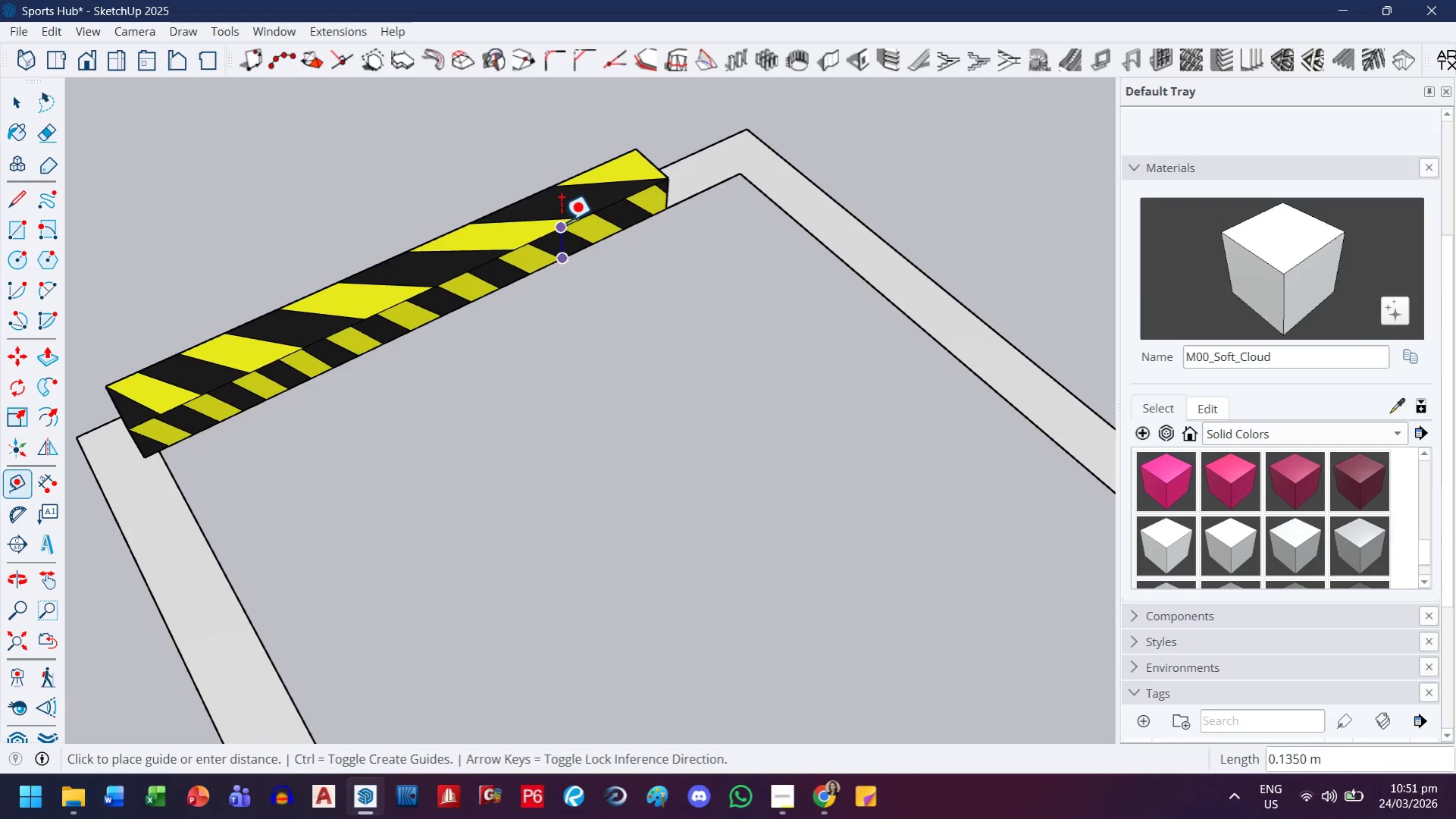 
key(Escape)
 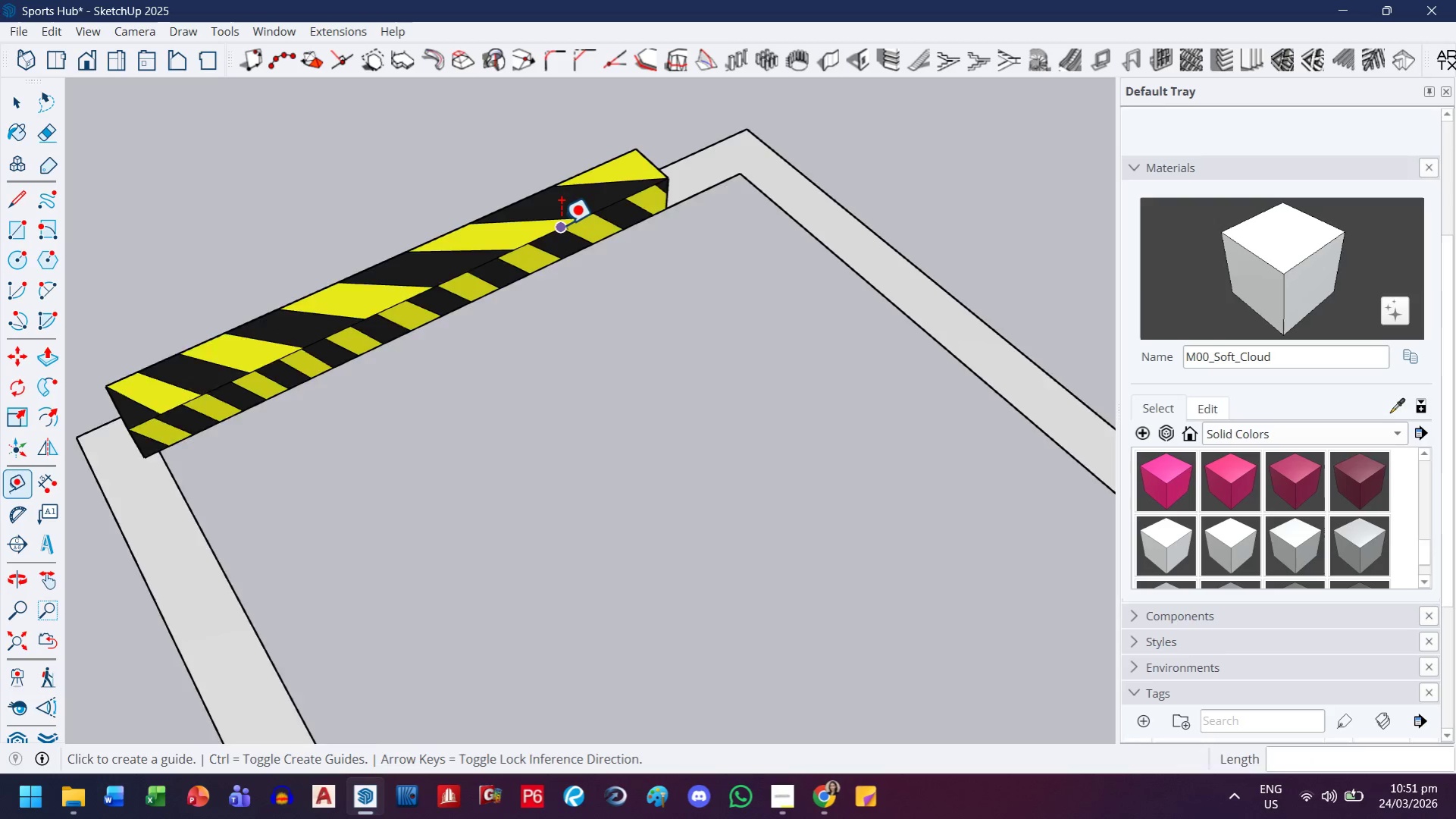 
scroll: coordinate [559, 228], scroll_direction: down, amount: 3.0
 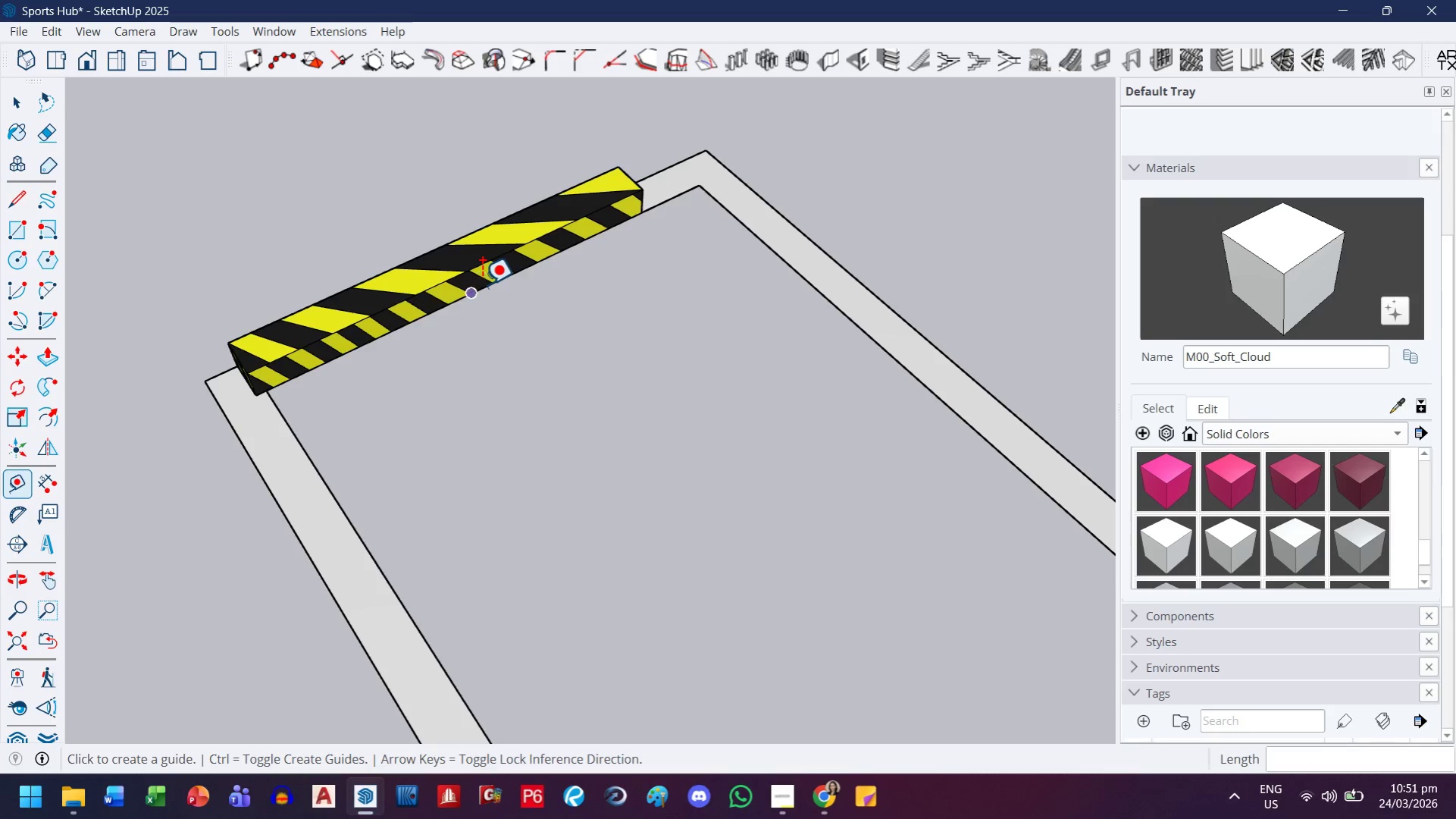 
key(M)
 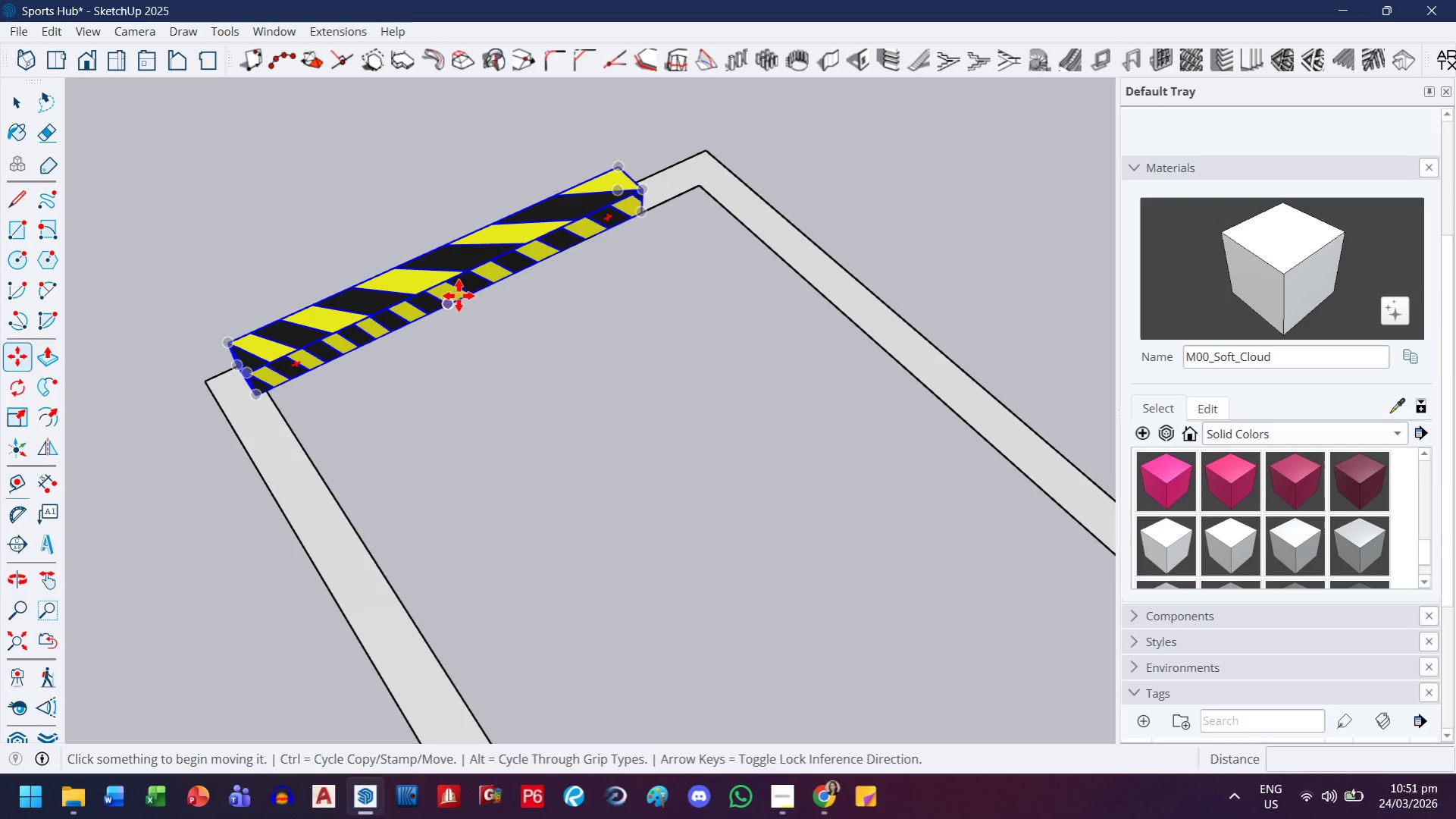 
left_click([459, 296])
 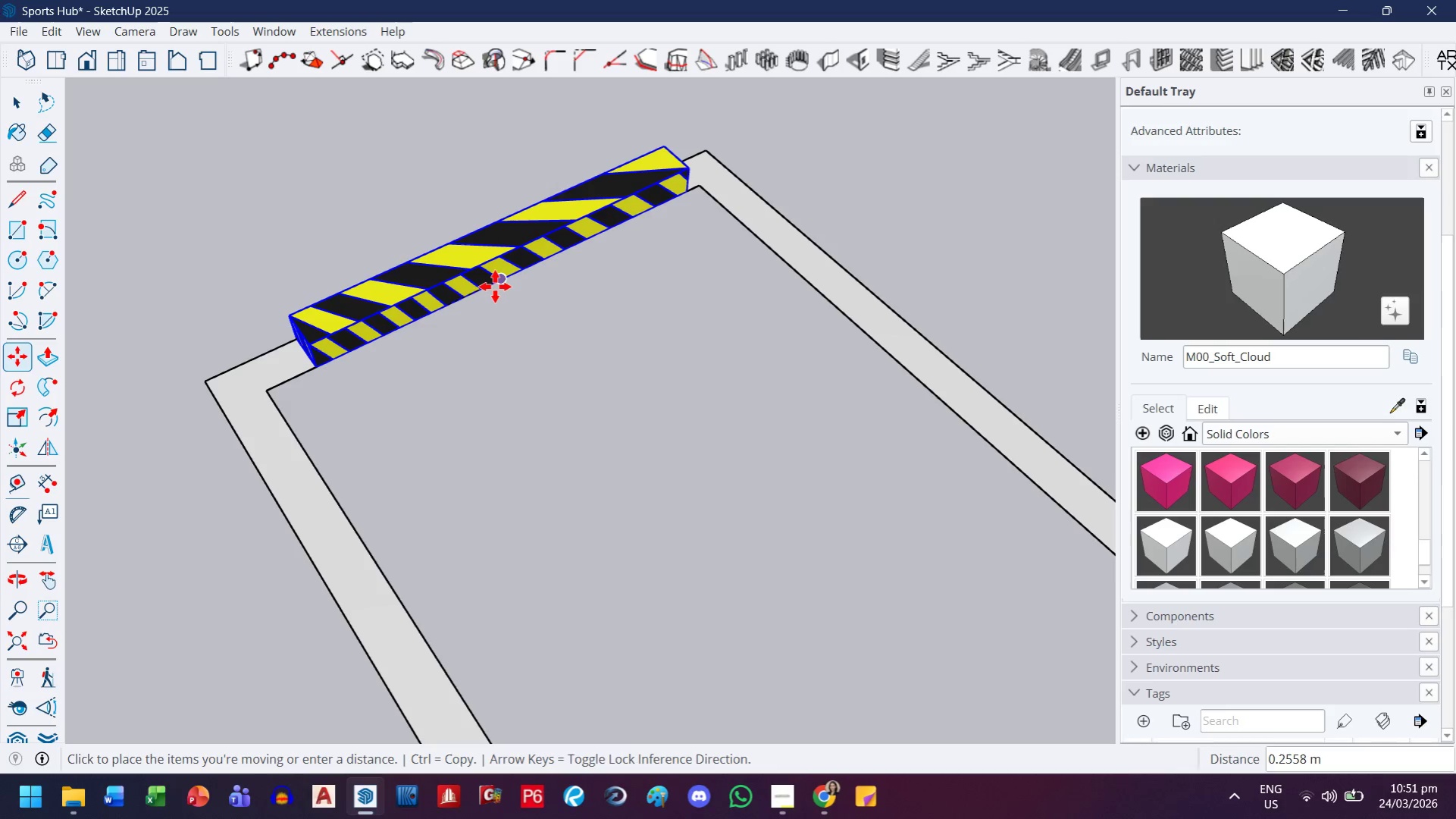 
left_click([495, 287])
 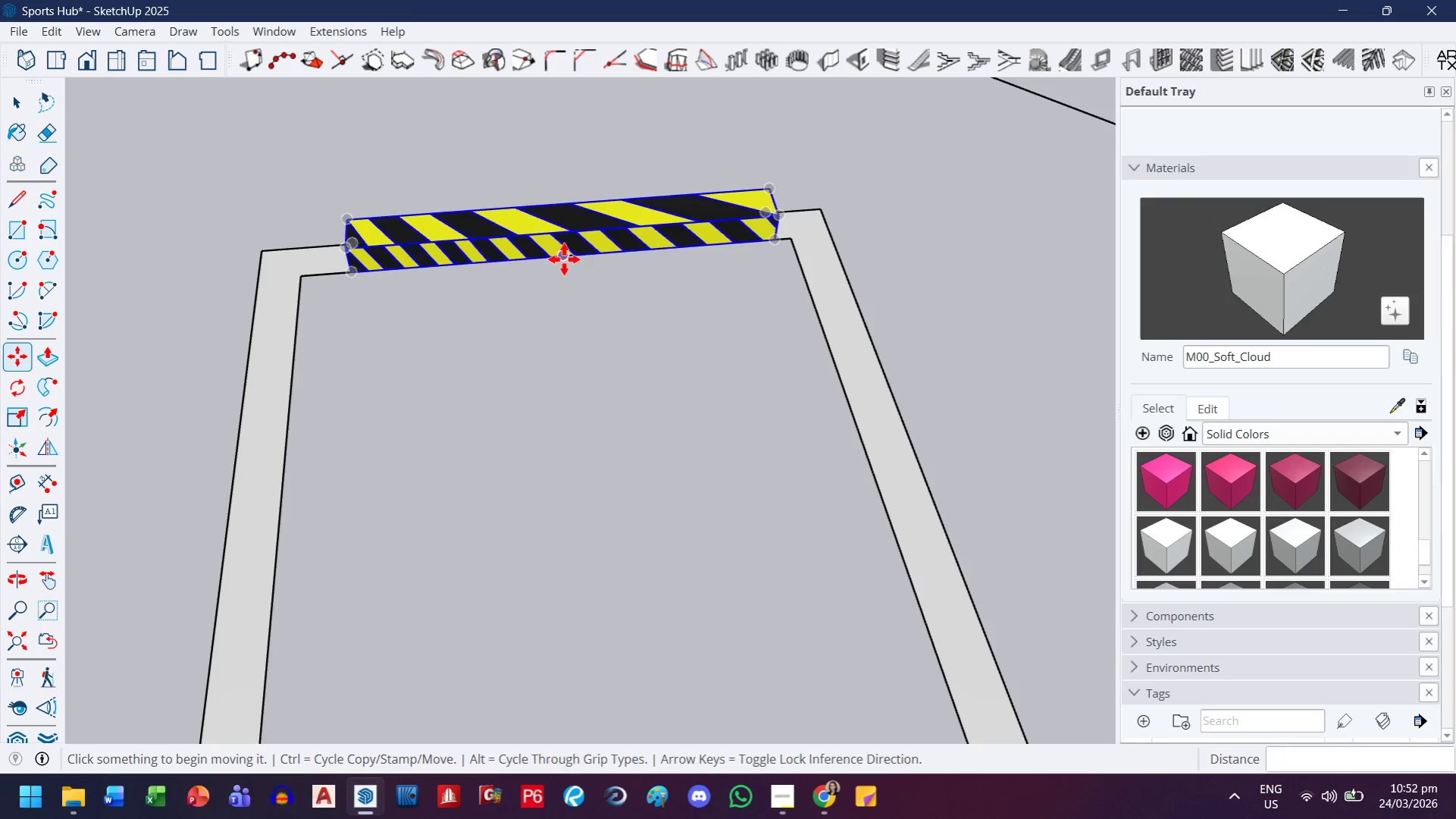 
left_click_drag(start_coordinate=[564, 259], to_coordinate=[559, 258])
 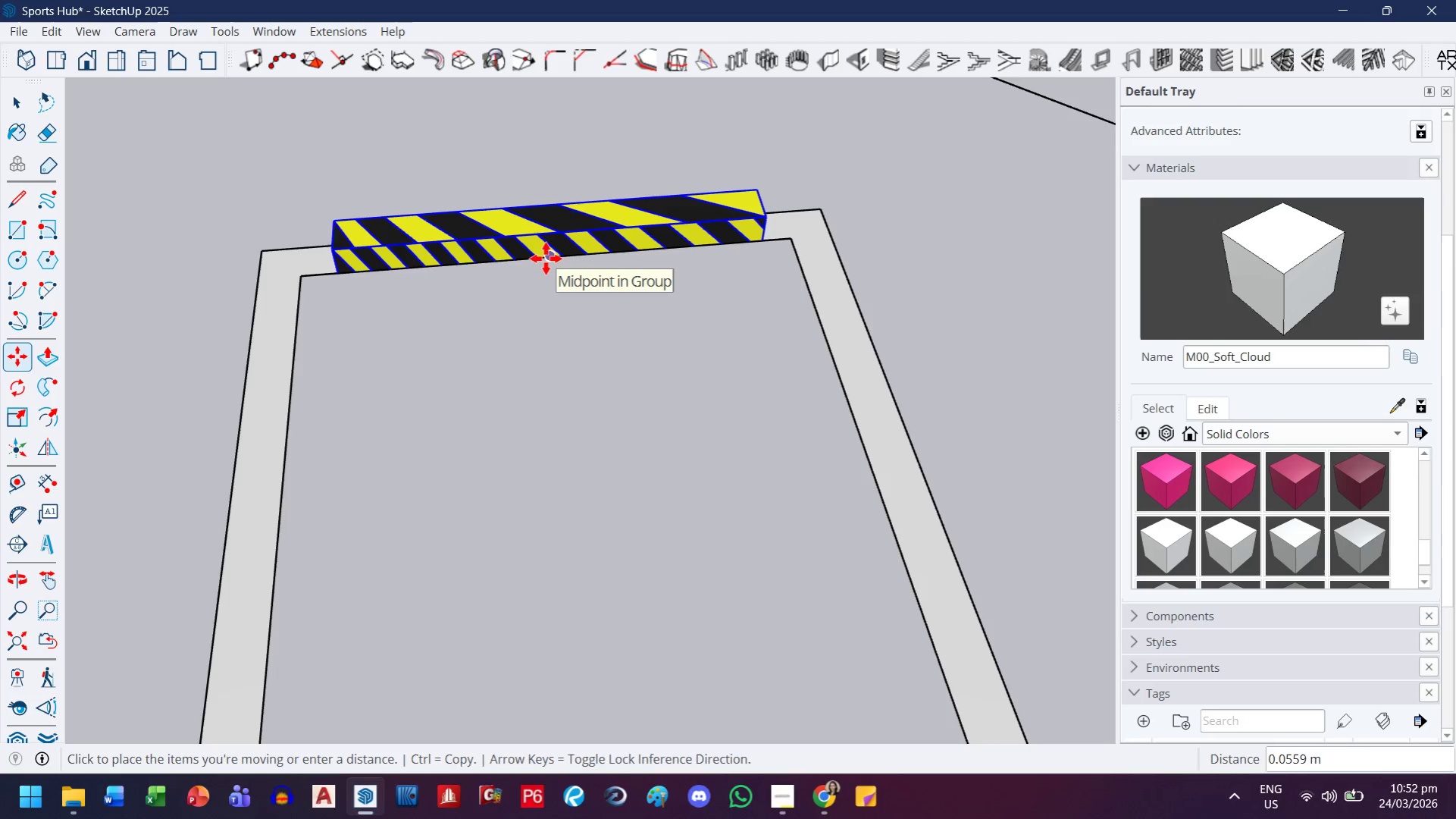 
left_click([546, 259])
 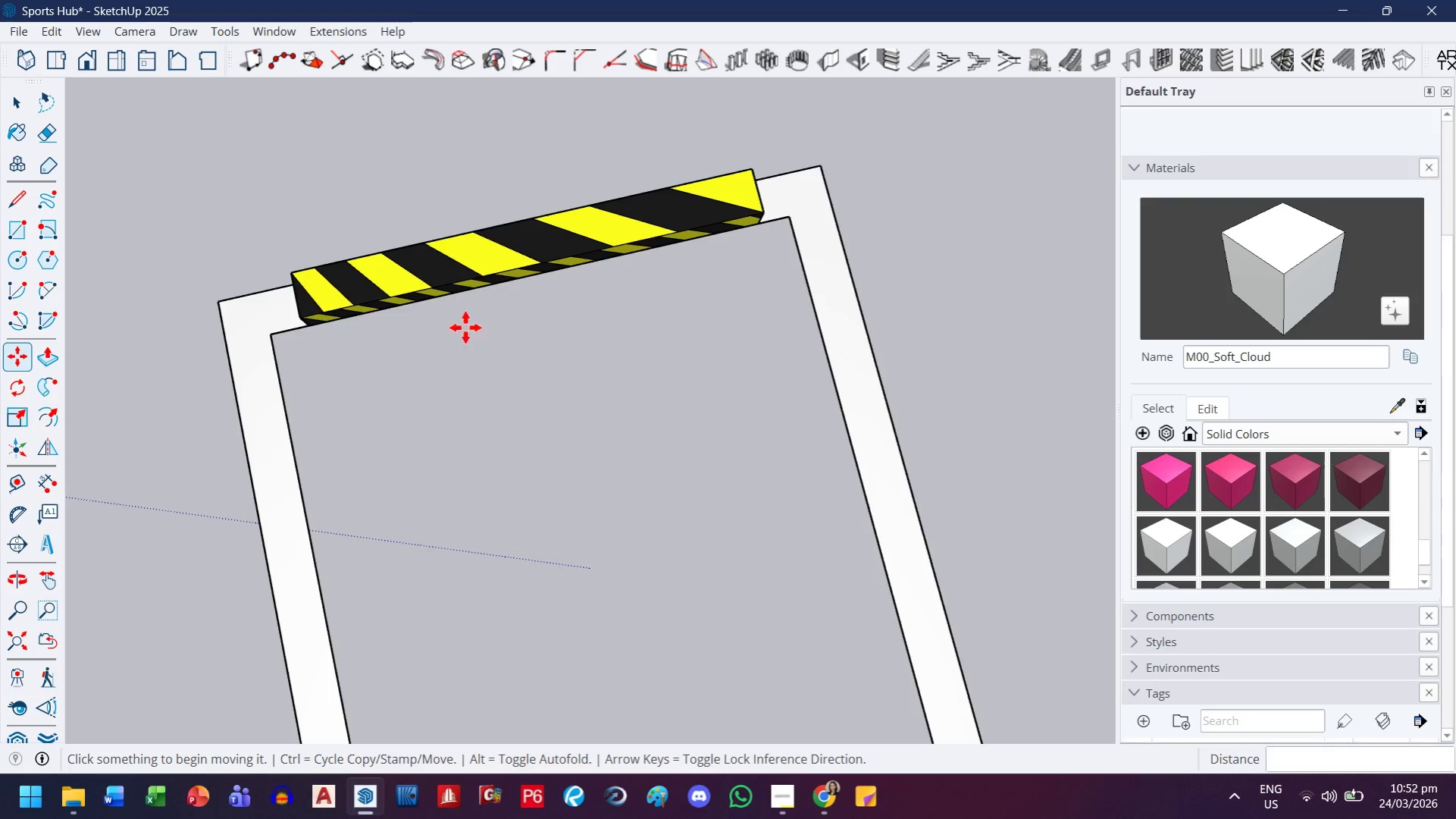 
key(T)
 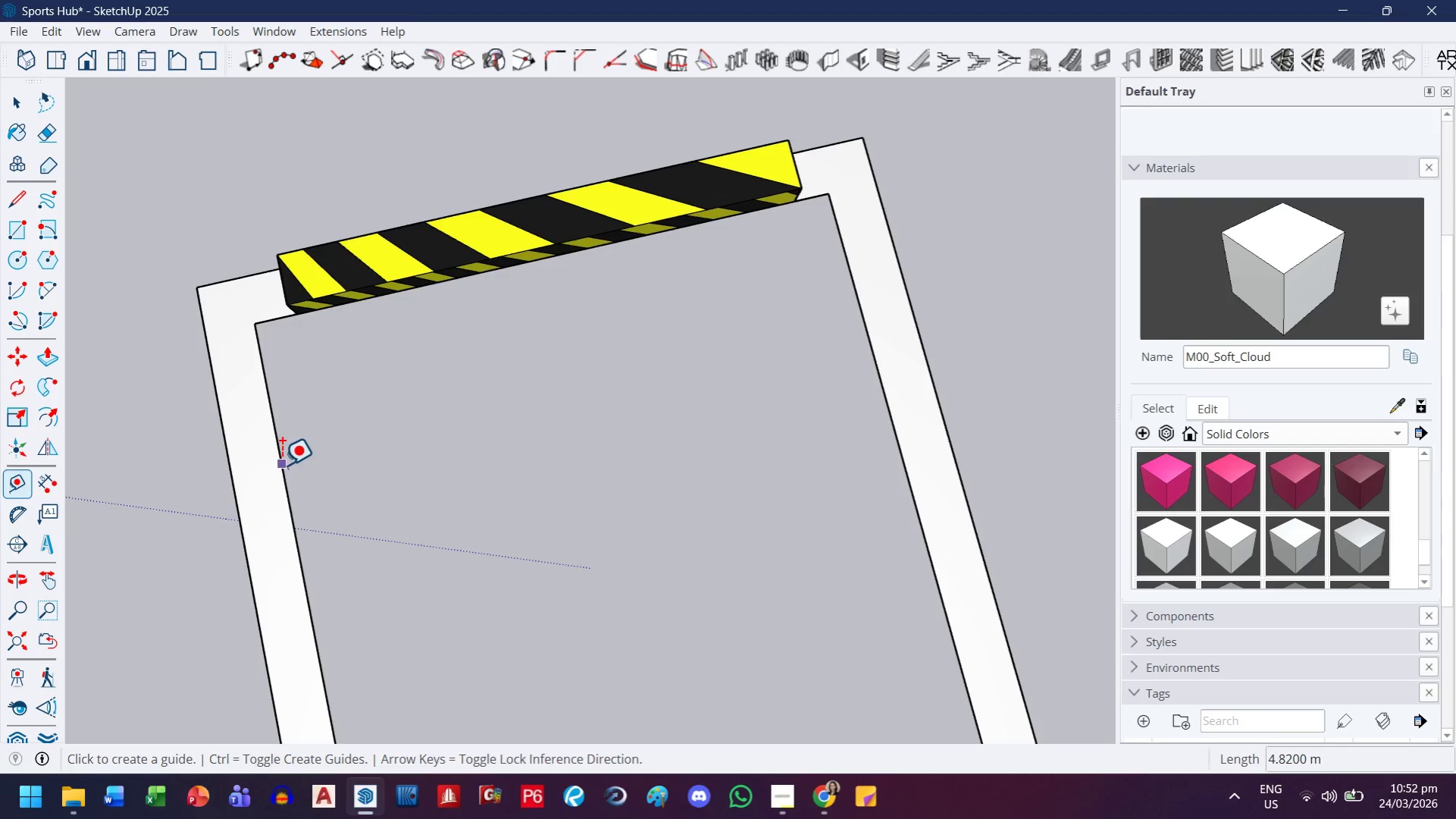 
scroll: coordinate [418, 433], scroll_direction: up, amount: 1.0
 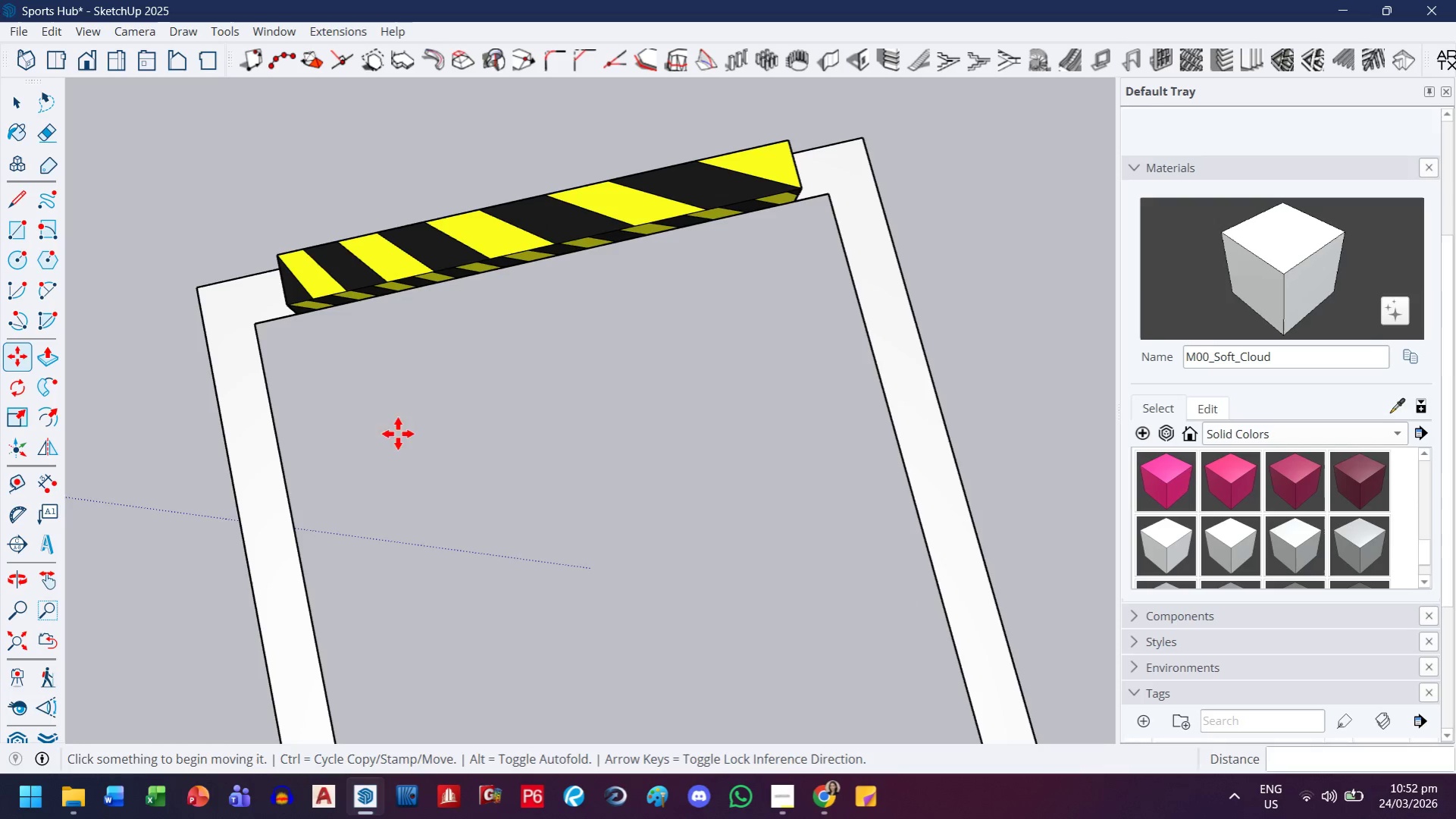 
left_click([283, 464])
 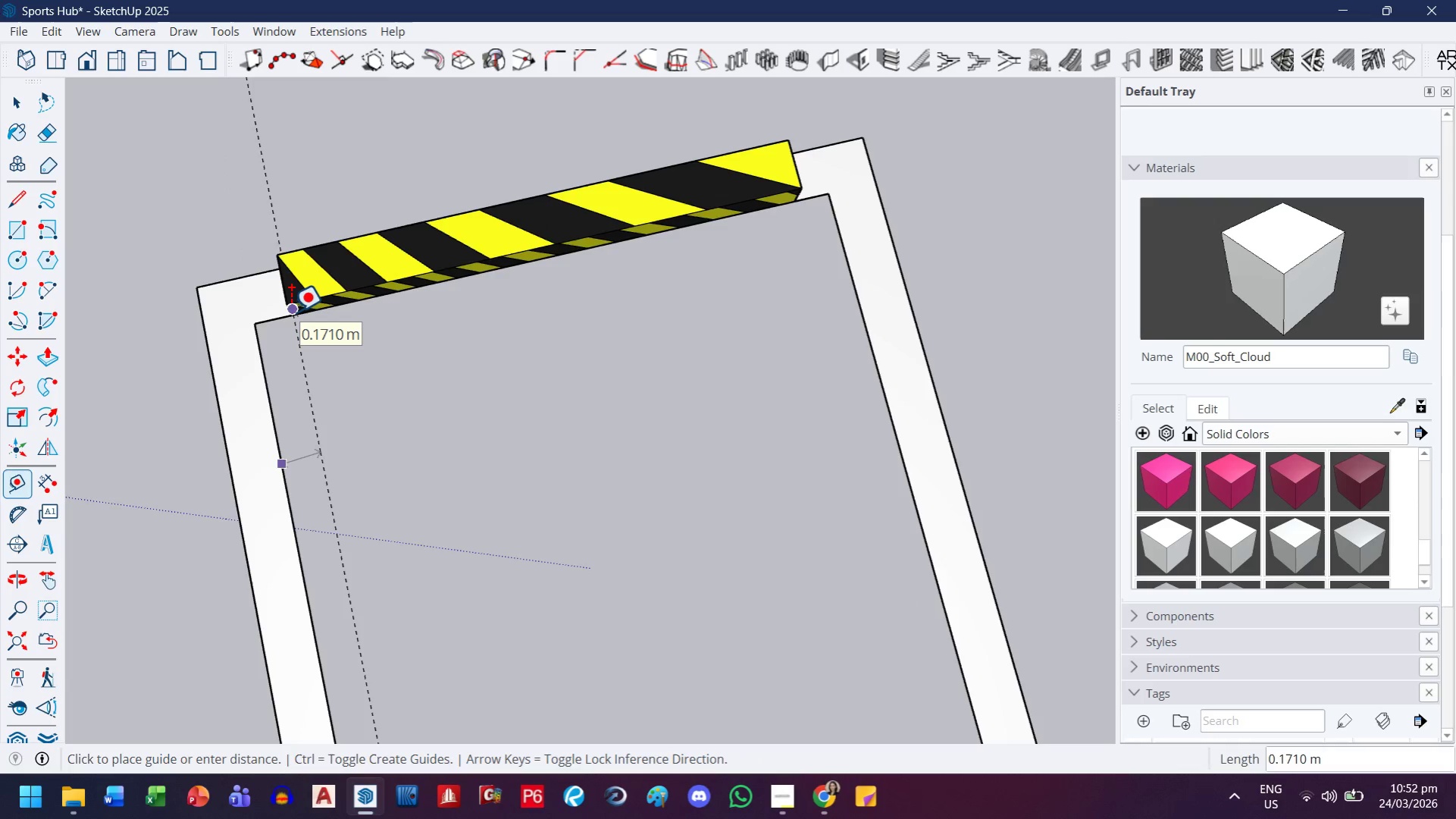 
key(Escape)
 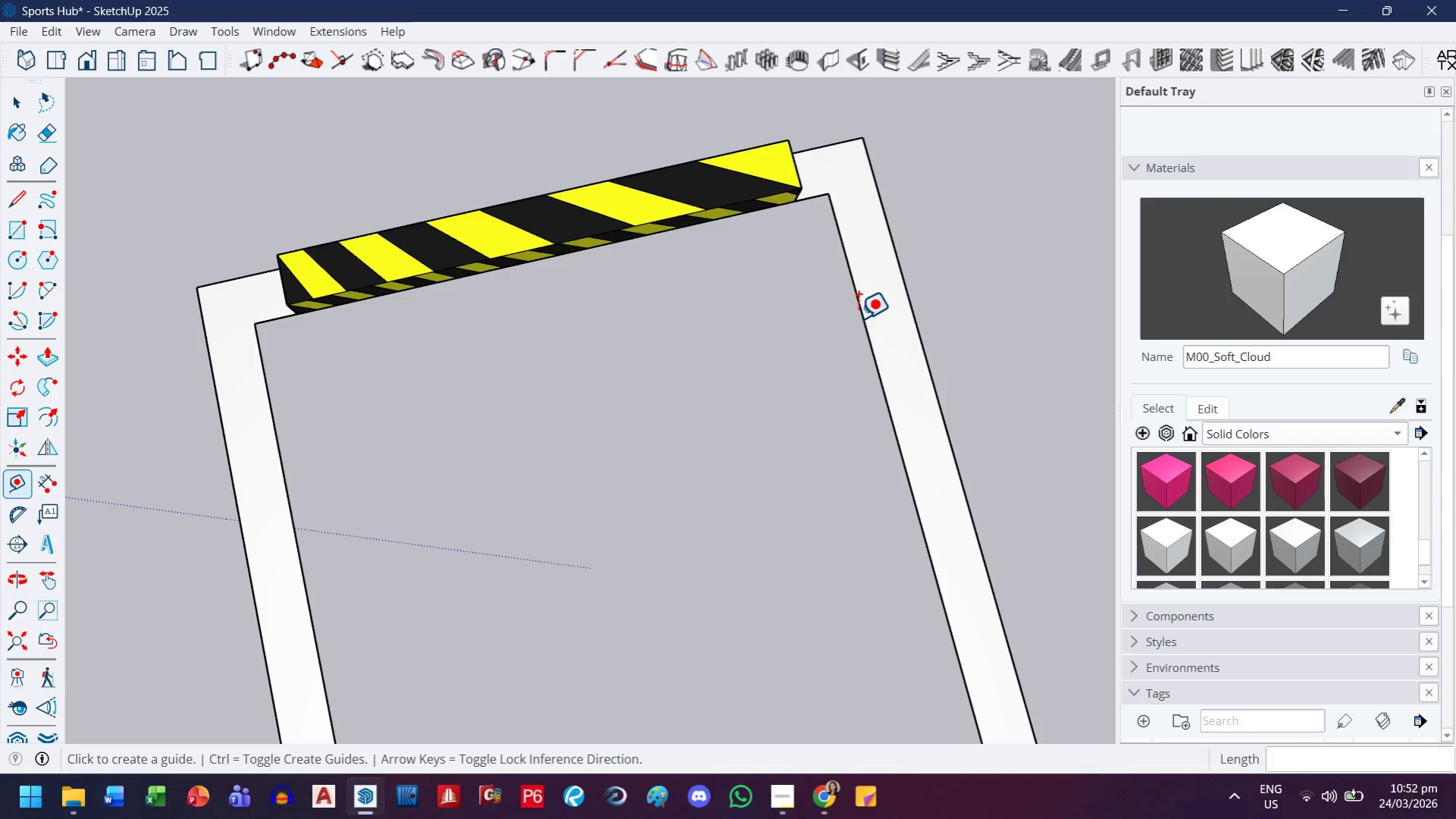 
left_click([857, 318])
 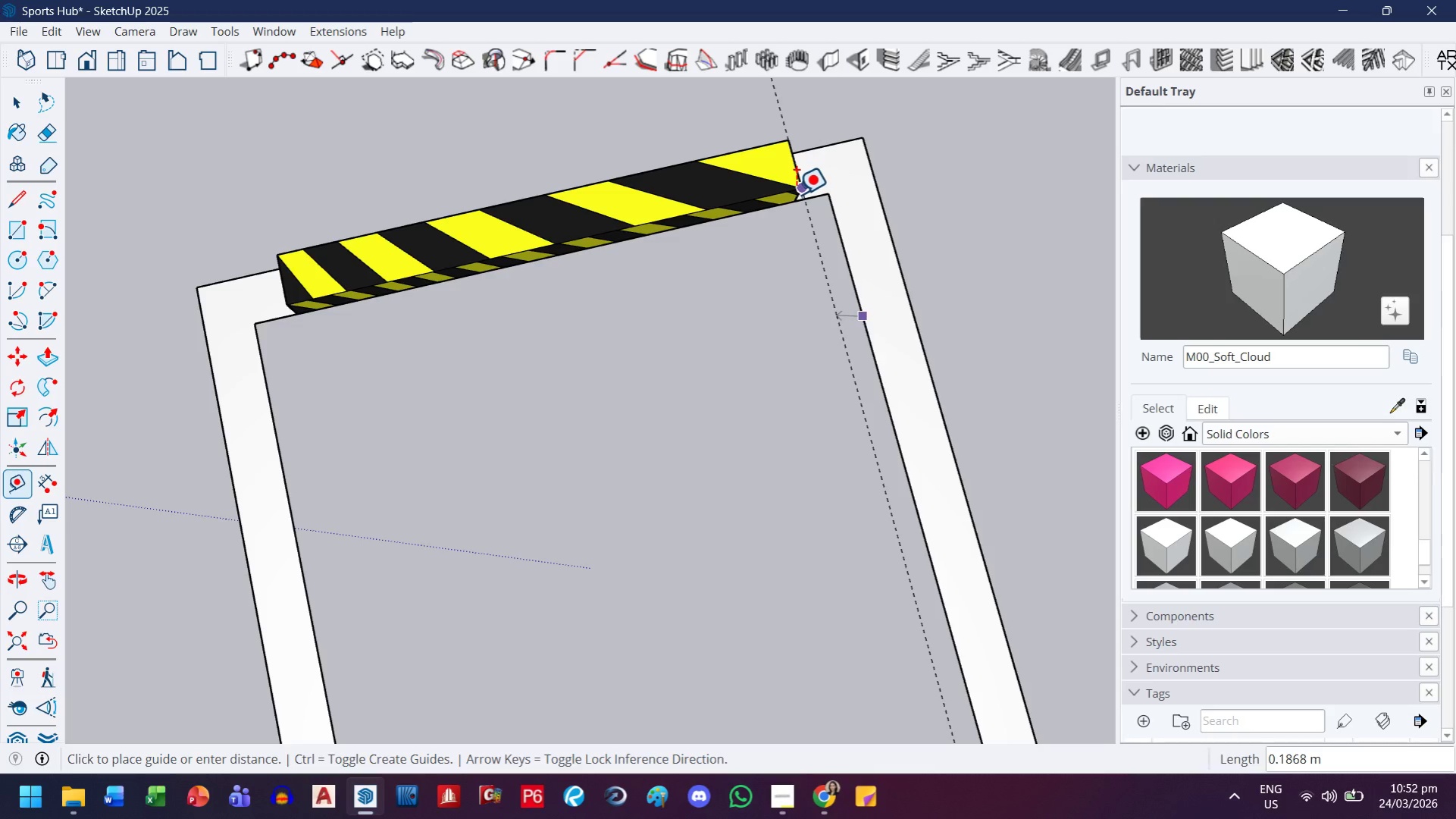 
key(ArrowLeft)
 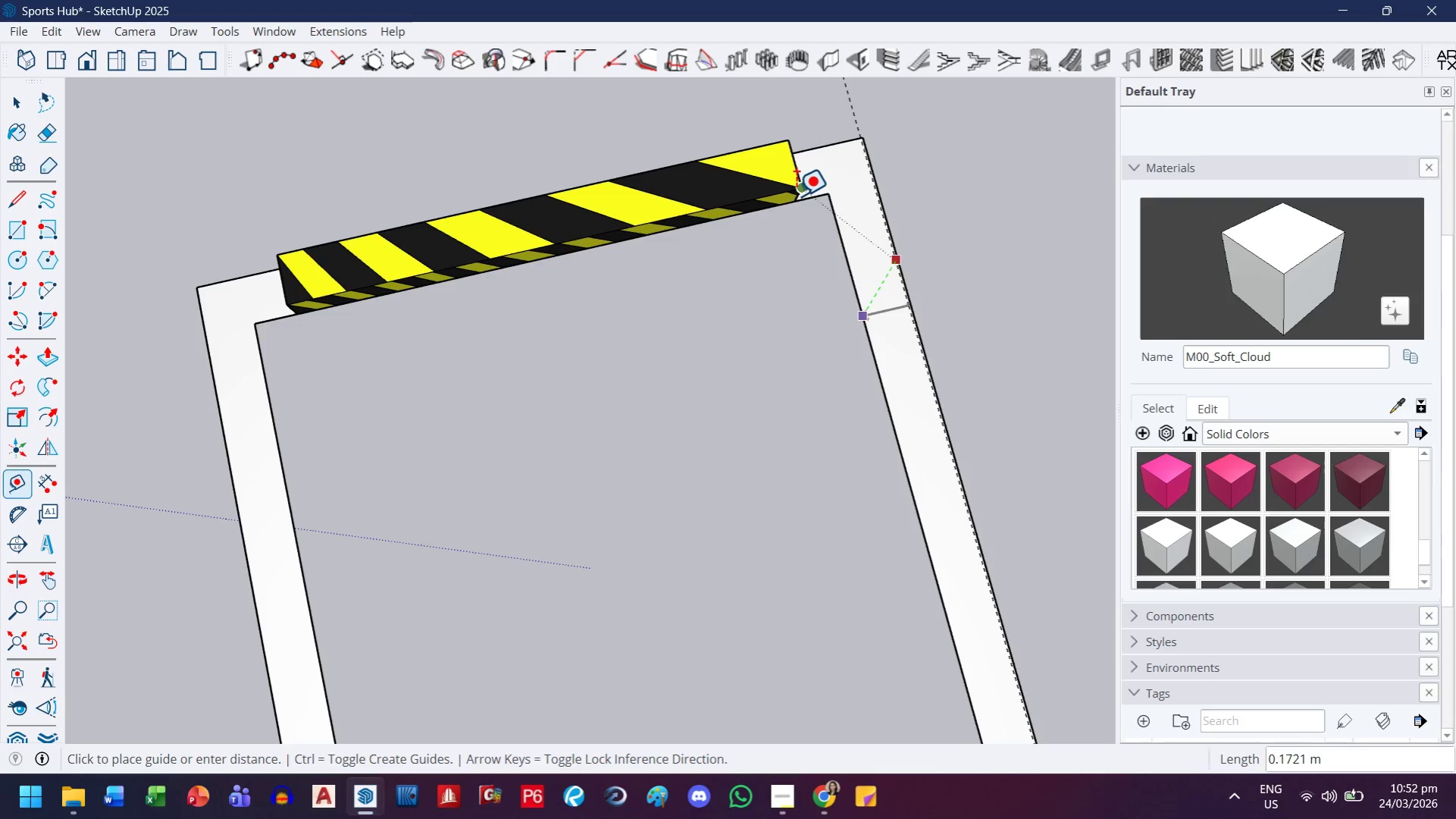 
key(ArrowRight)
 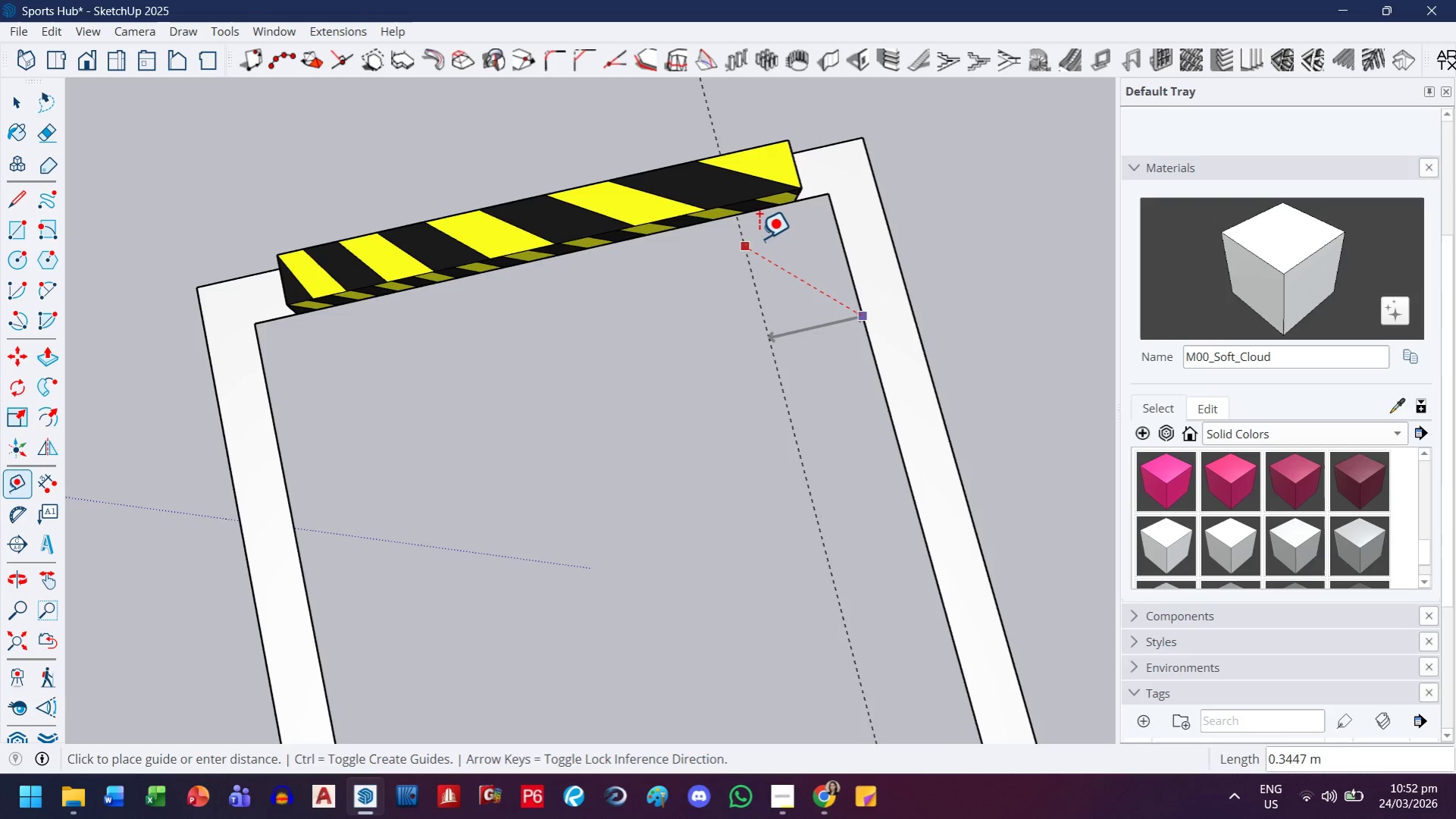 
key(Escape)
 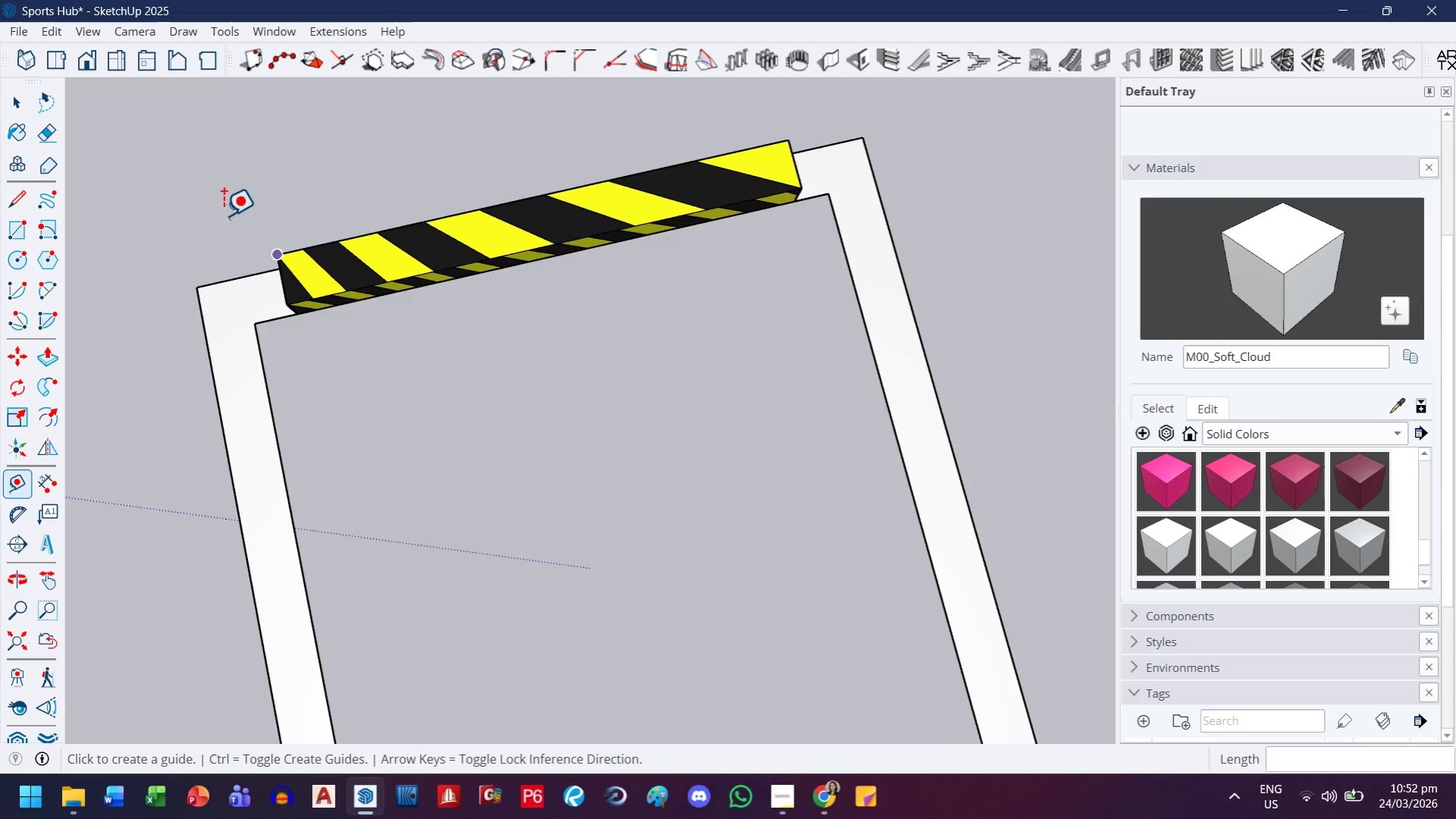 
key(Escape)
 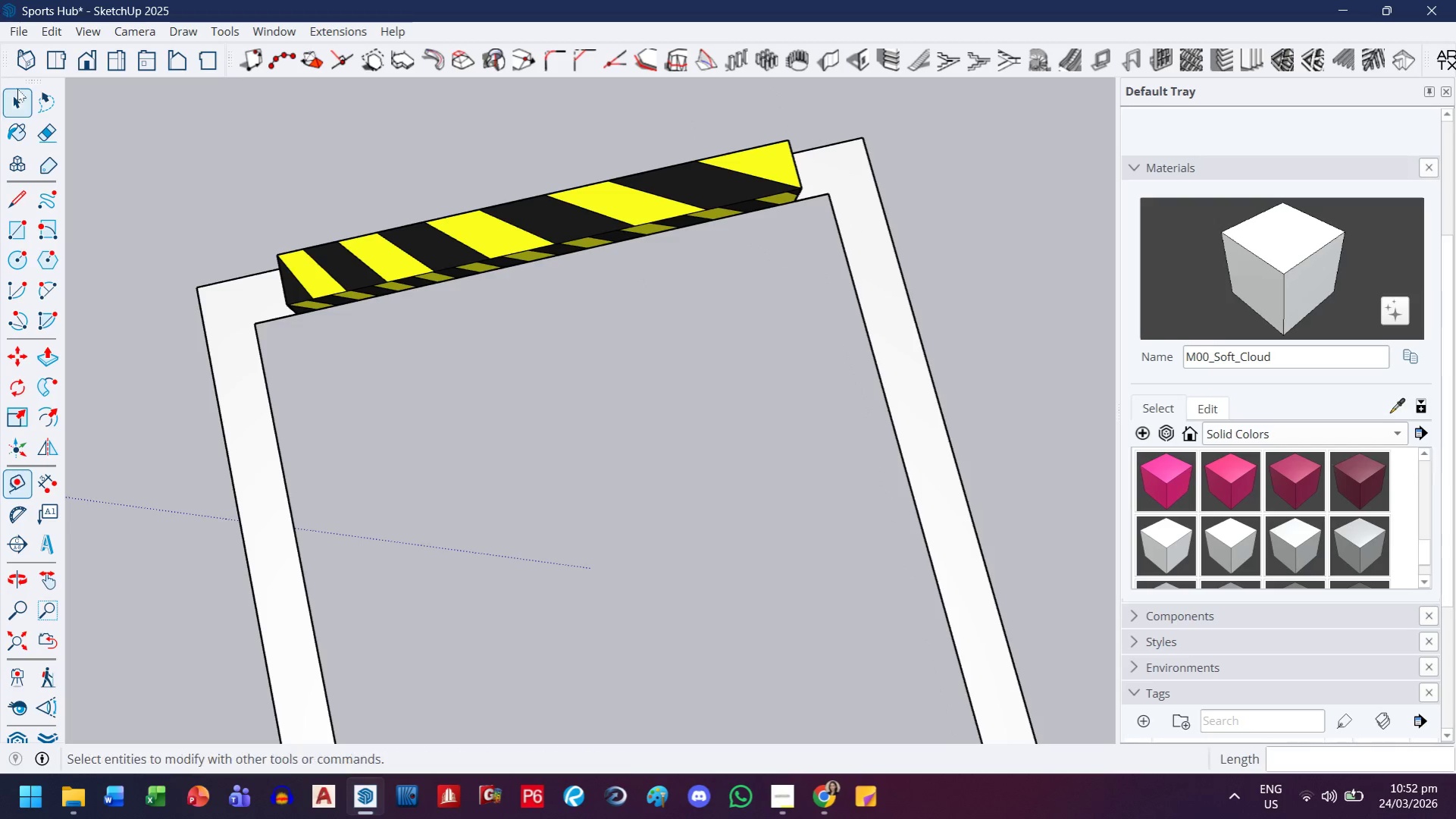 
left_click([28, 106])
 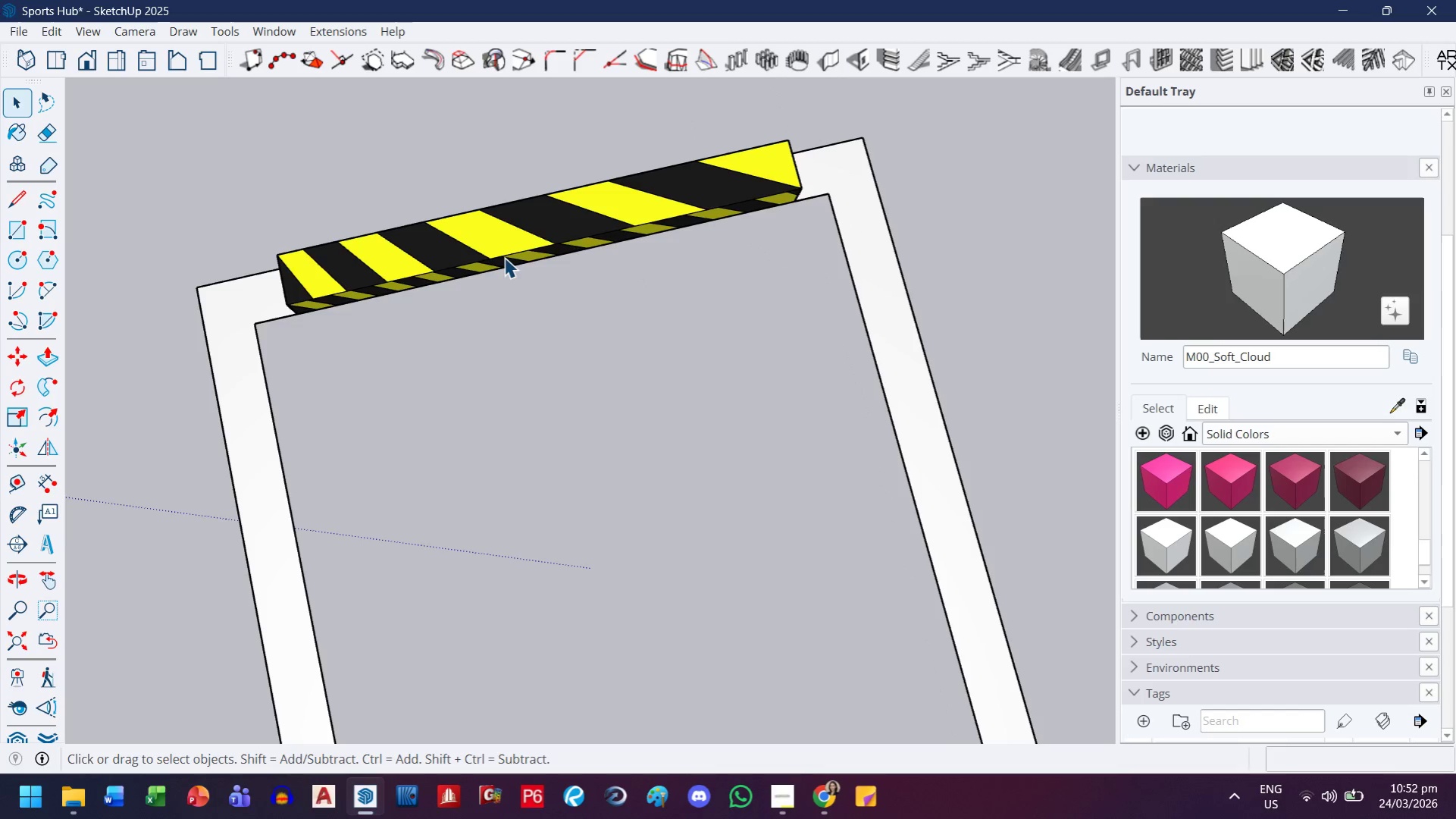 
left_click([504, 257])
 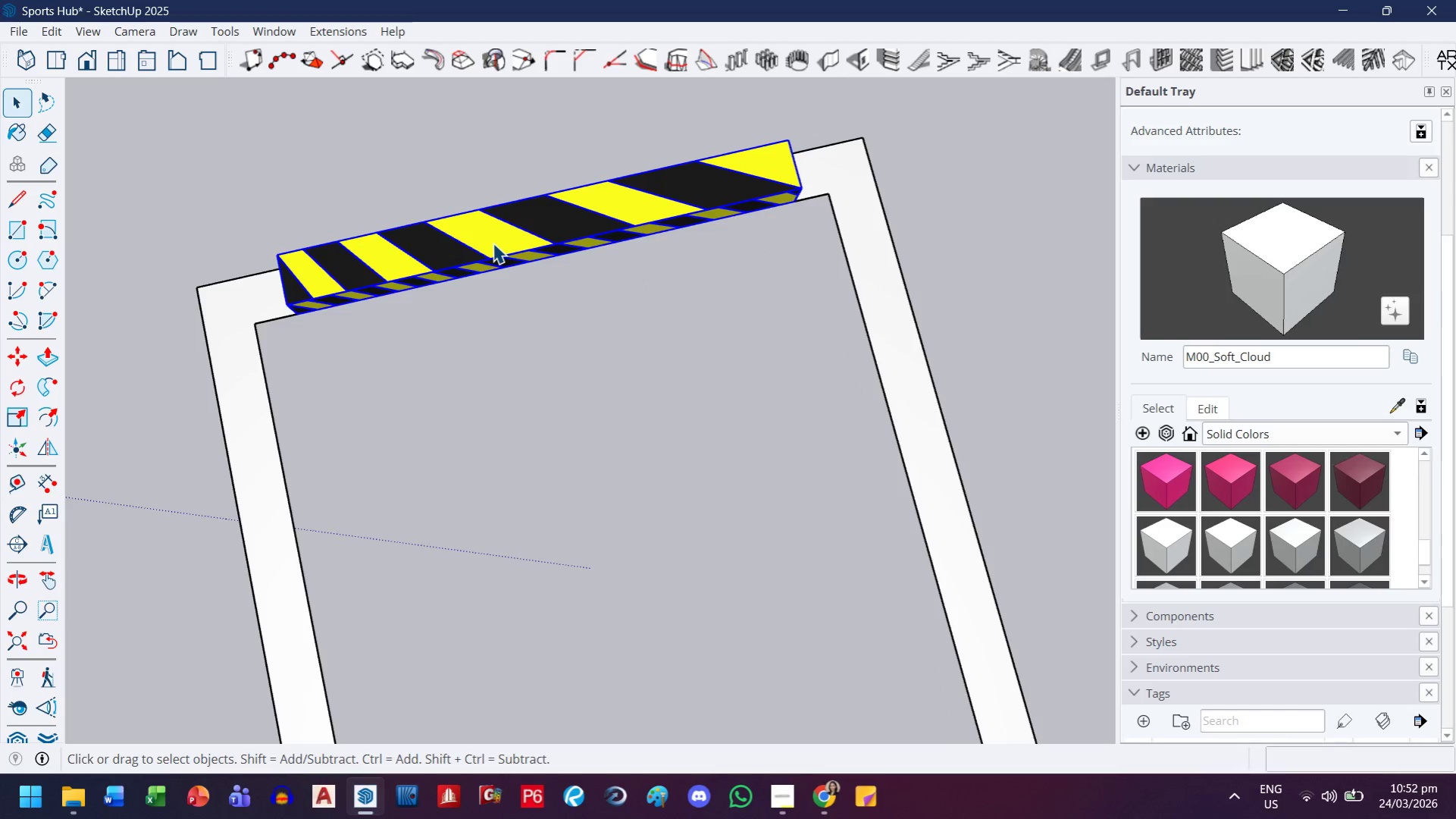 
key(T)
 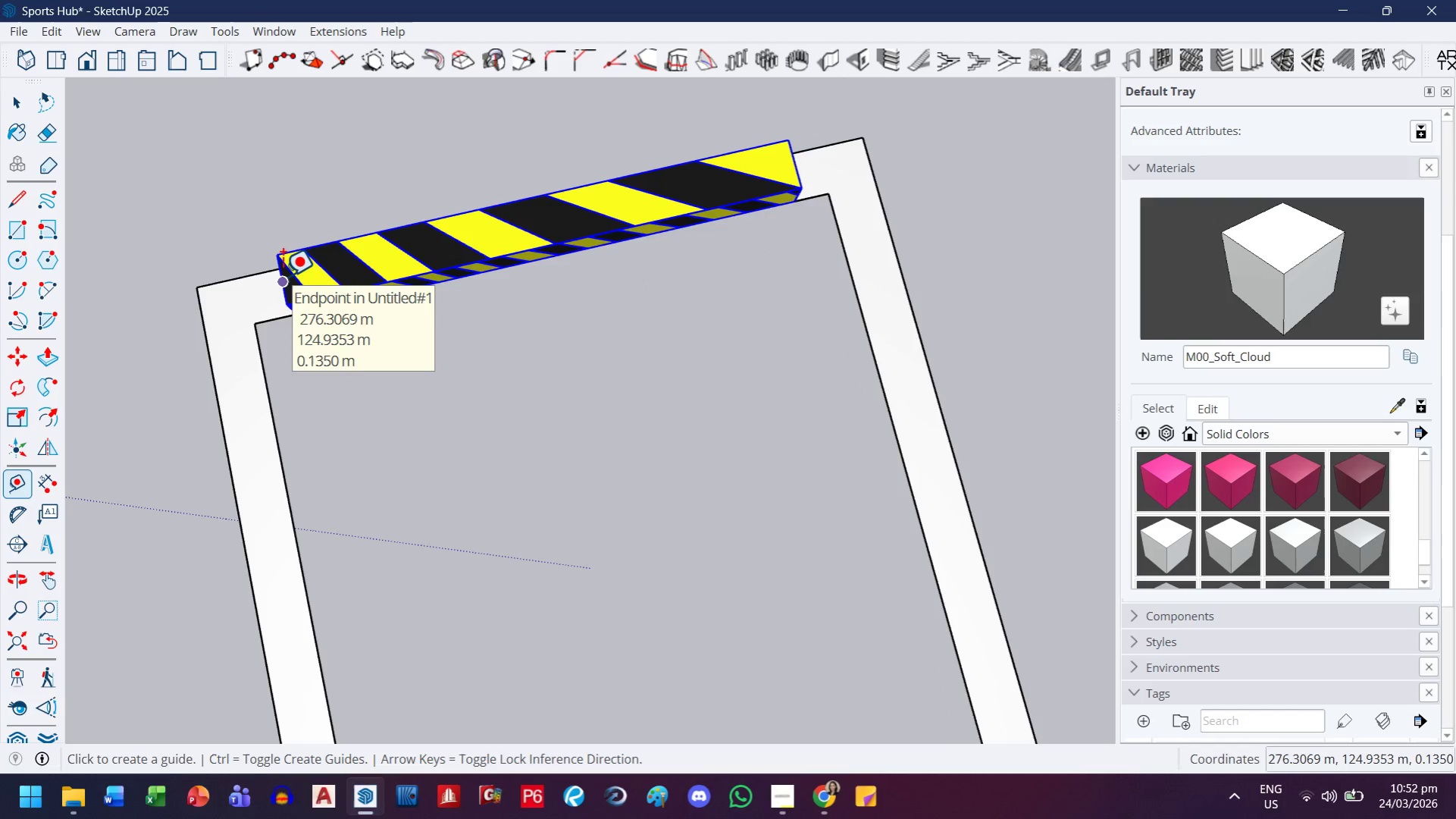 
left_click([282, 276])
 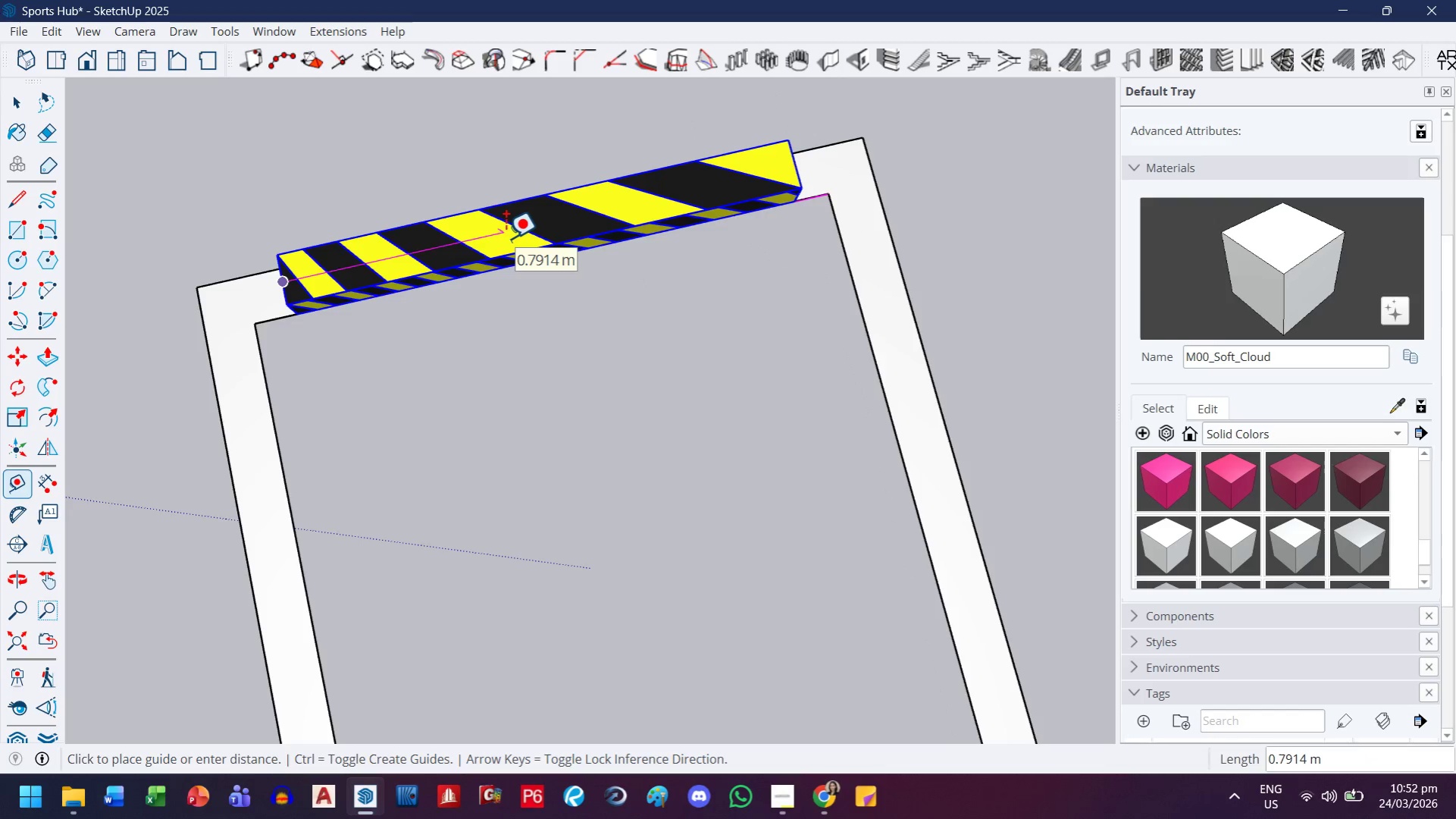 
key(Escape)
 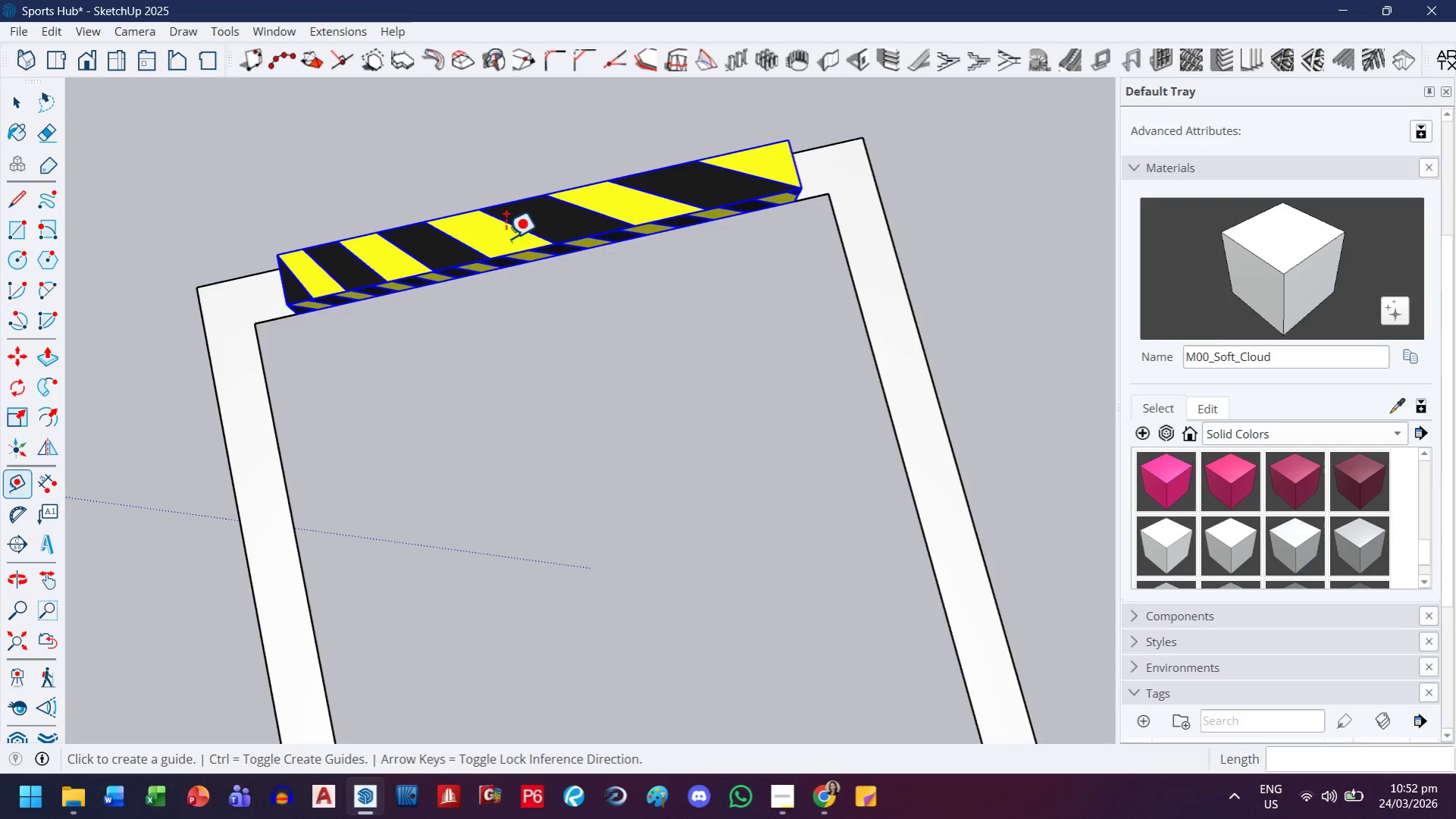 
key(Escape)
 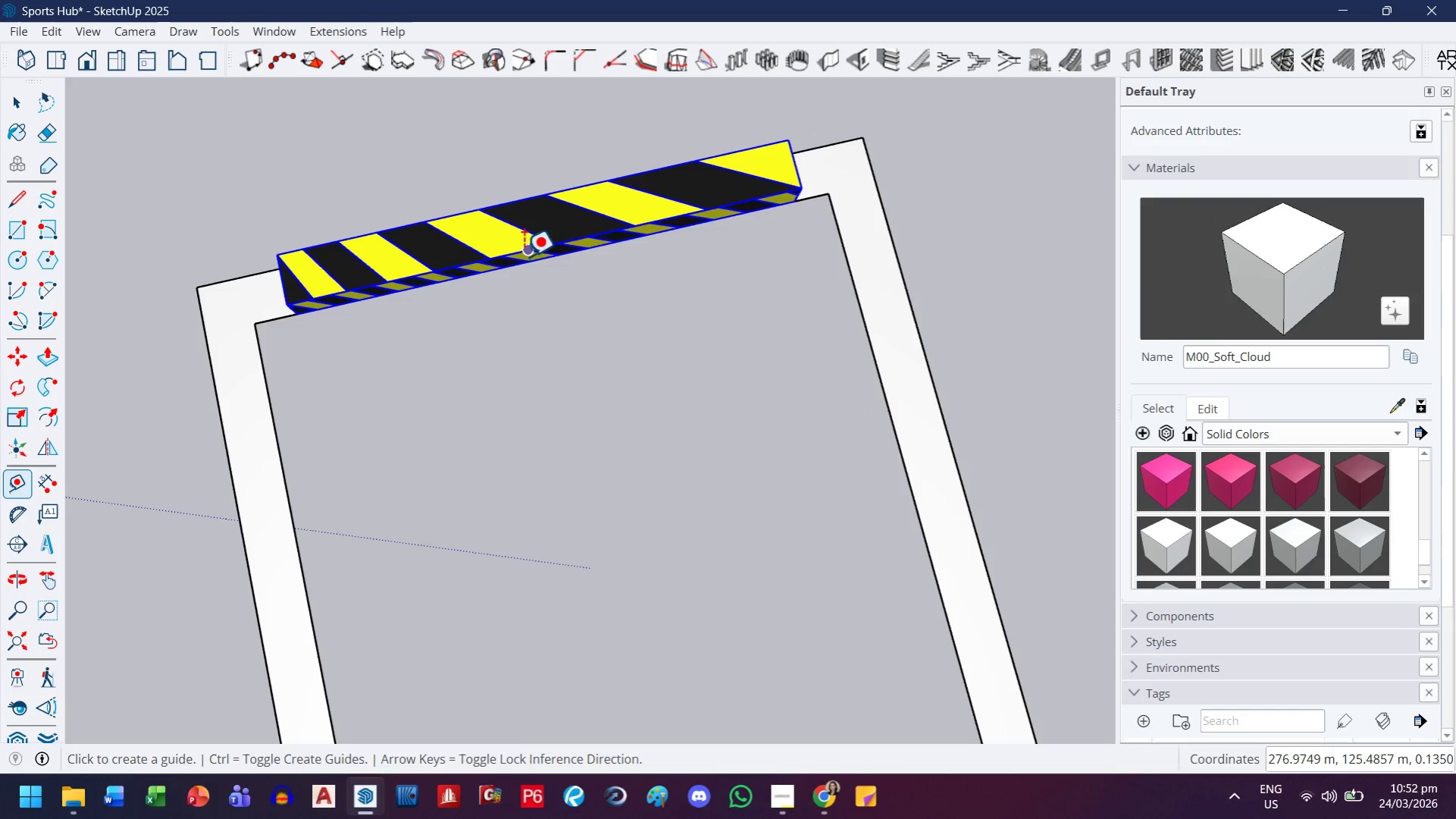 
key(M)
 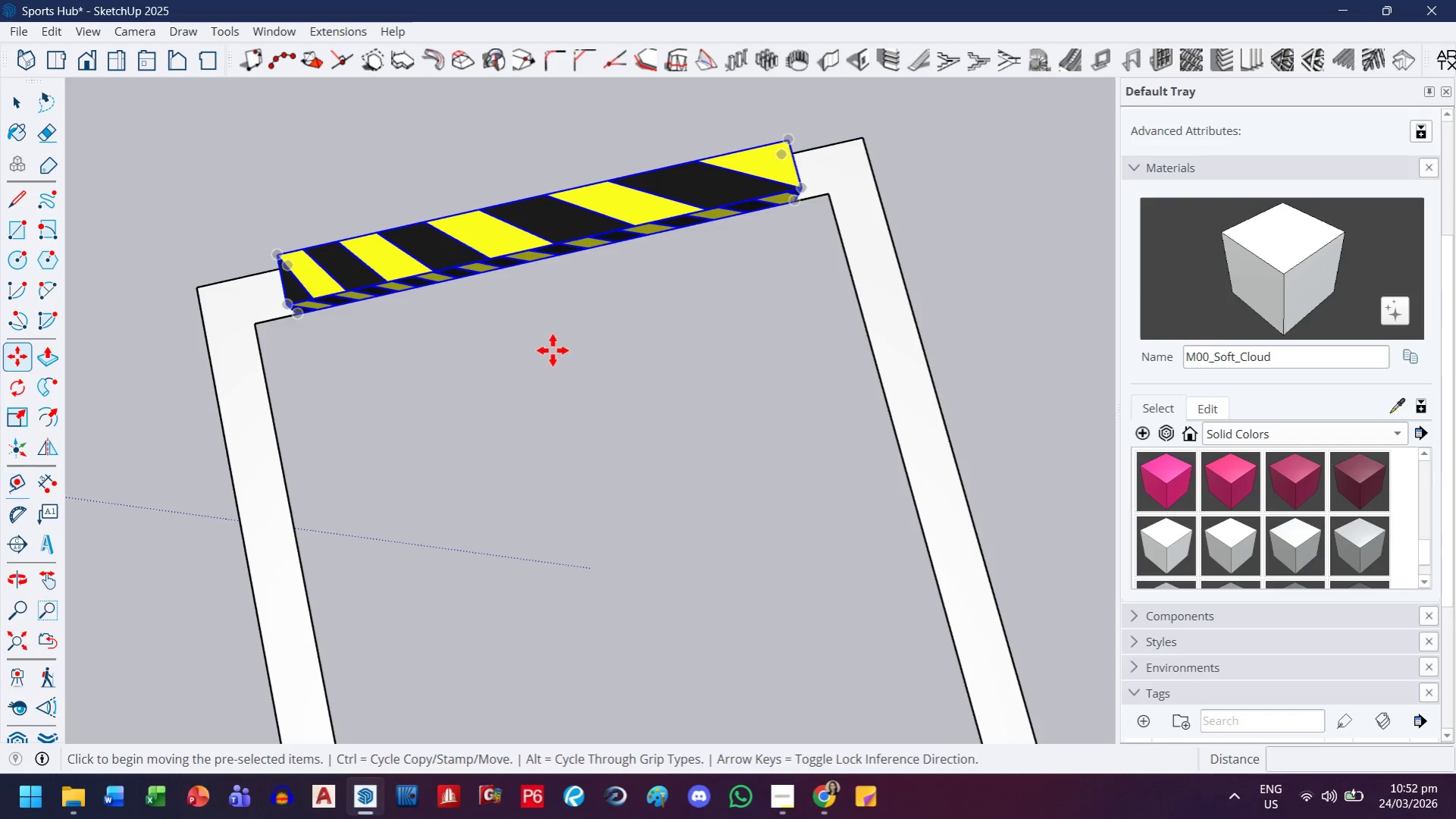 
left_click_drag(start_coordinate=[553, 350], to_coordinate=[542, 331])
 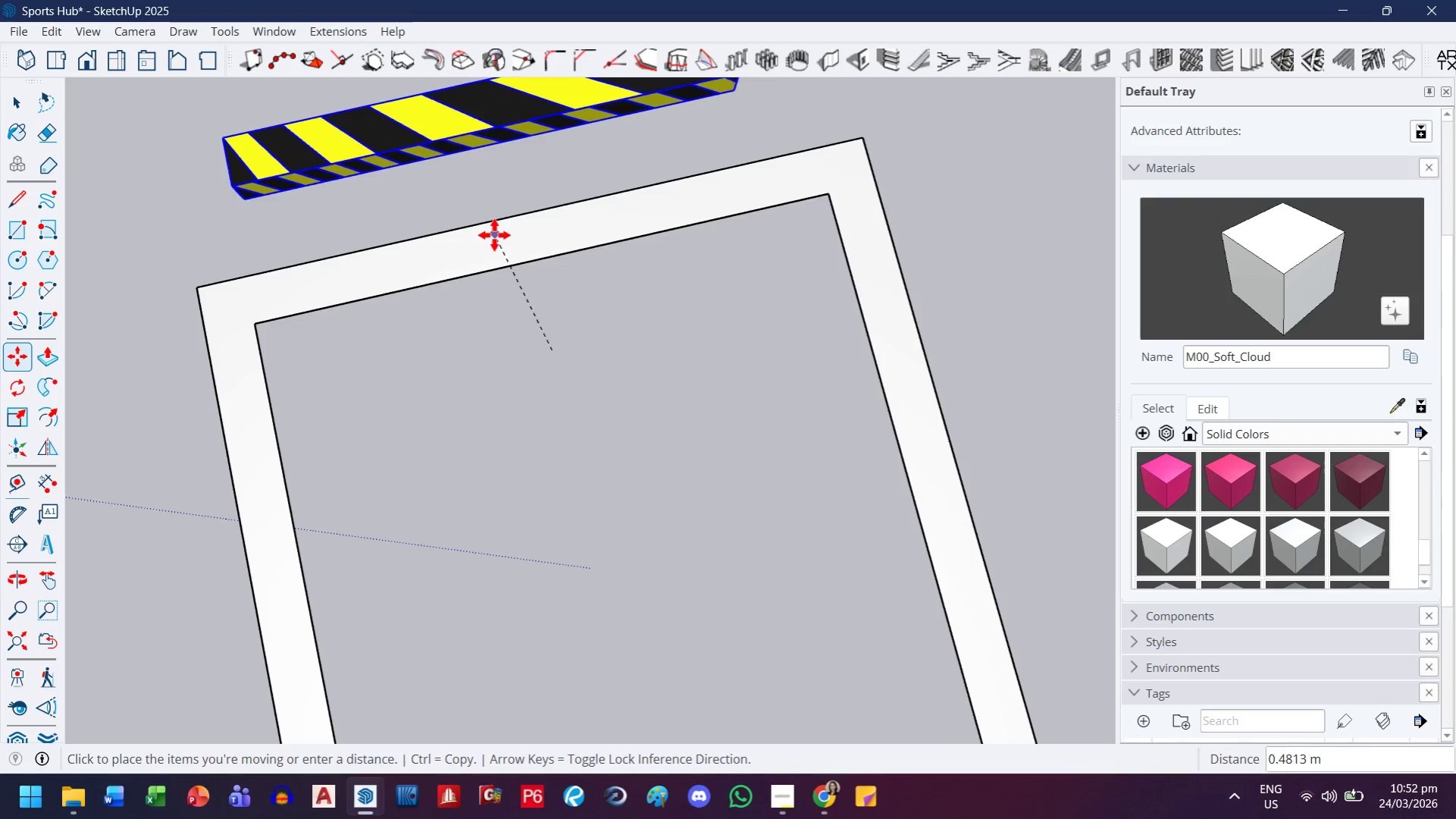 
left_click([494, 235])
 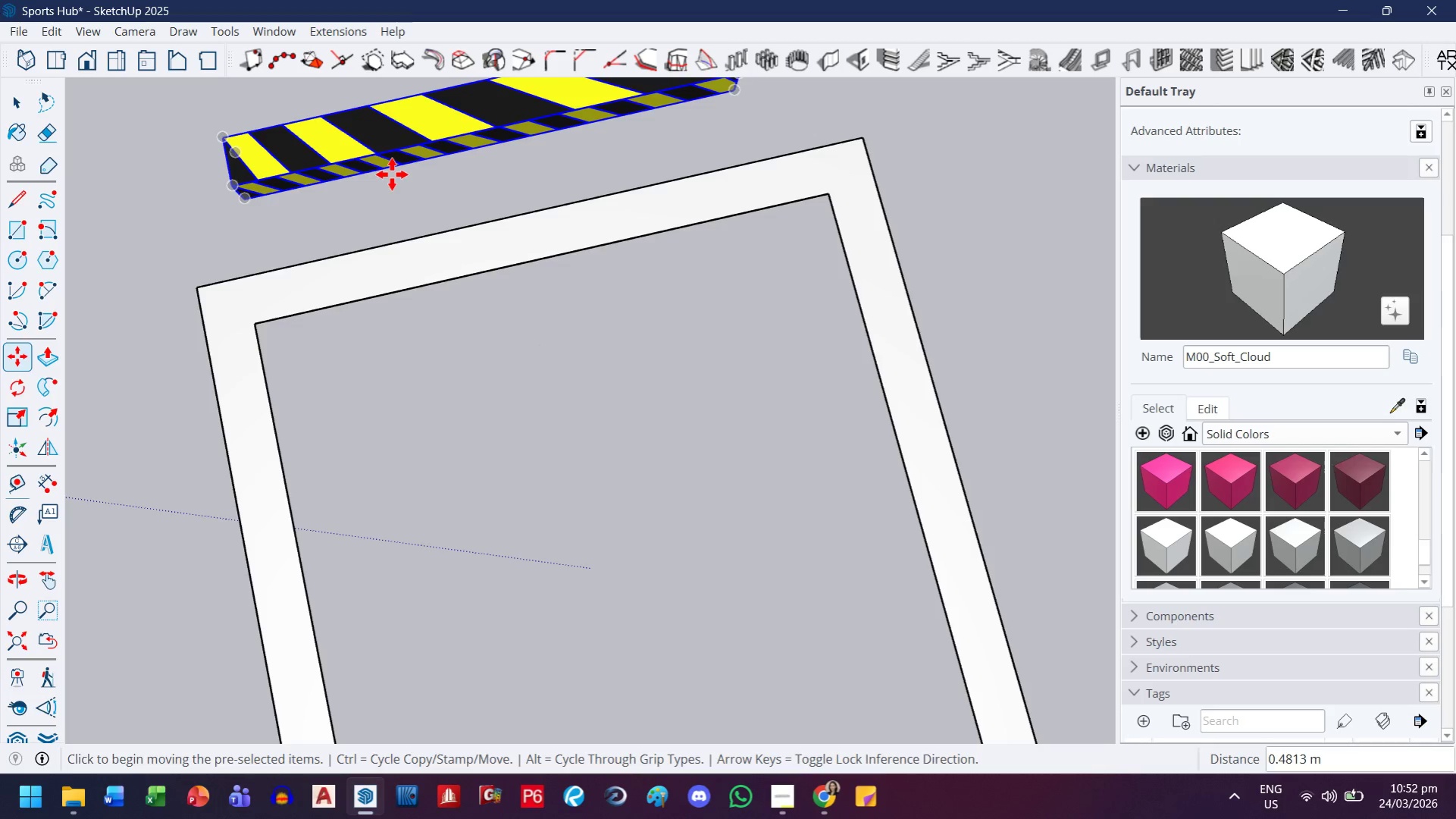 
key(H)
 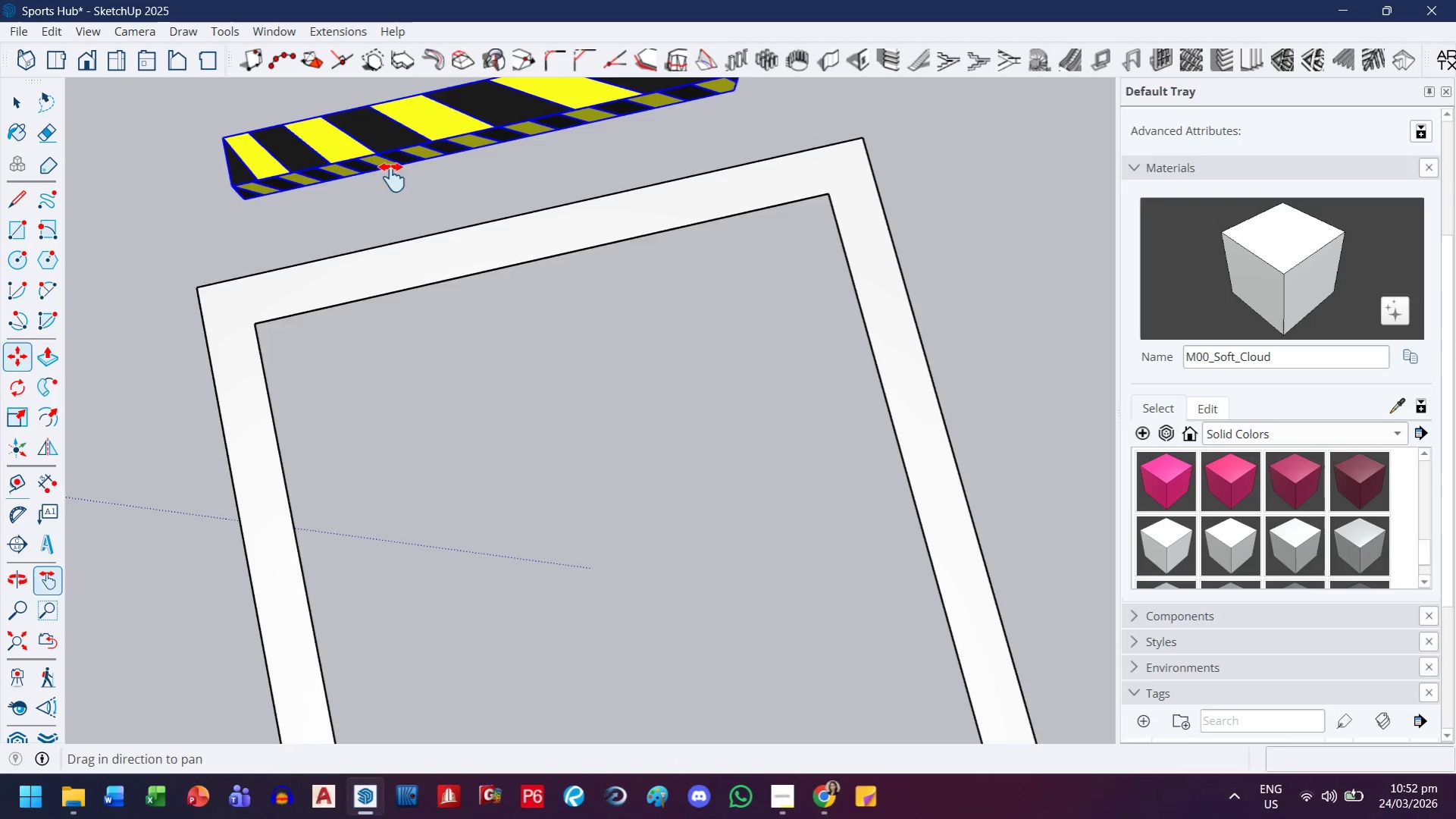 
left_click_drag(start_coordinate=[392, 177], to_coordinate=[454, 419])
 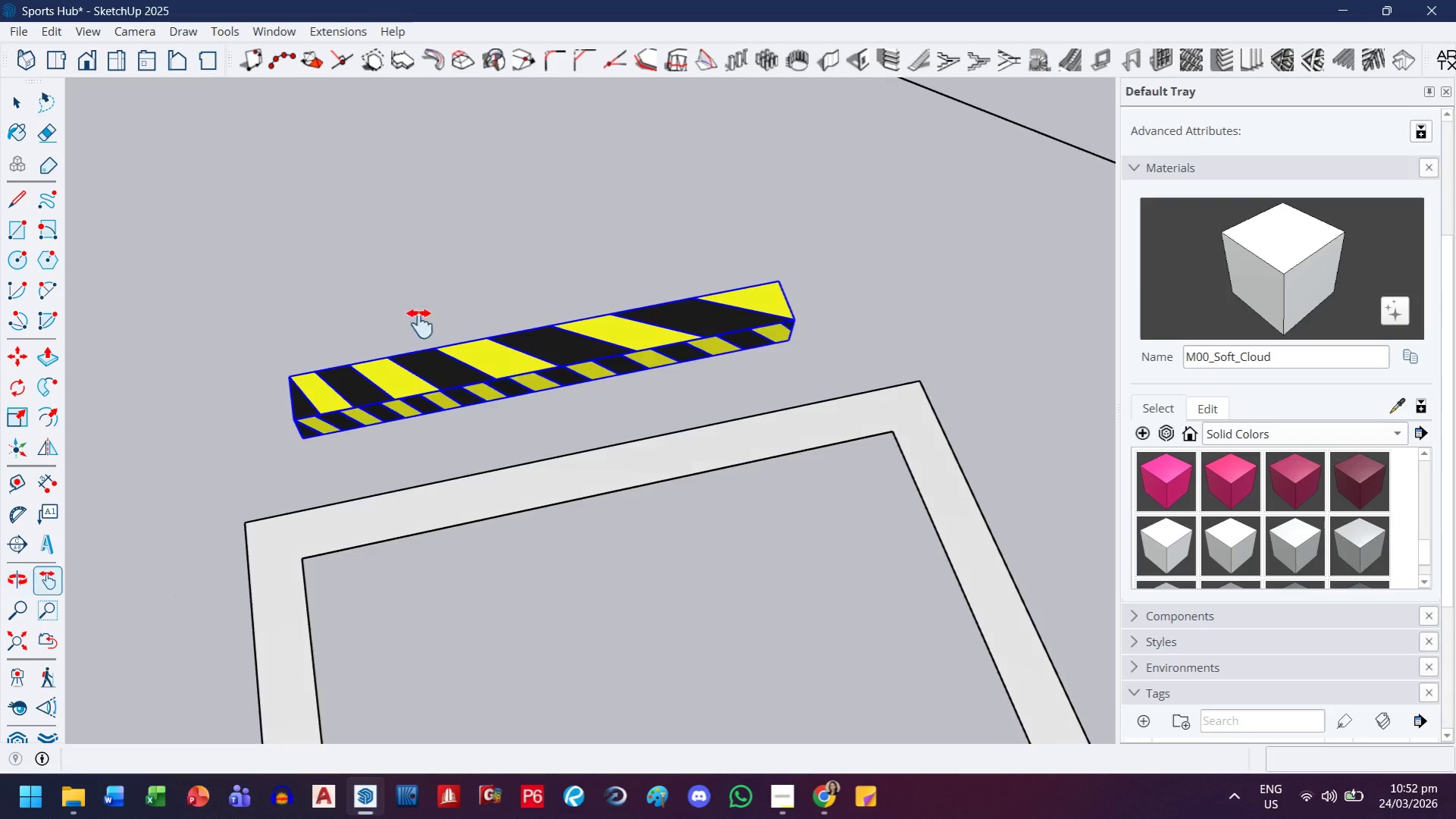 
scroll: coordinate [412, 360], scroll_direction: up, amount: 2.0
 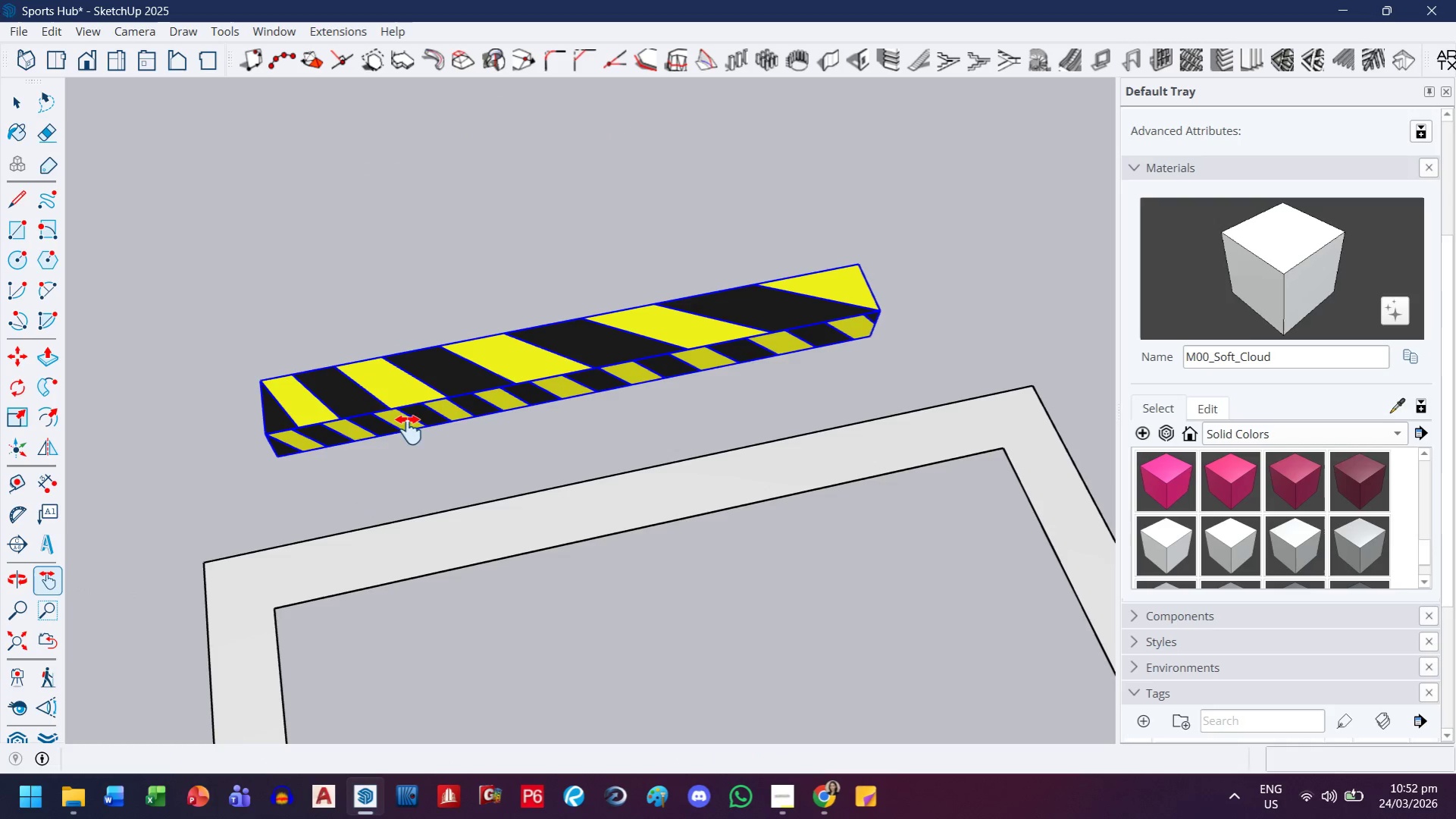 
key(T)
 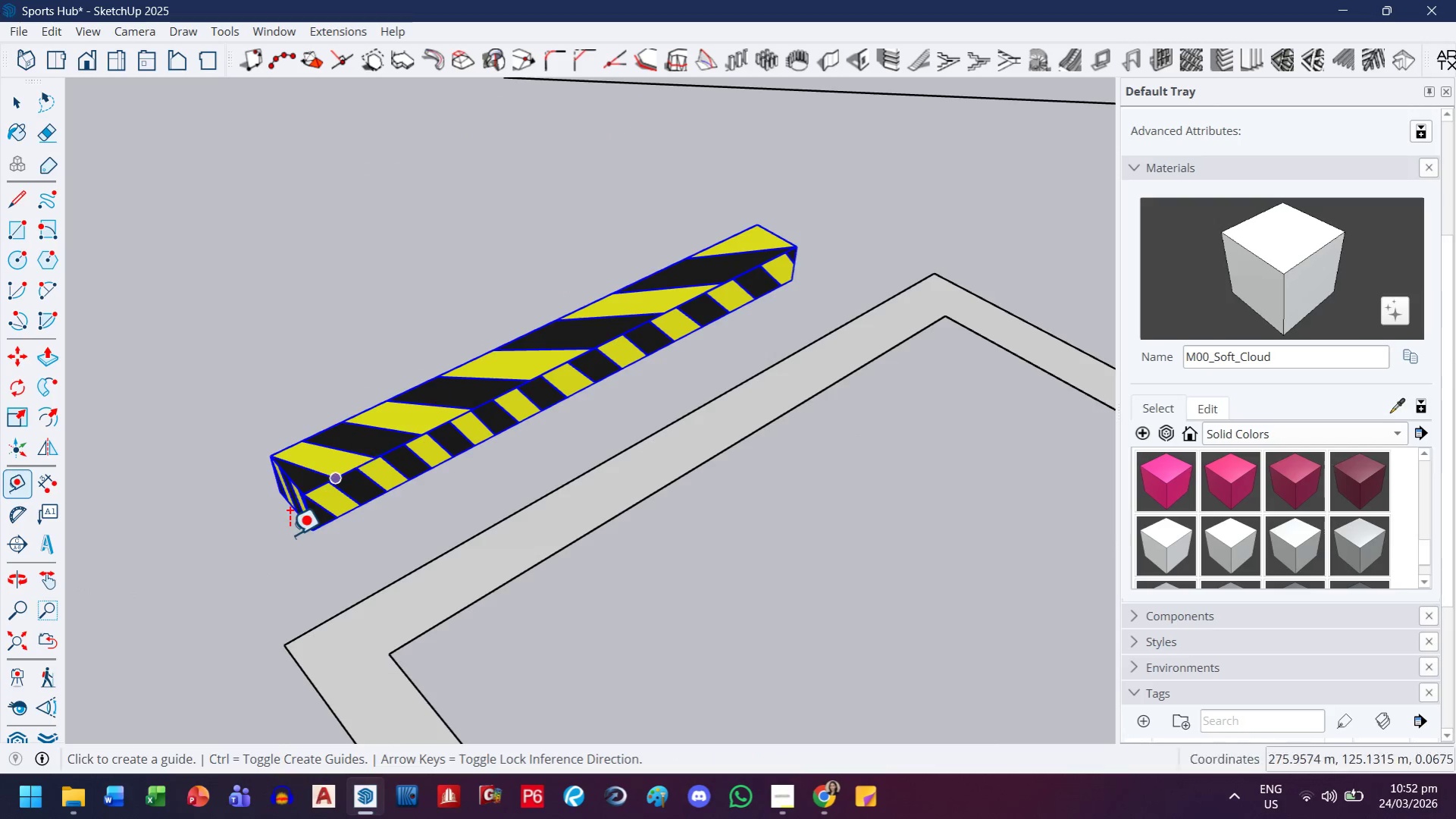 
scroll: coordinate [289, 535], scroll_direction: up, amount: 2.0
 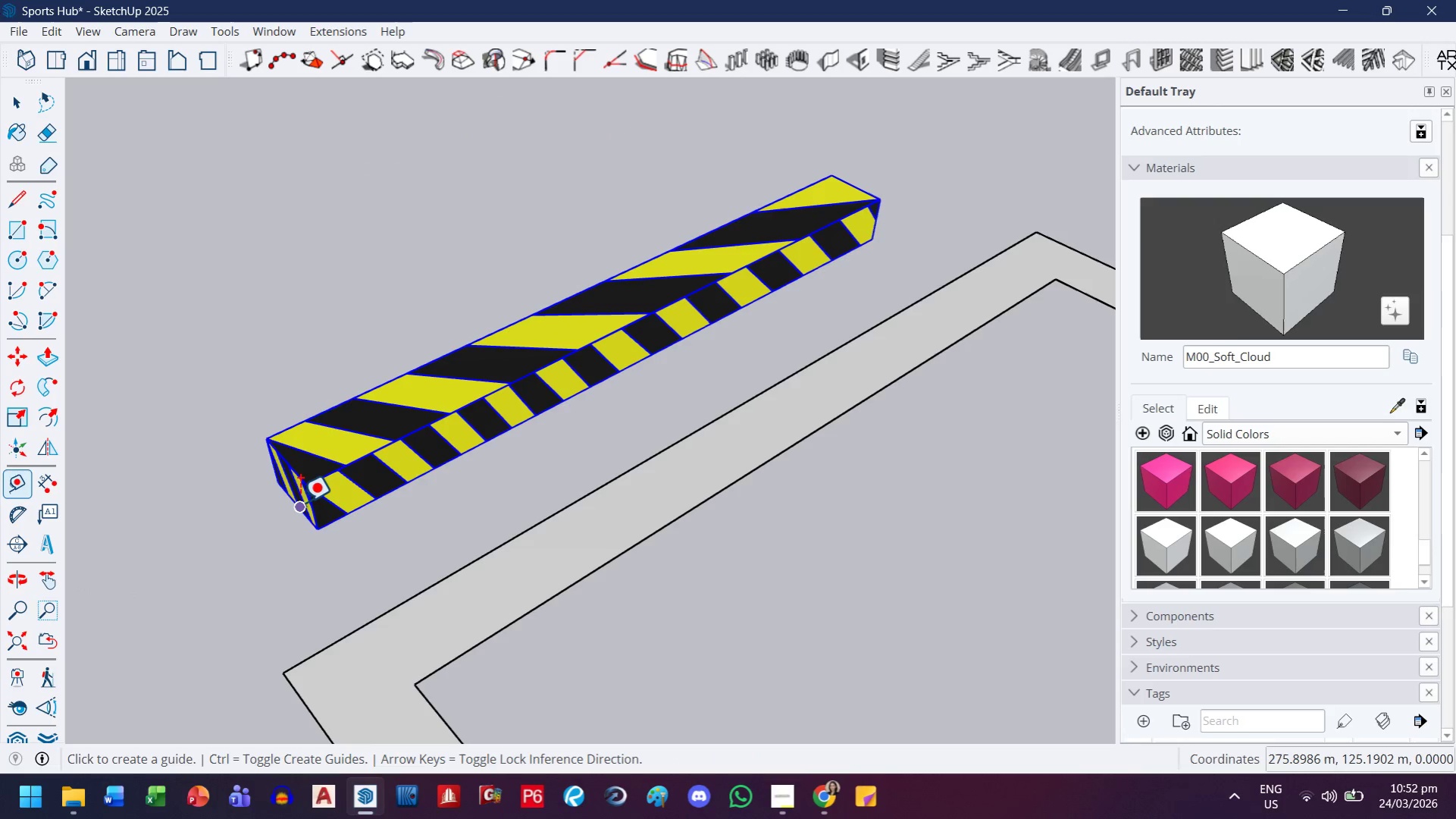 
left_click([296, 503])
 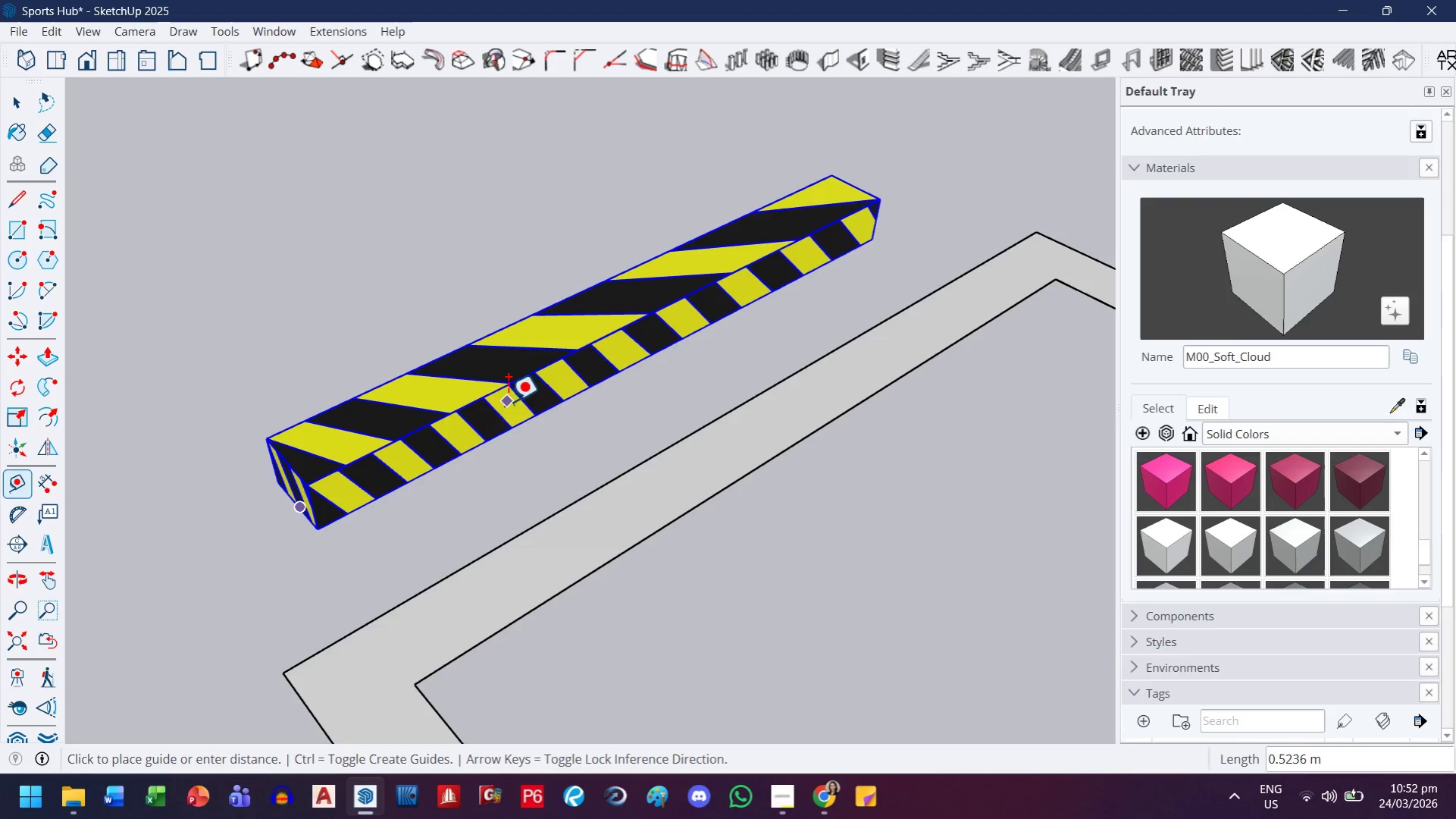 
key(Escape)
 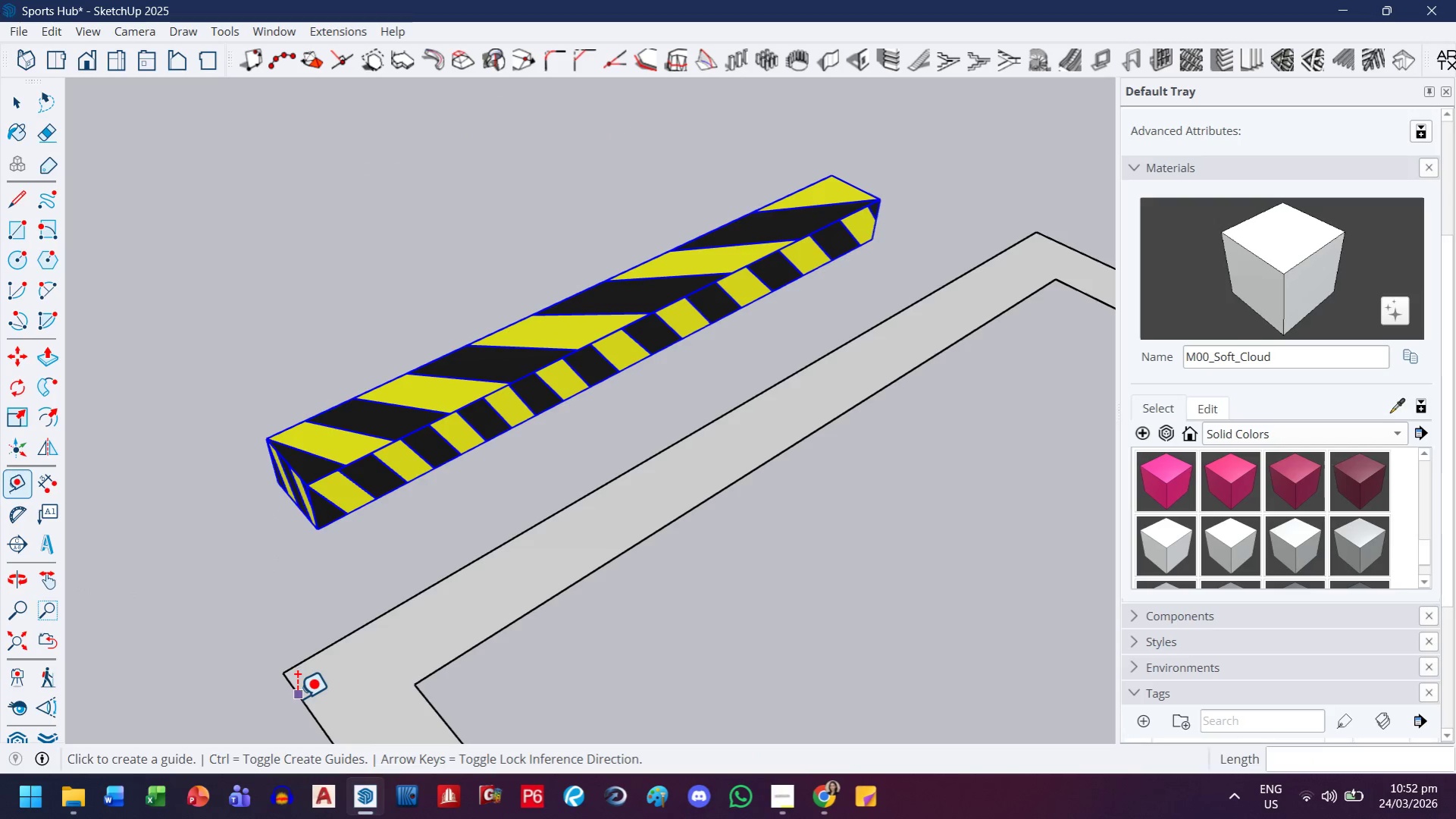 
left_click([296, 698])
 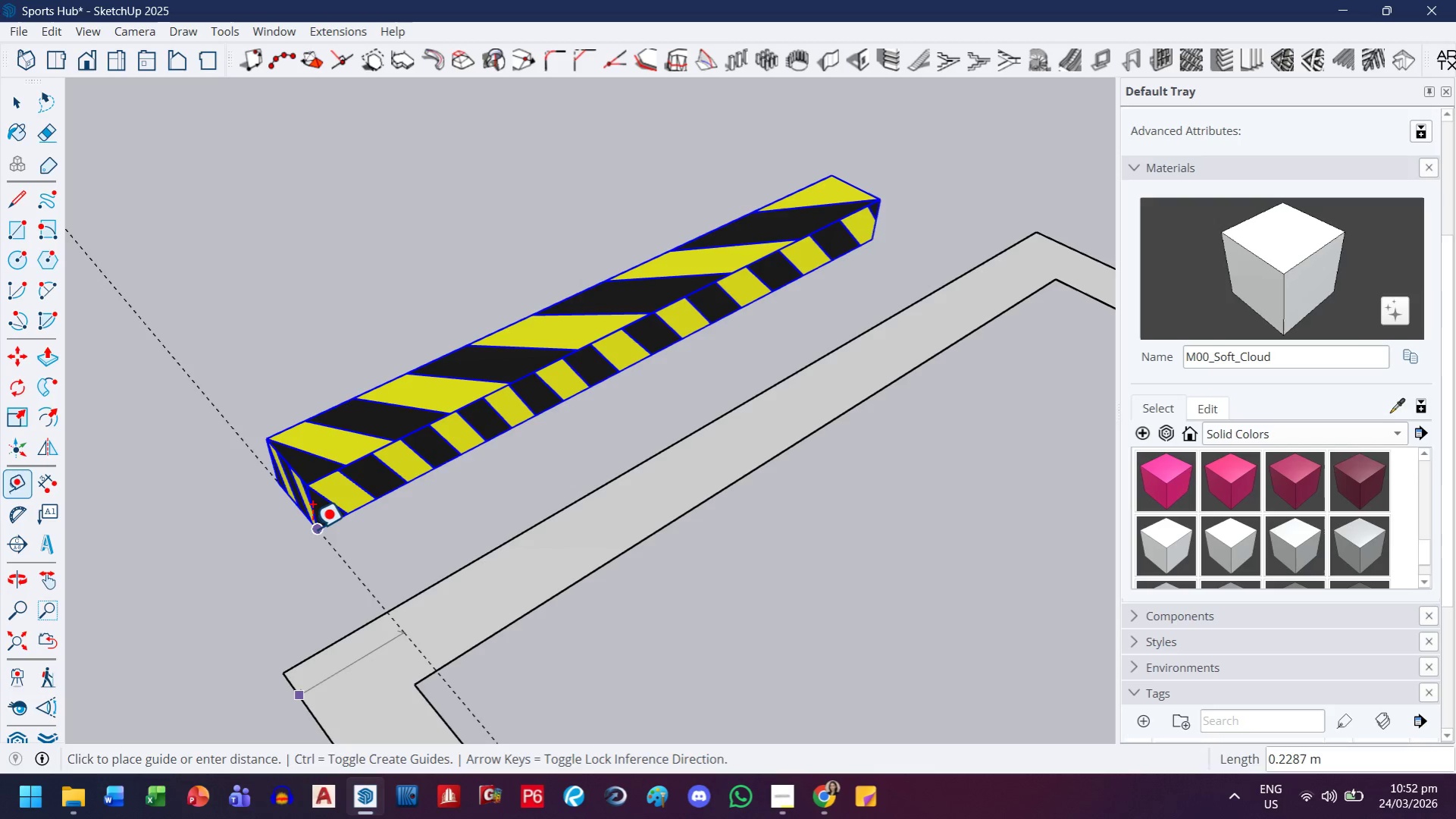 
left_click([312, 529])
 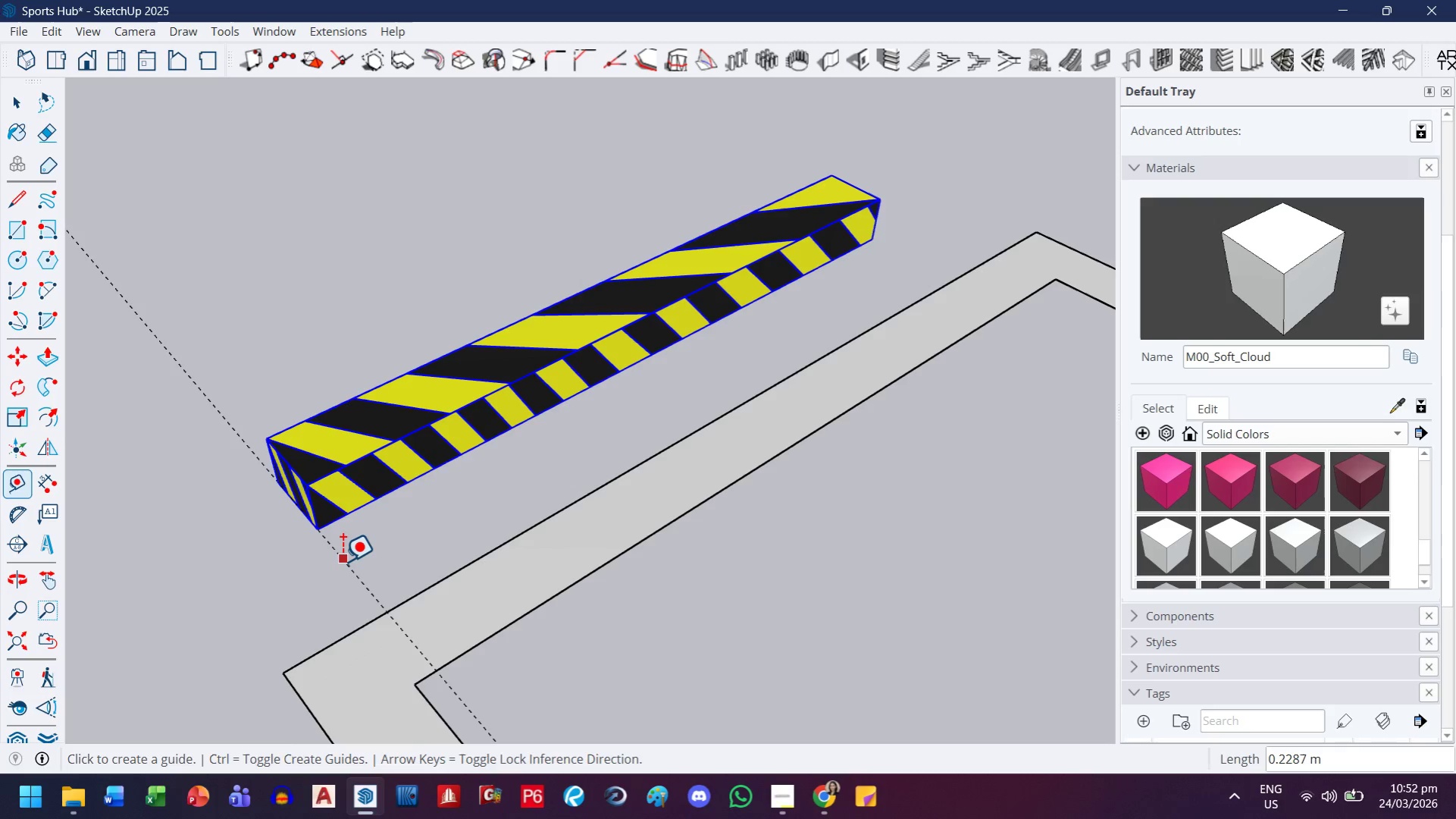 
left_click([342, 561])
 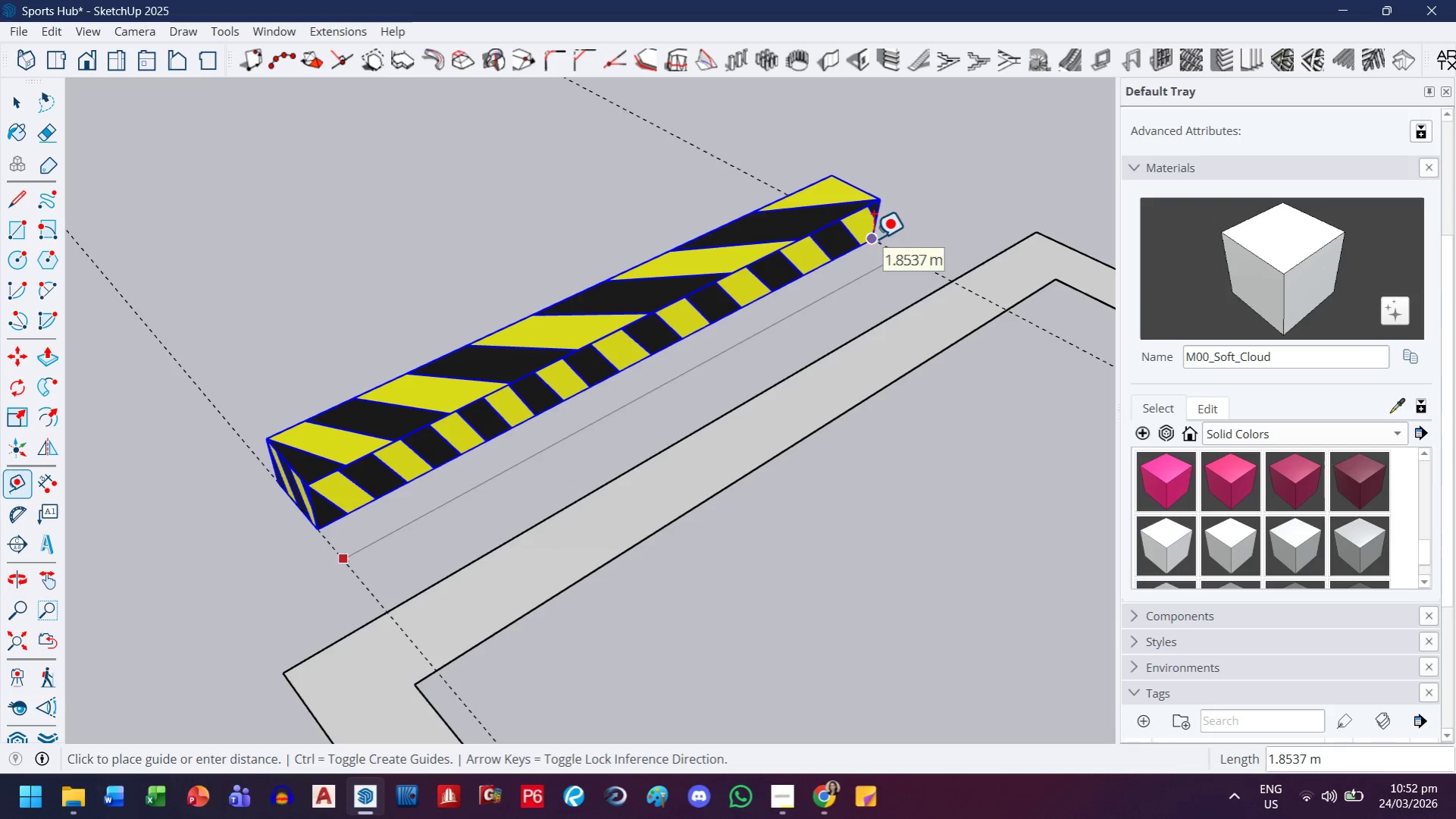 
wait(7.0)
 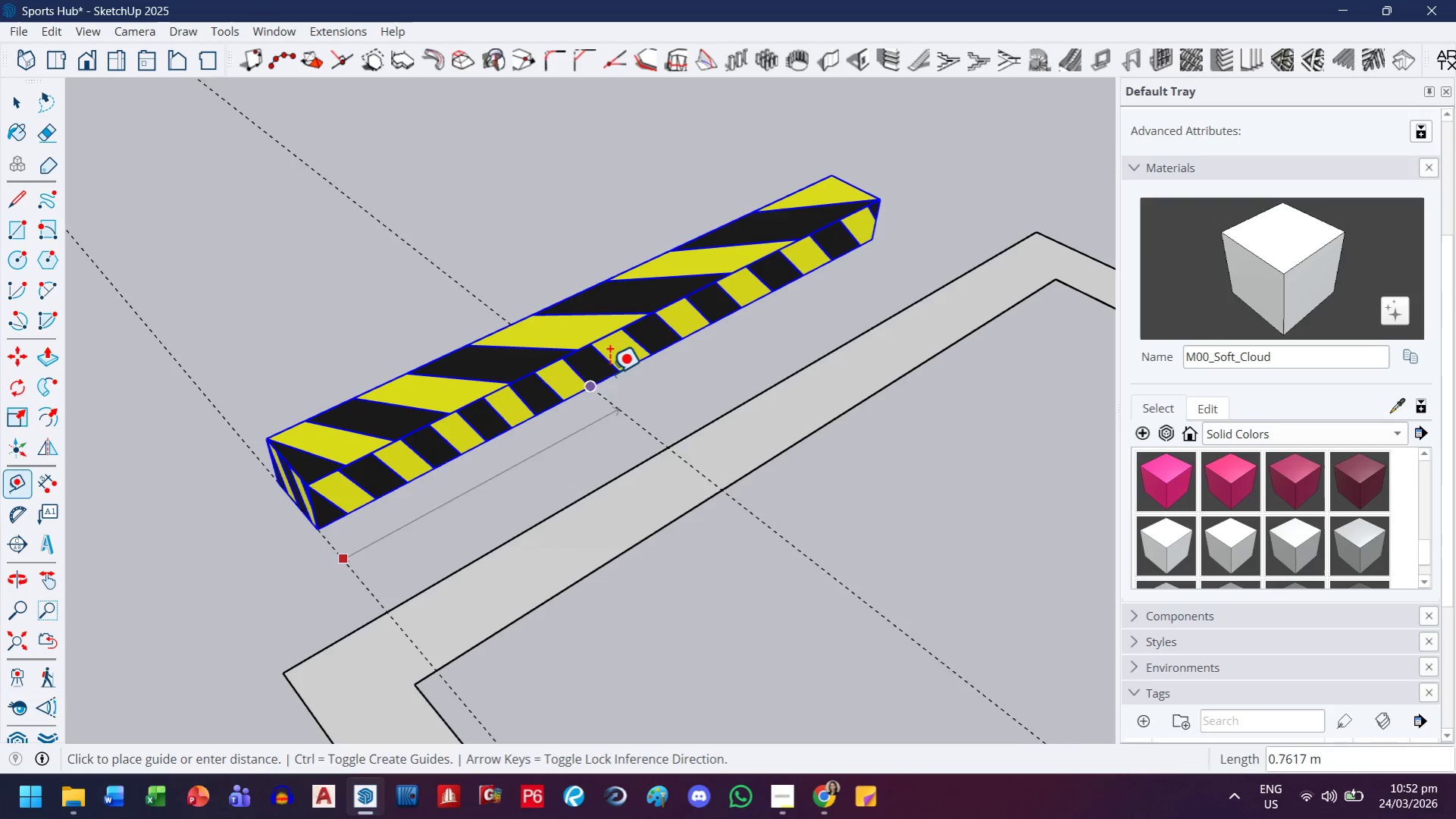 
type(1.8537/2)
 